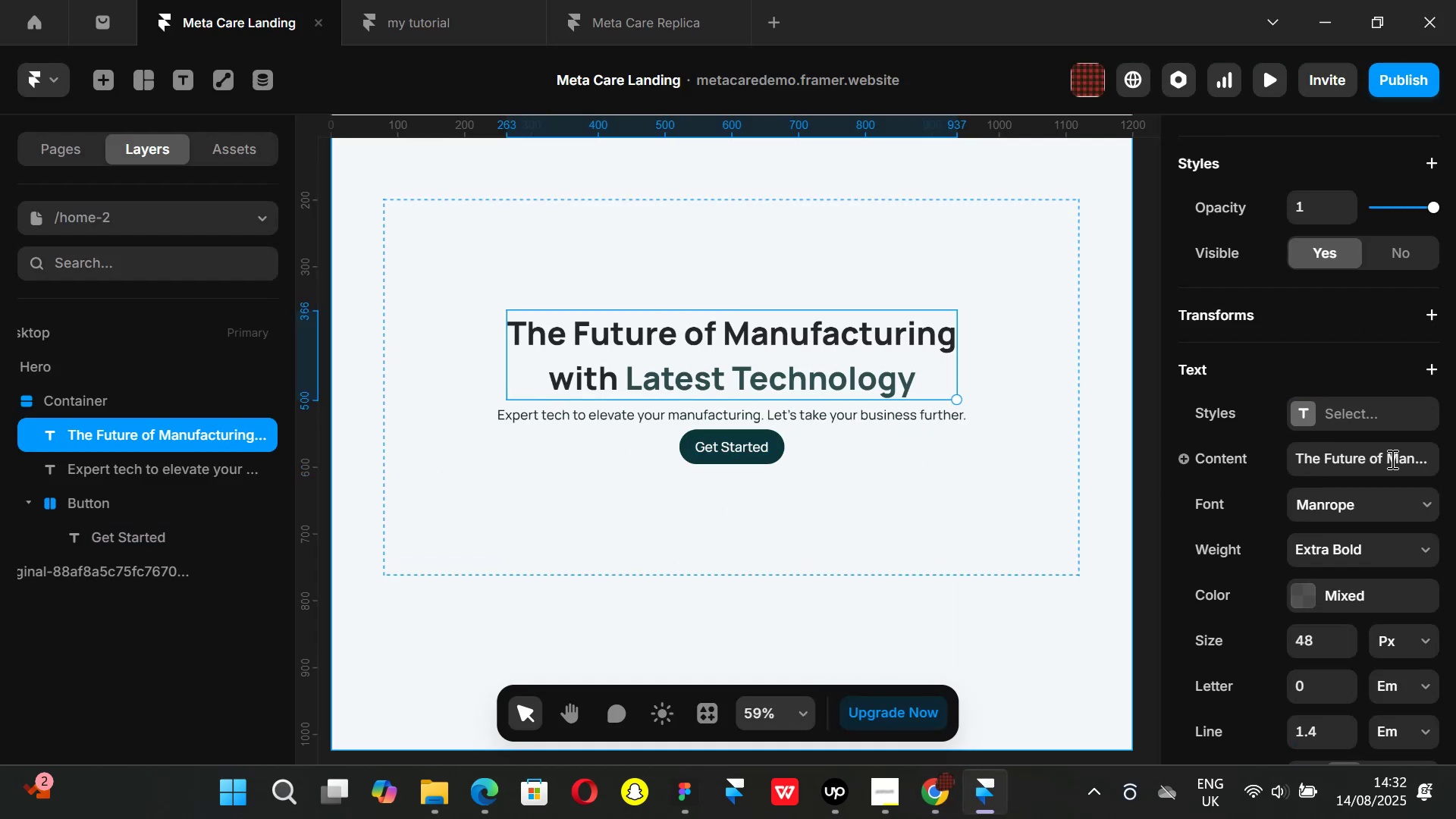 
scroll: coordinate [1357, 484], scroll_direction: down, amount: 5.0
 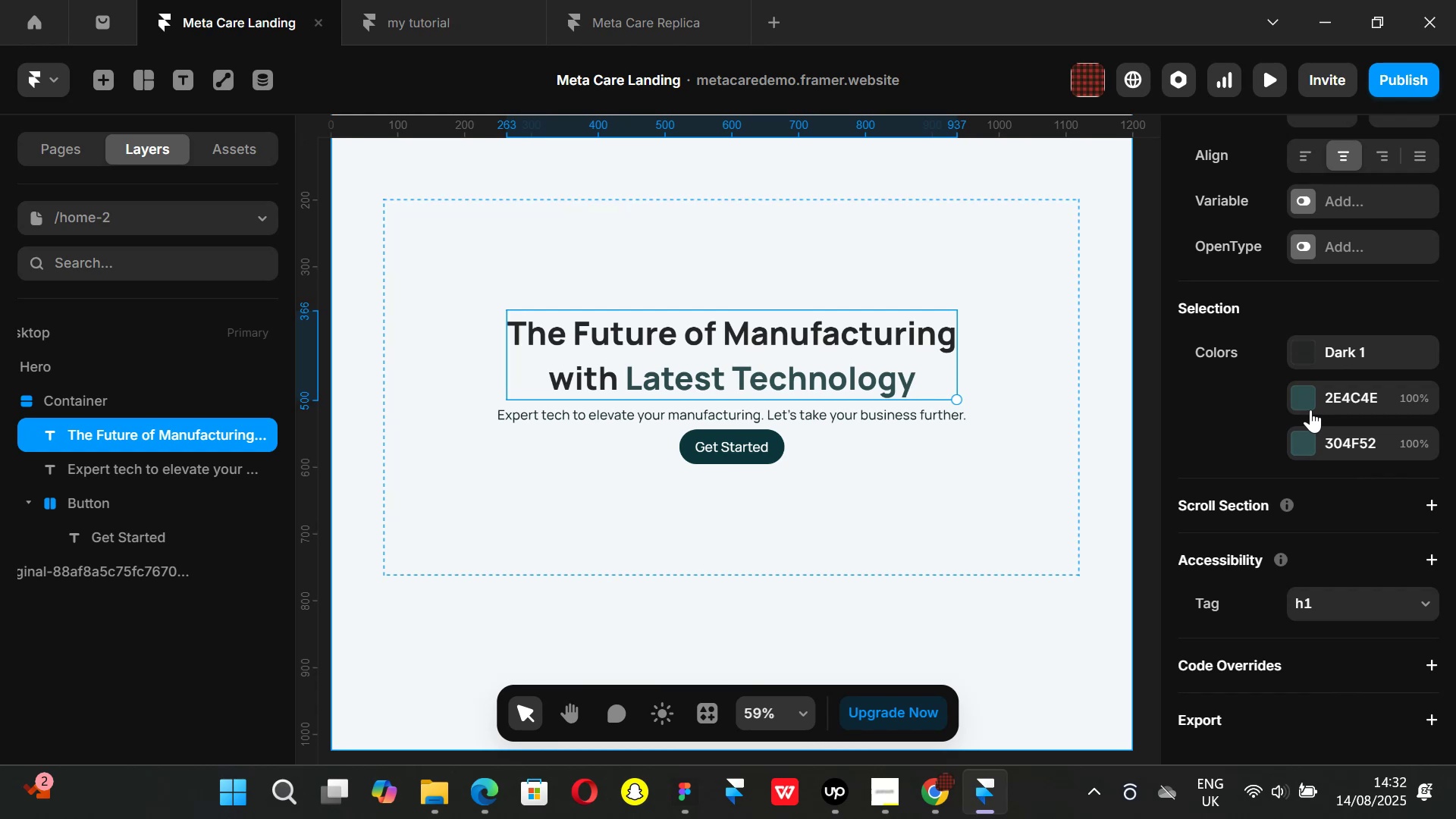 
left_click([1304, 398])
 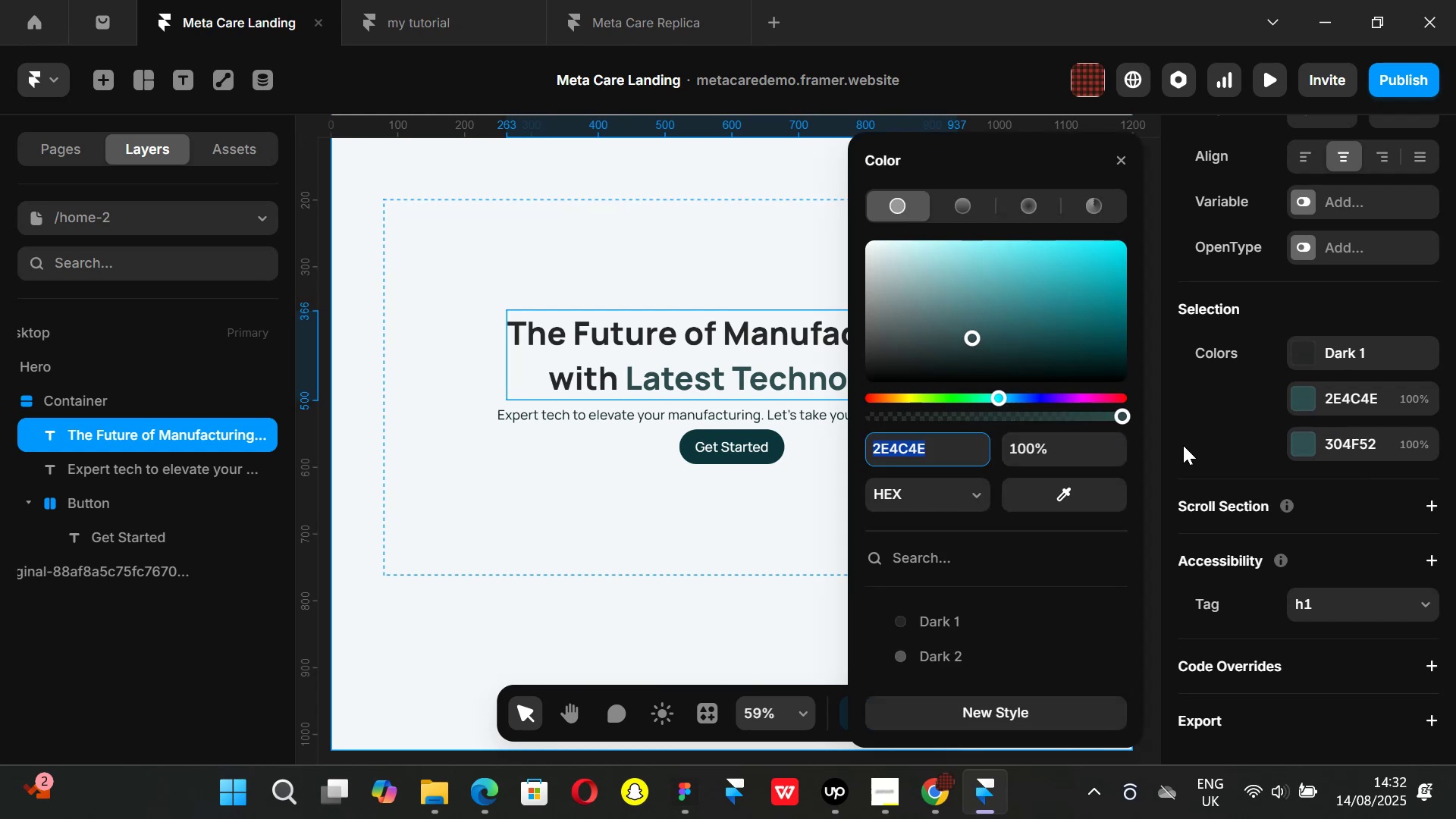 
key(Control+ControlLeft)
 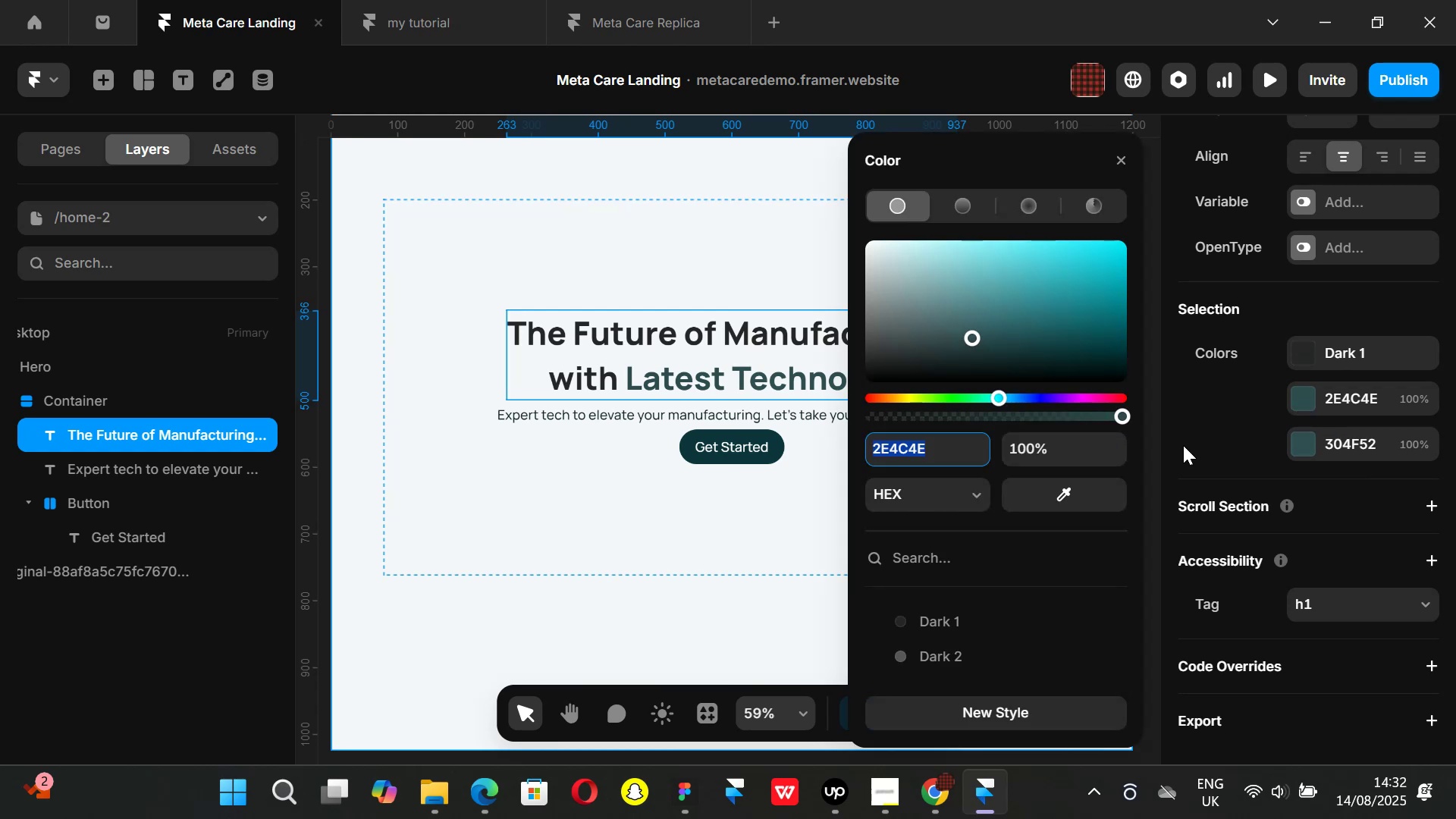 
key(Control+V)
 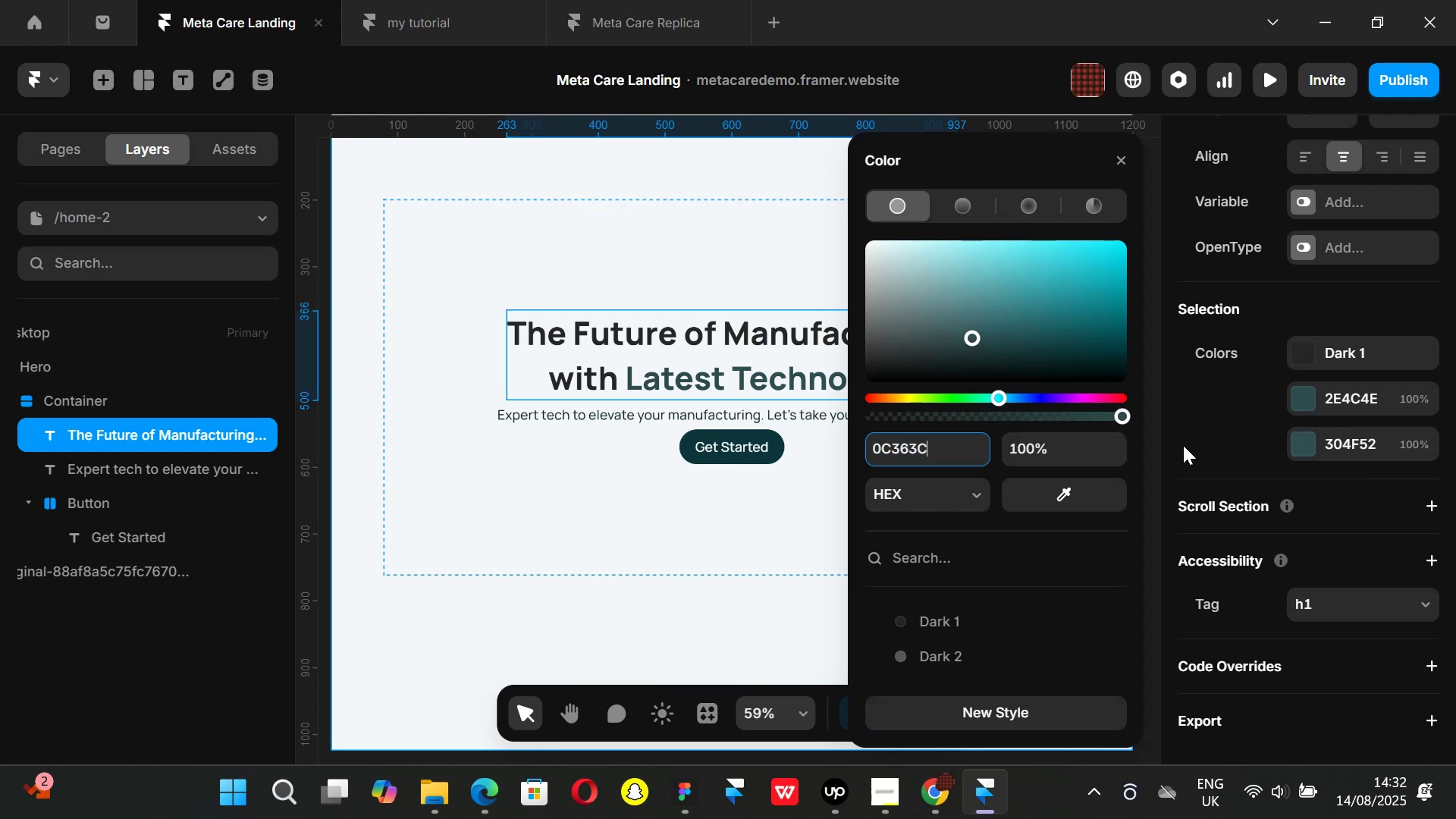 
key(Enter)
 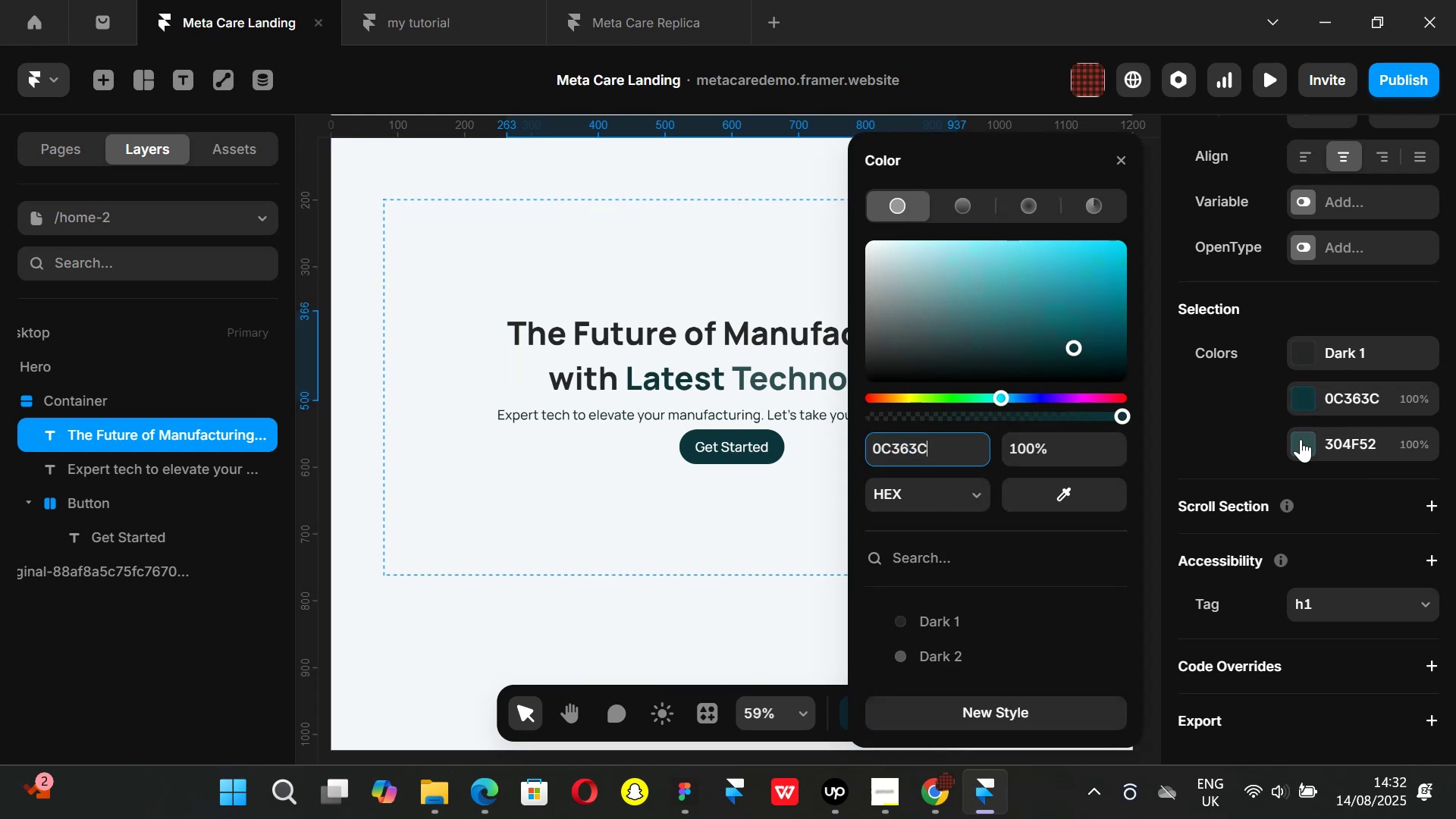 
left_click([1310, 444])
 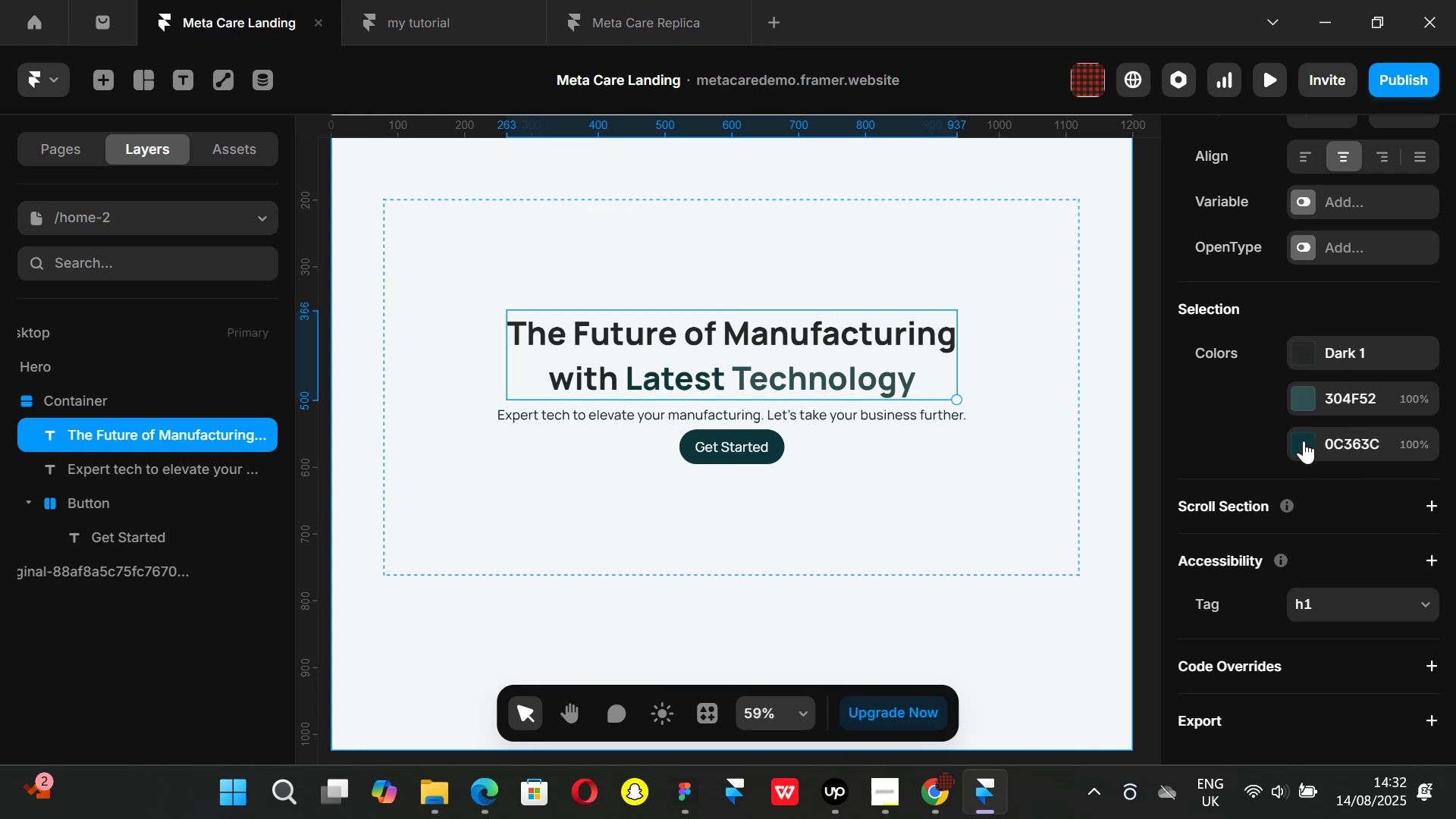 
left_click([1304, 400])
 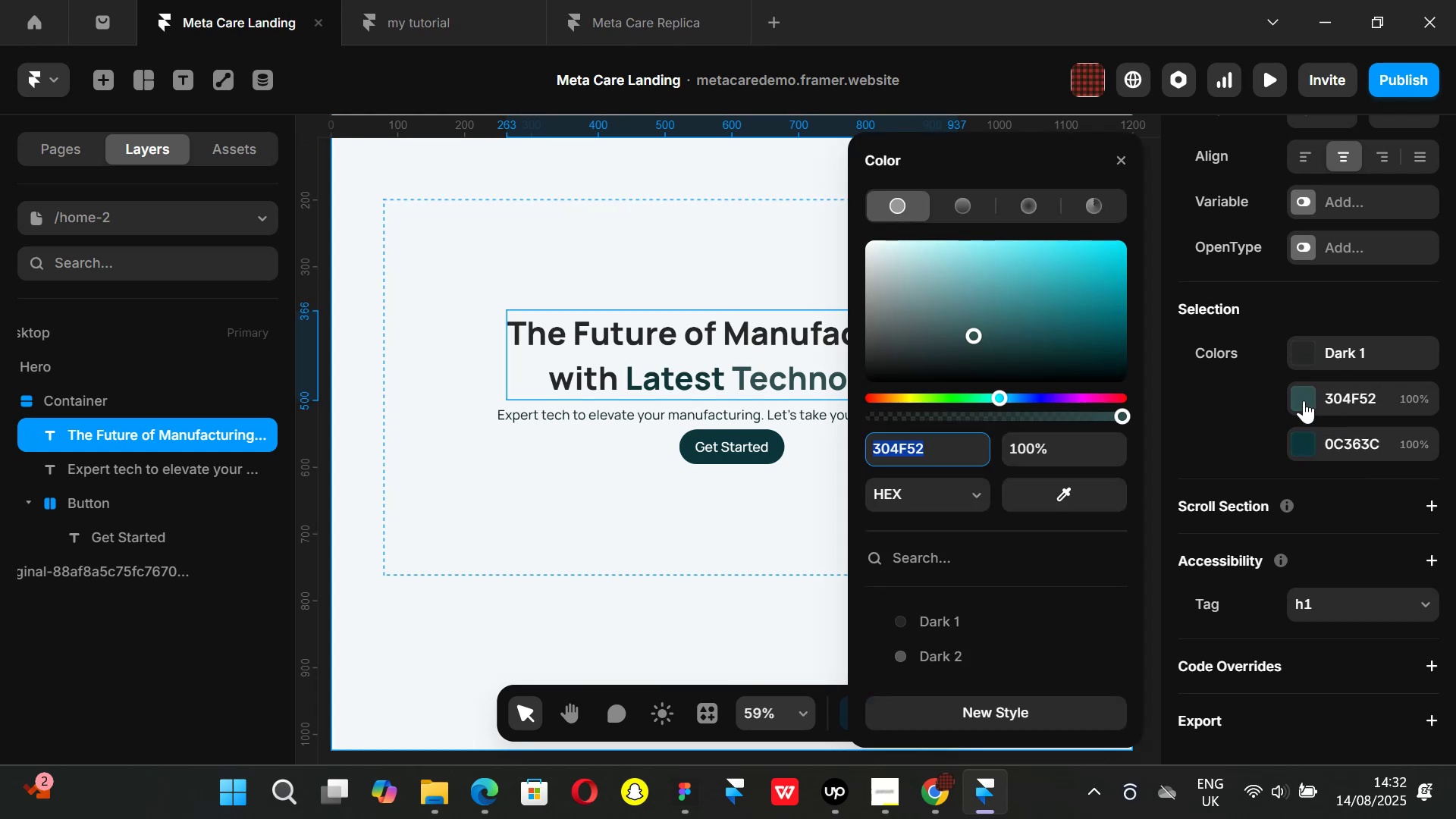 
key(Control+ControlLeft)
 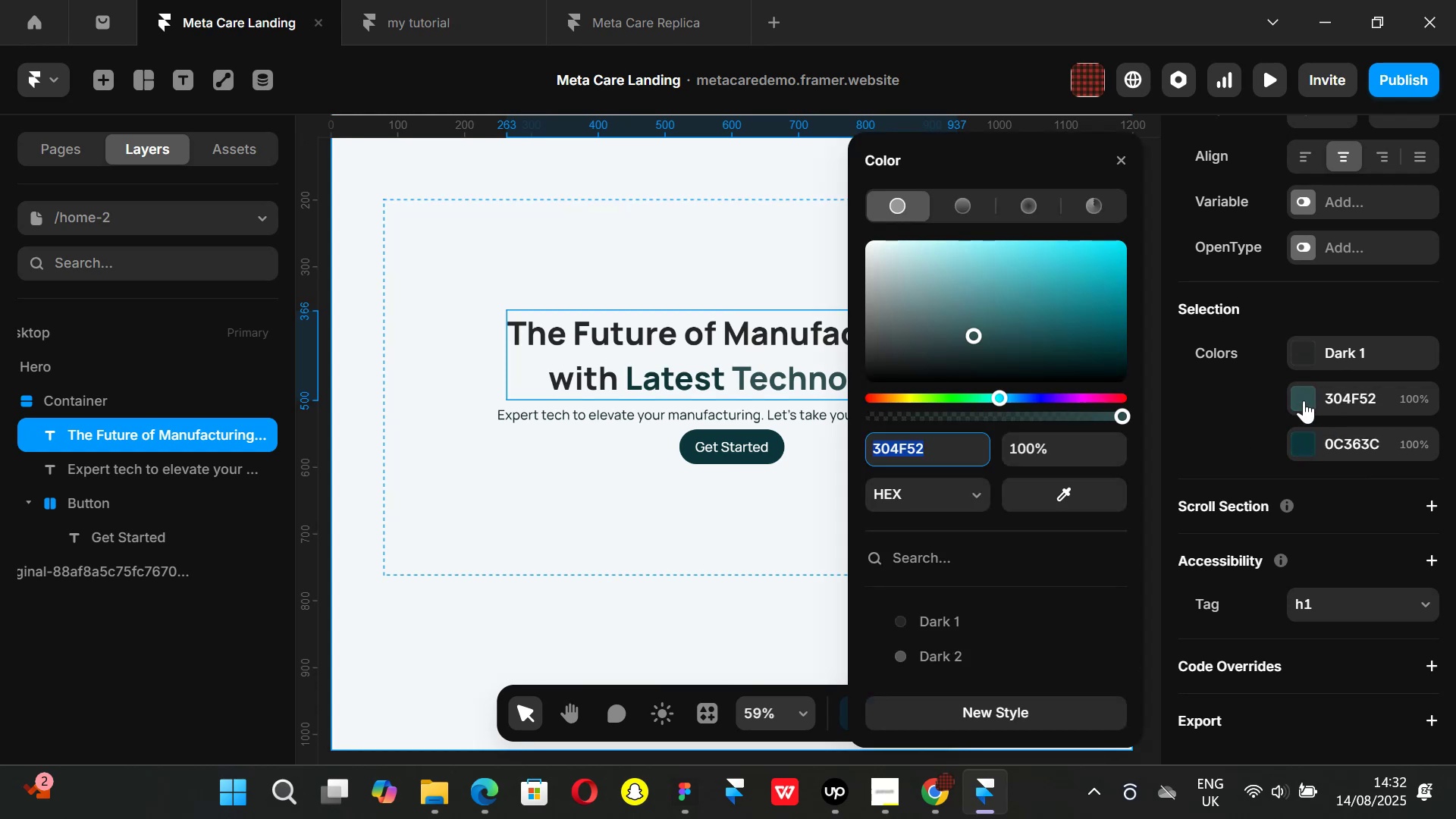 
key(Control+V)
 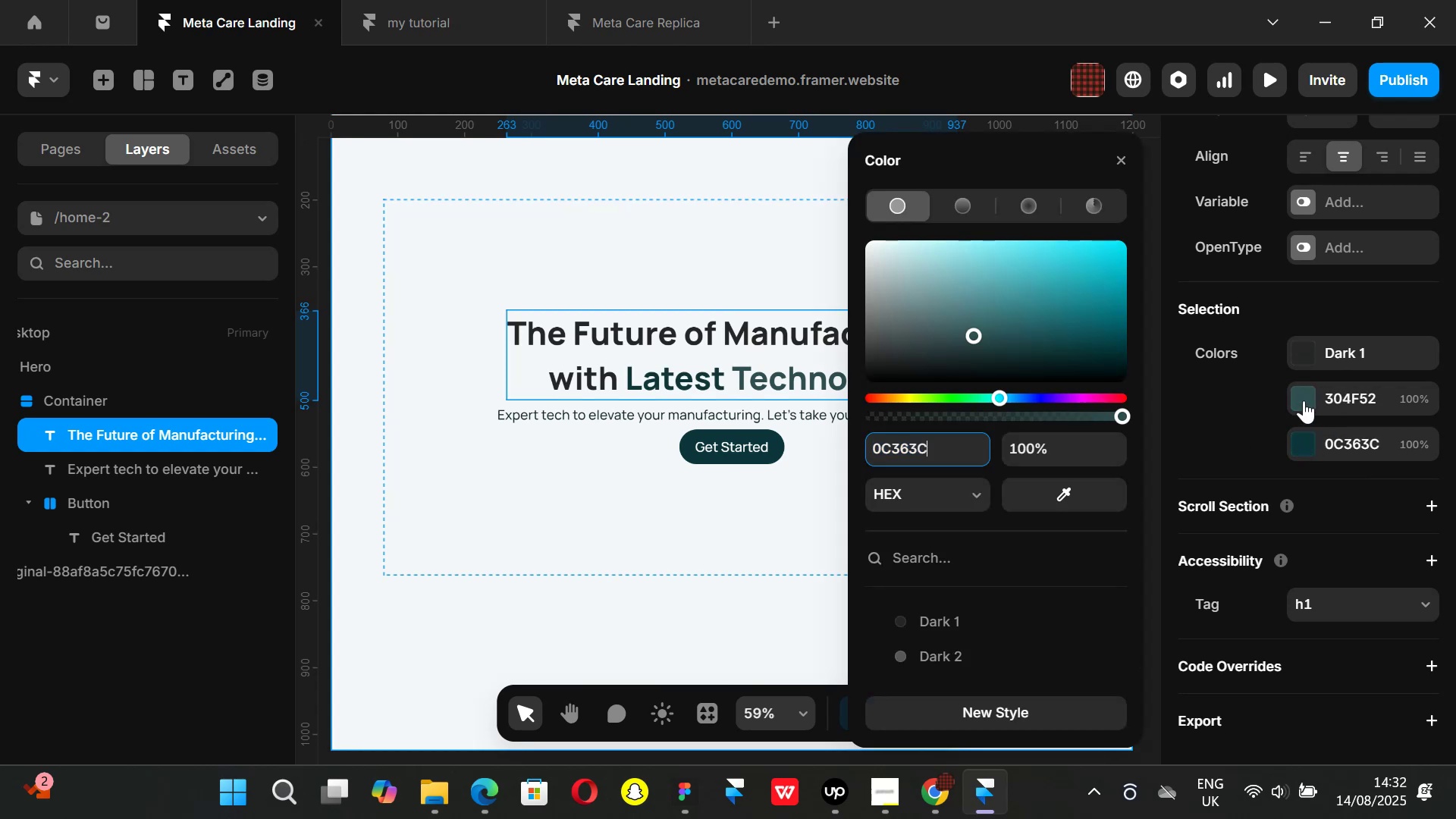 
key(Enter)
 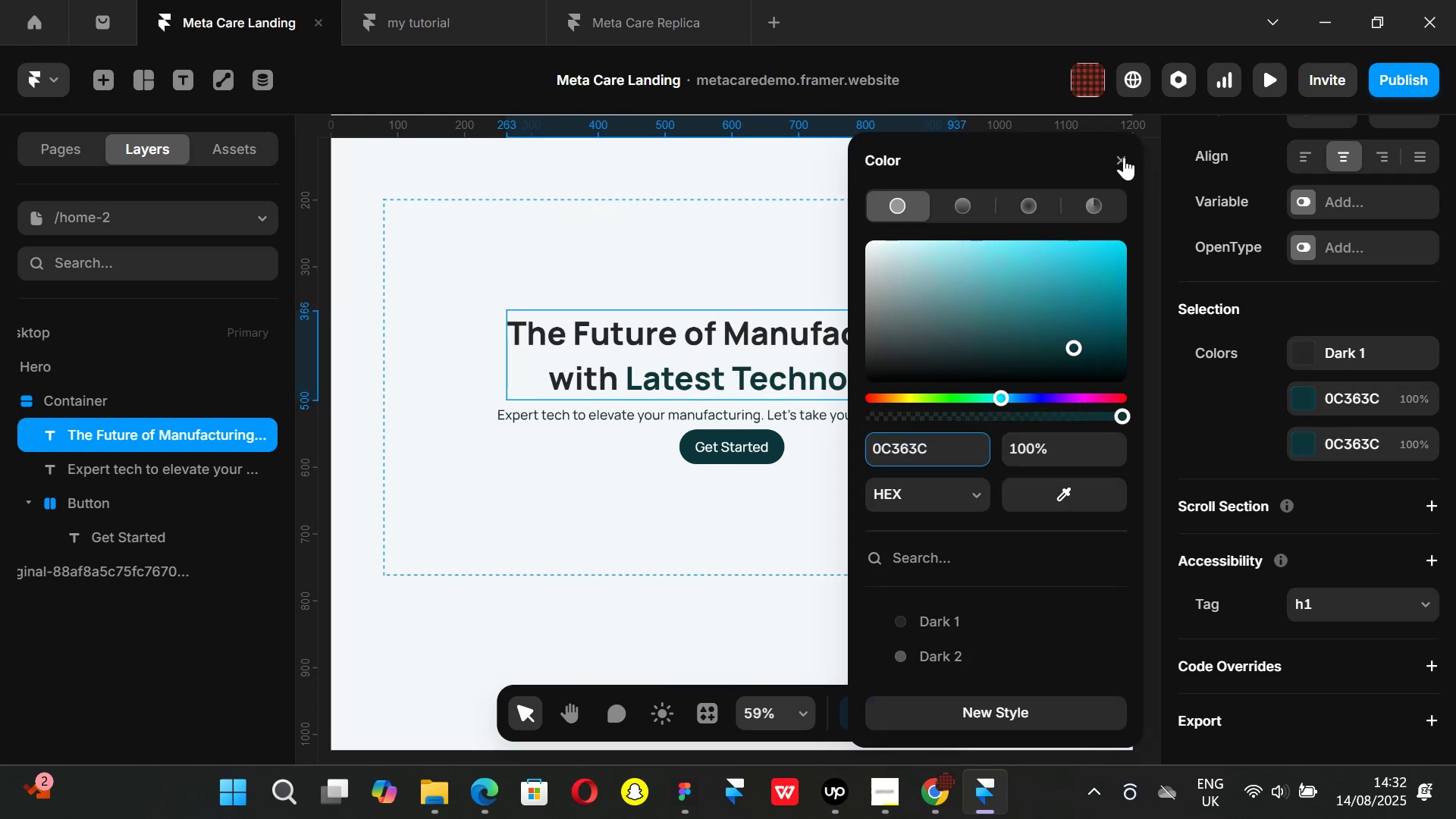 
left_click([1124, 157])
 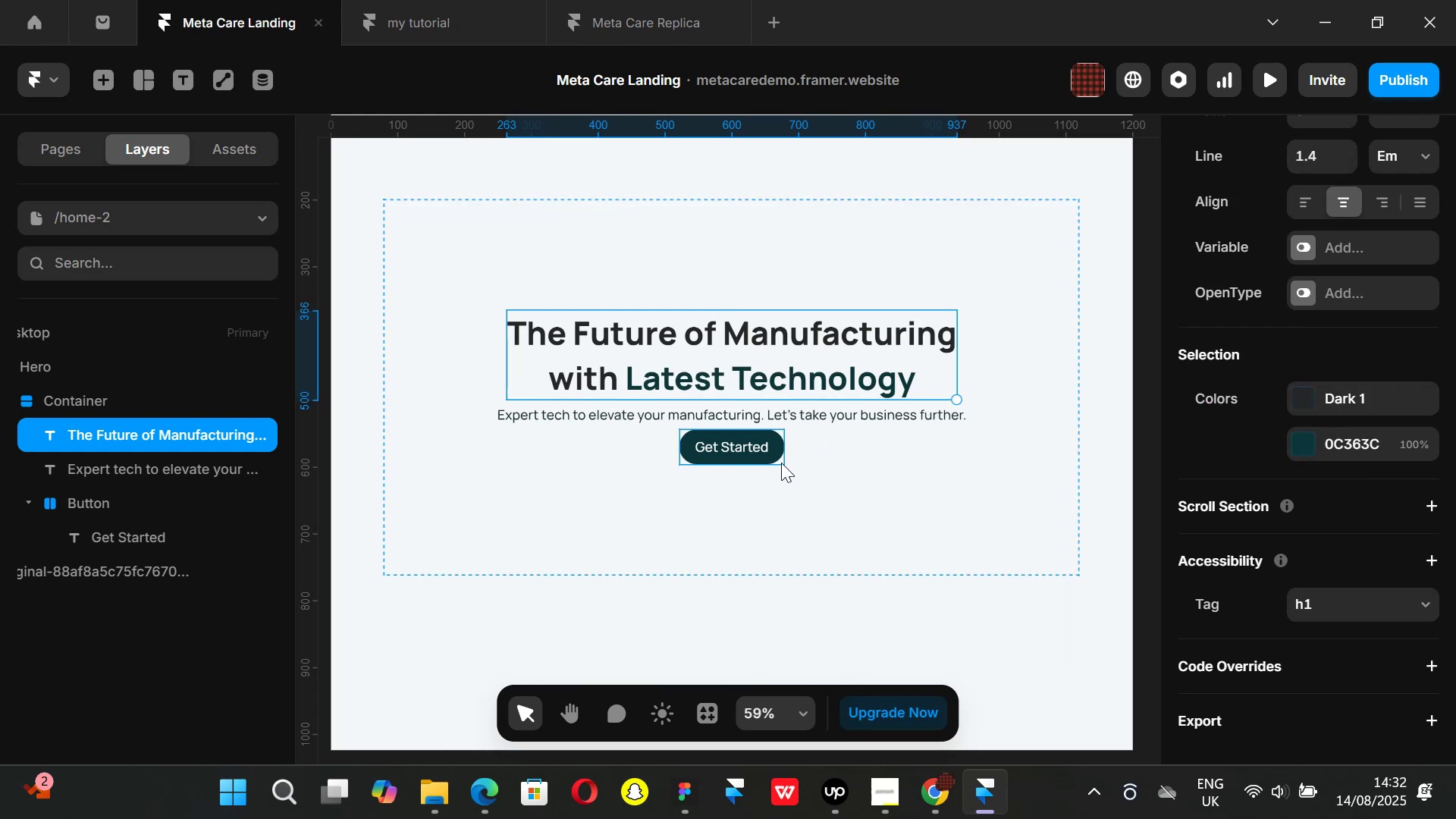 
left_click([779, 458])
 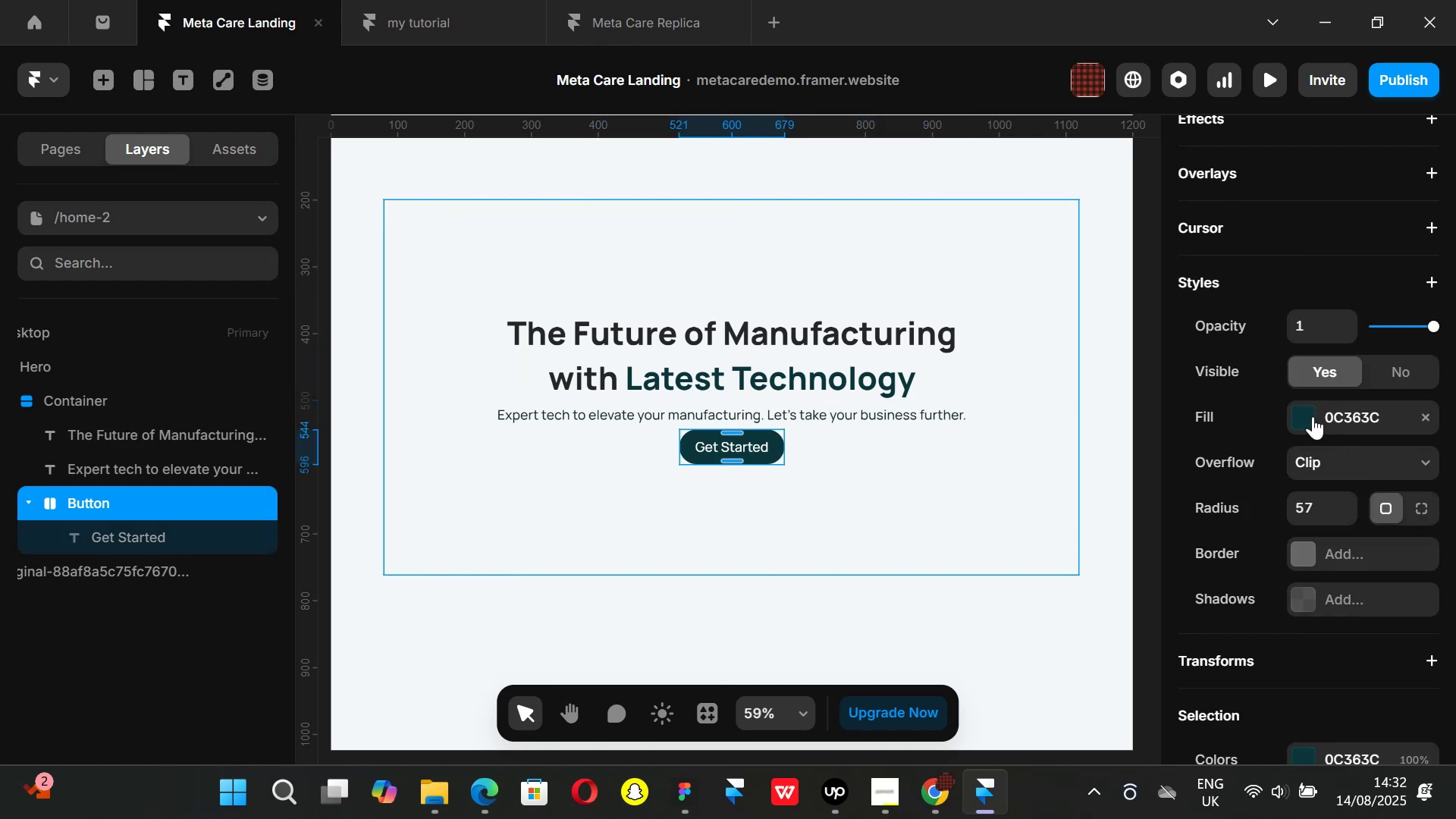 
left_click([1307, 415])
 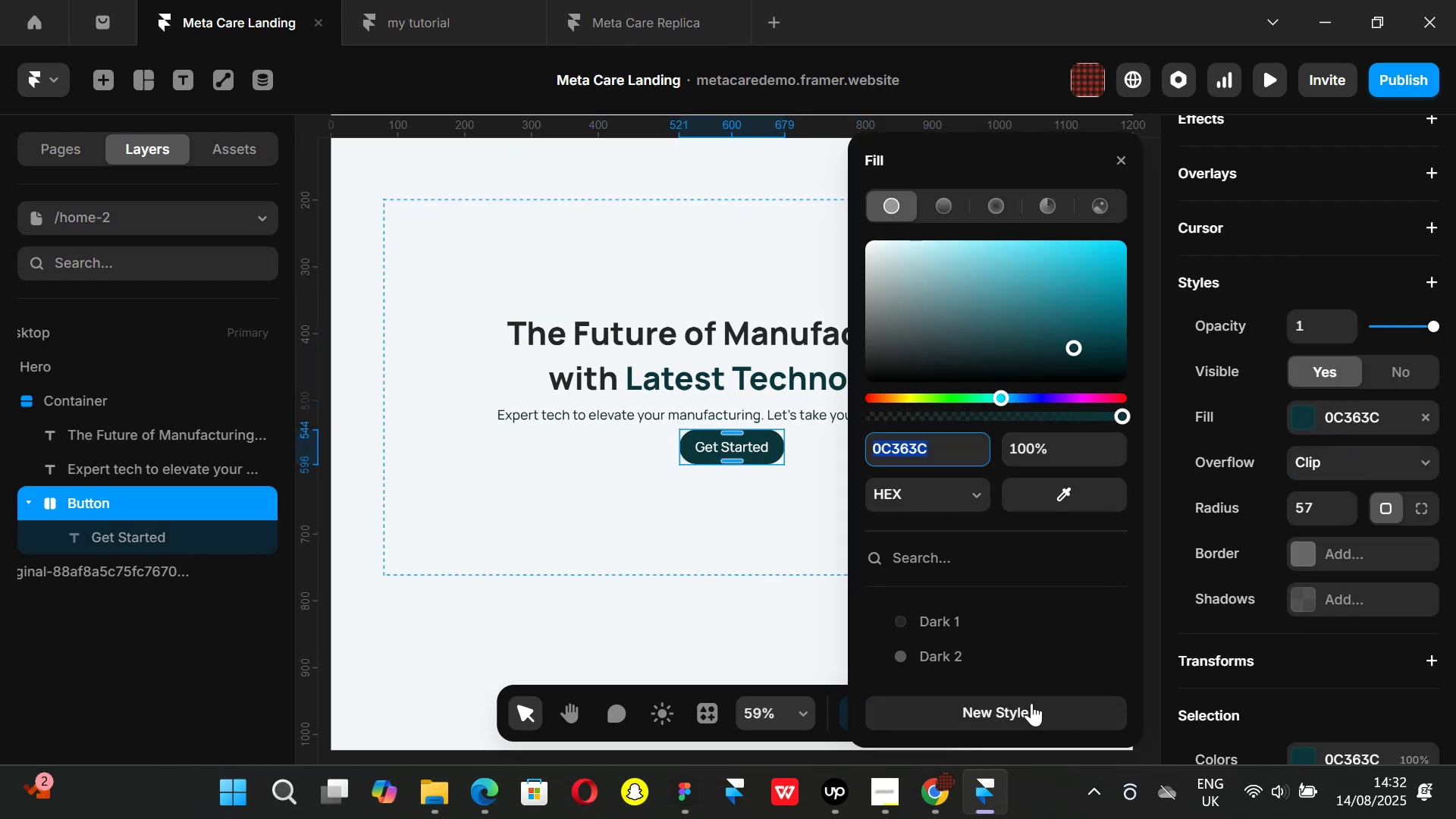 
left_click([1025, 709])
 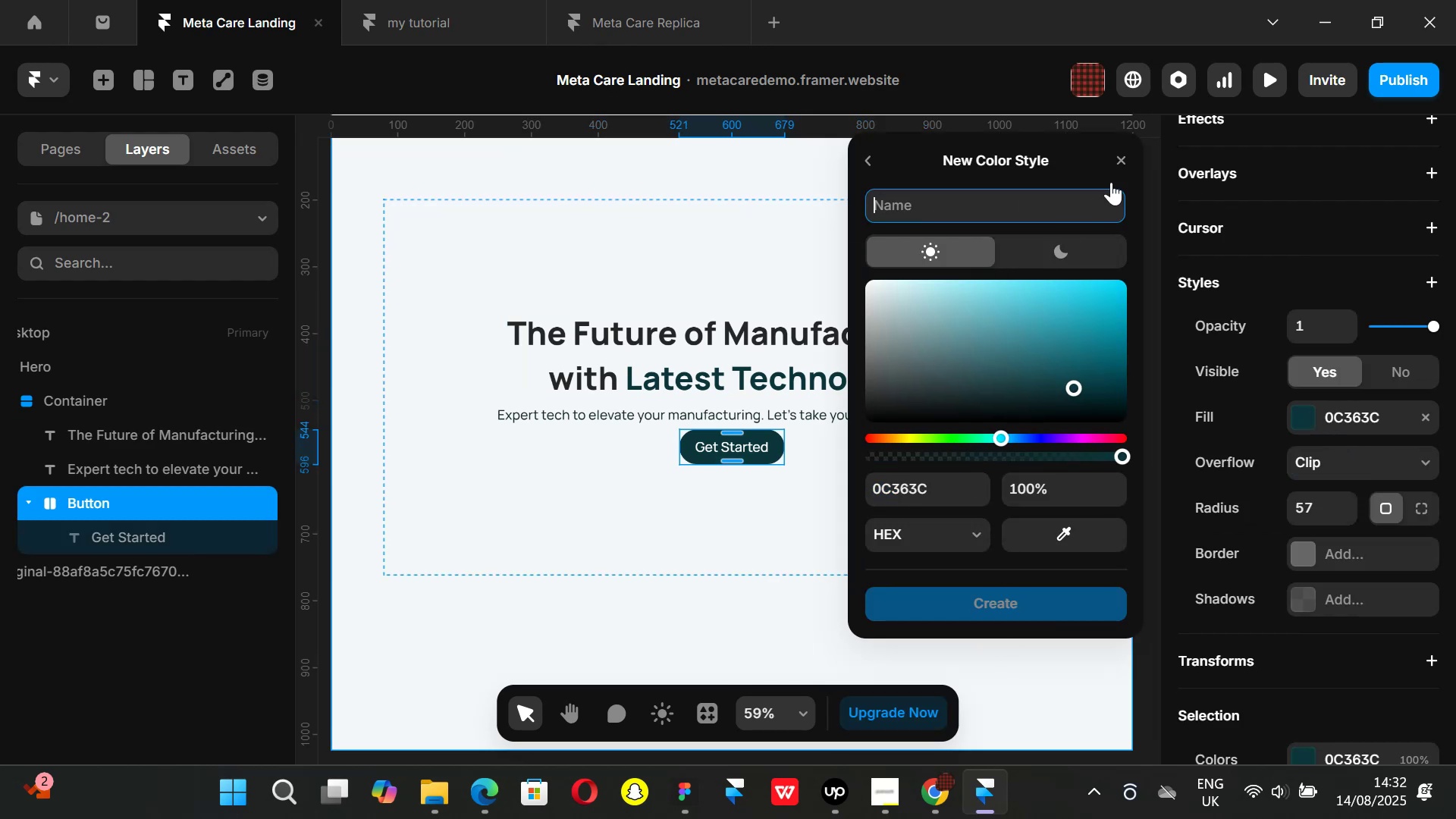 
left_click([1122, 165])
 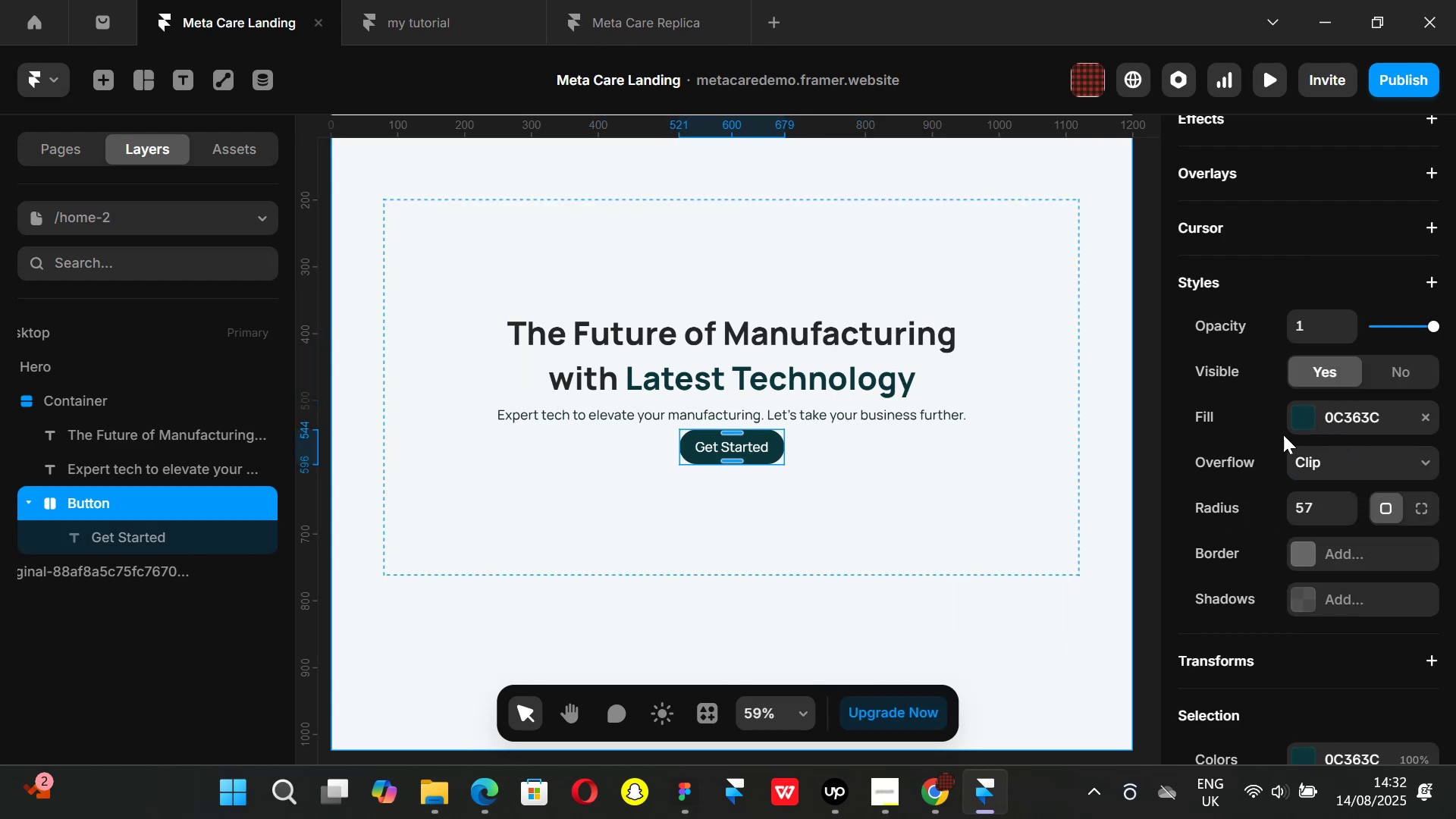 
left_click([1298, 412])
 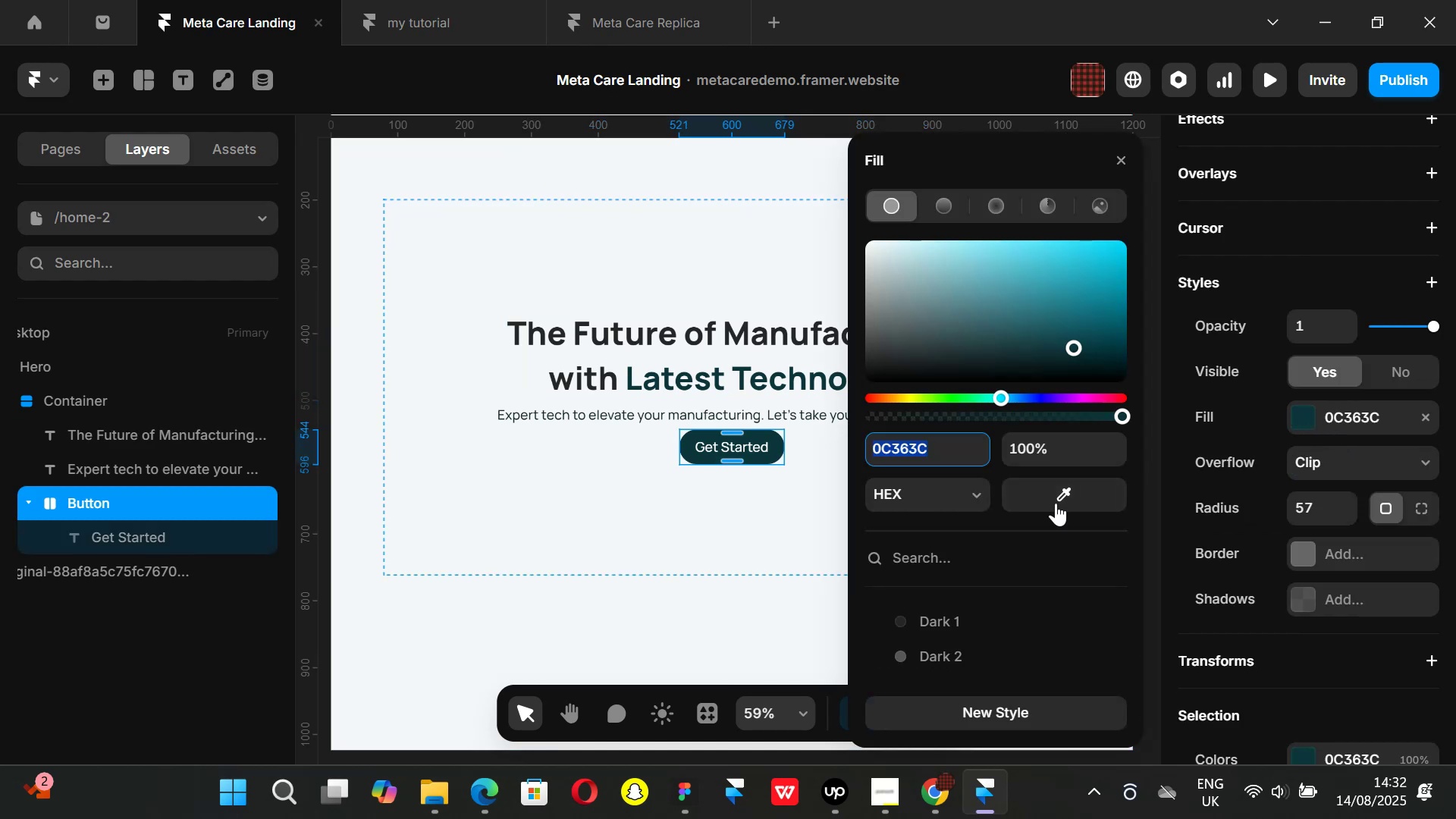 
scroll: coordinate [989, 592], scroll_direction: down, amount: 4.0
 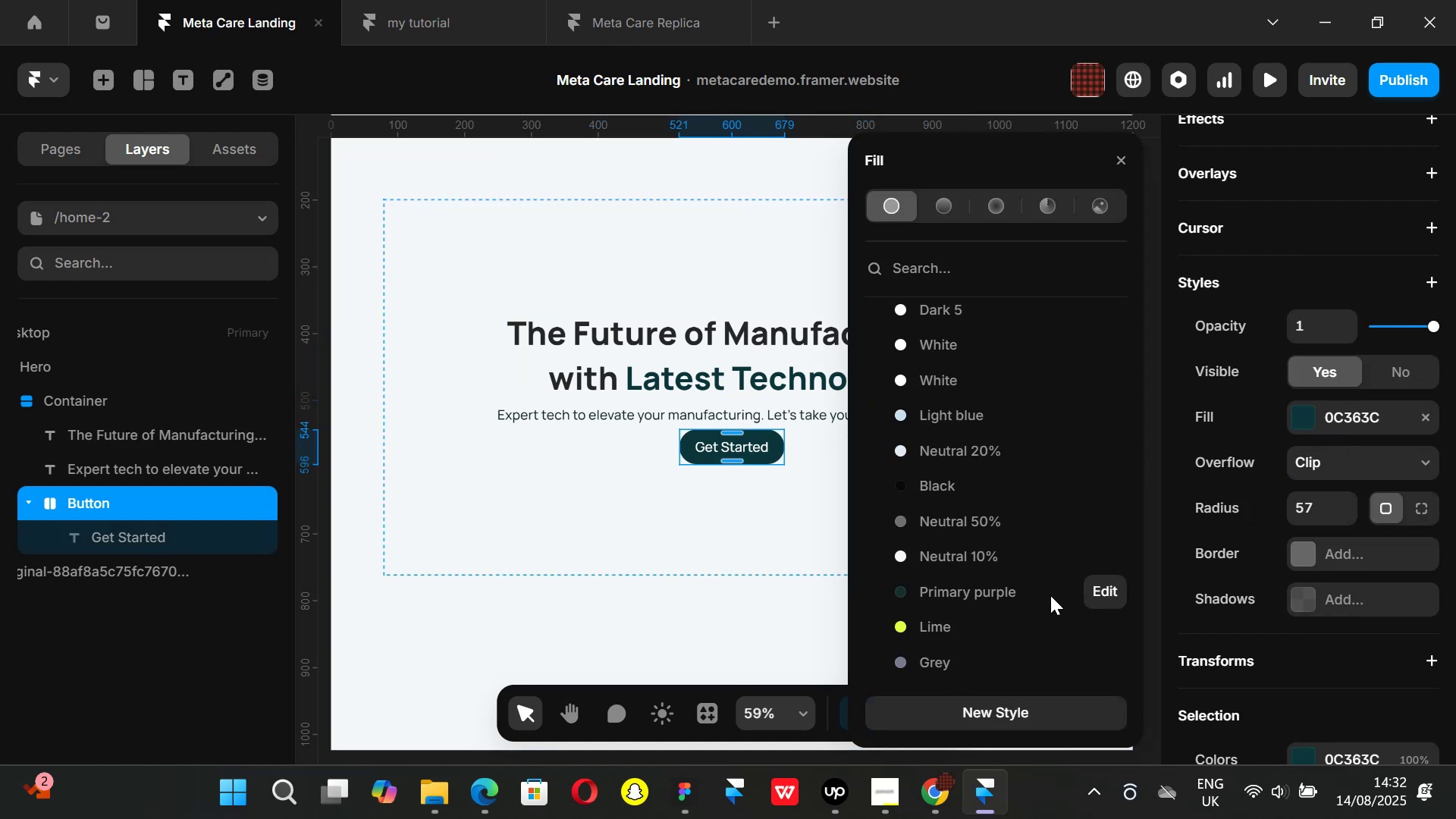 
left_click([1110, 590])
 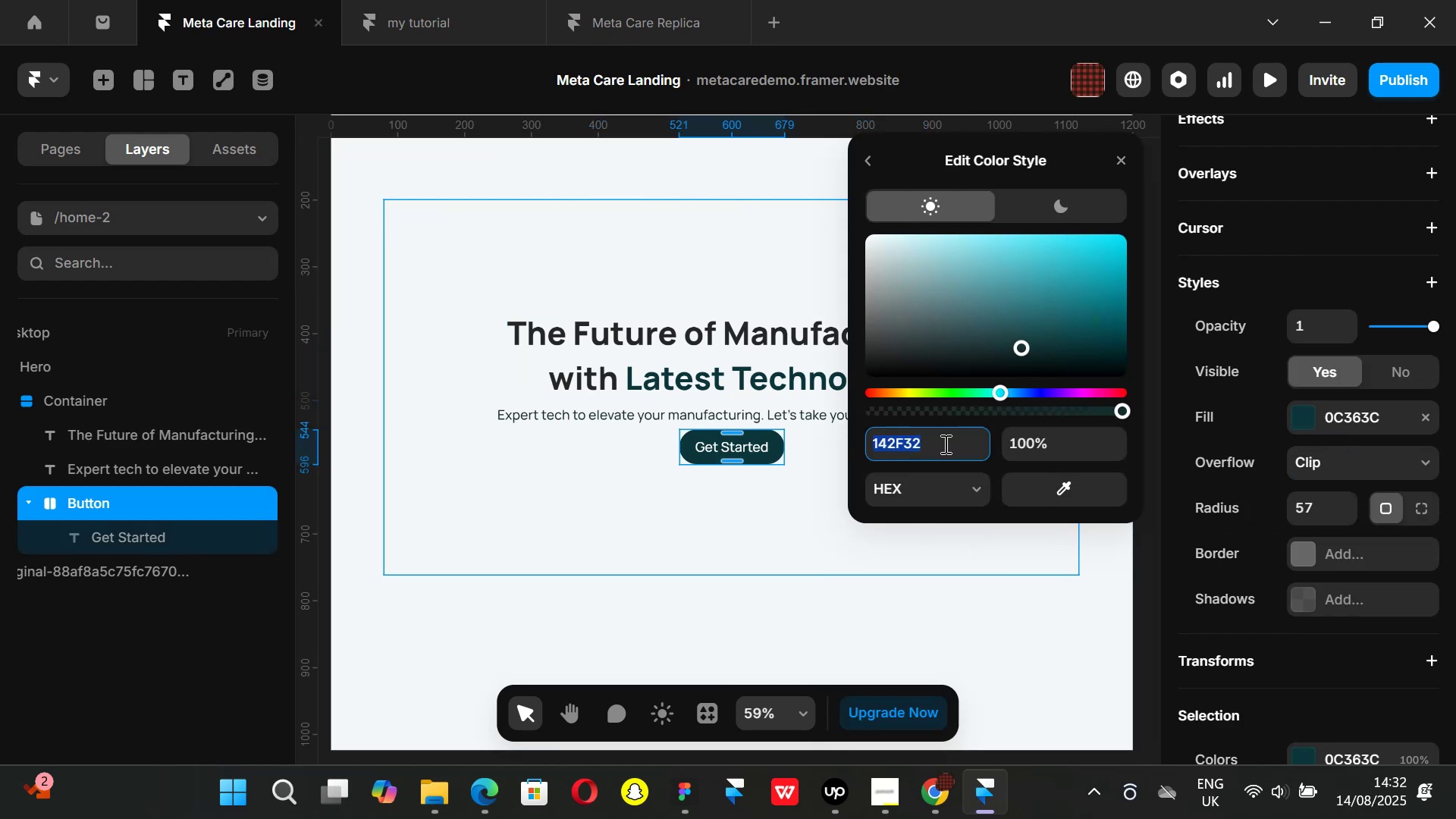 
key(Backspace)
 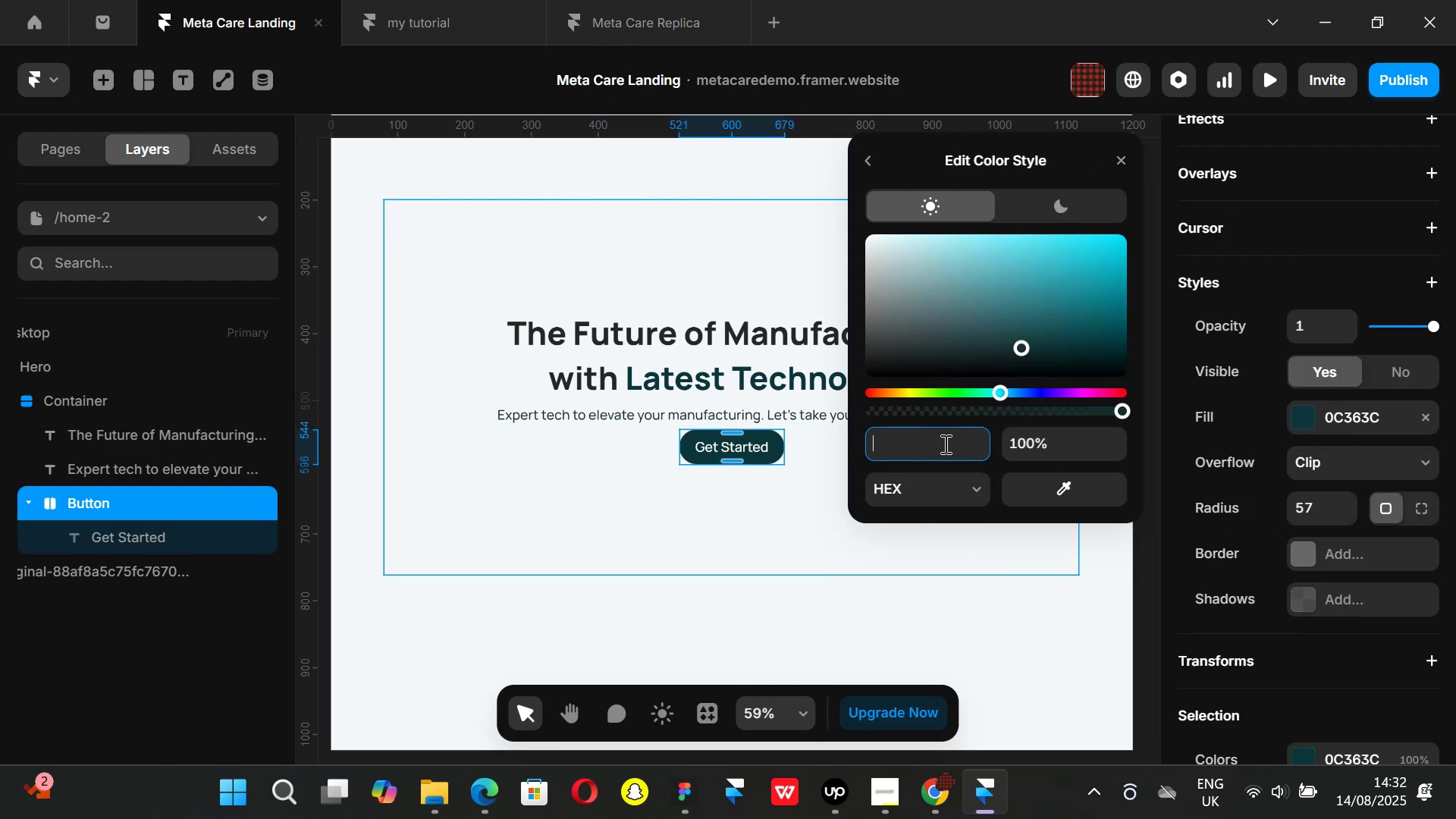 
key(Control+ControlLeft)
 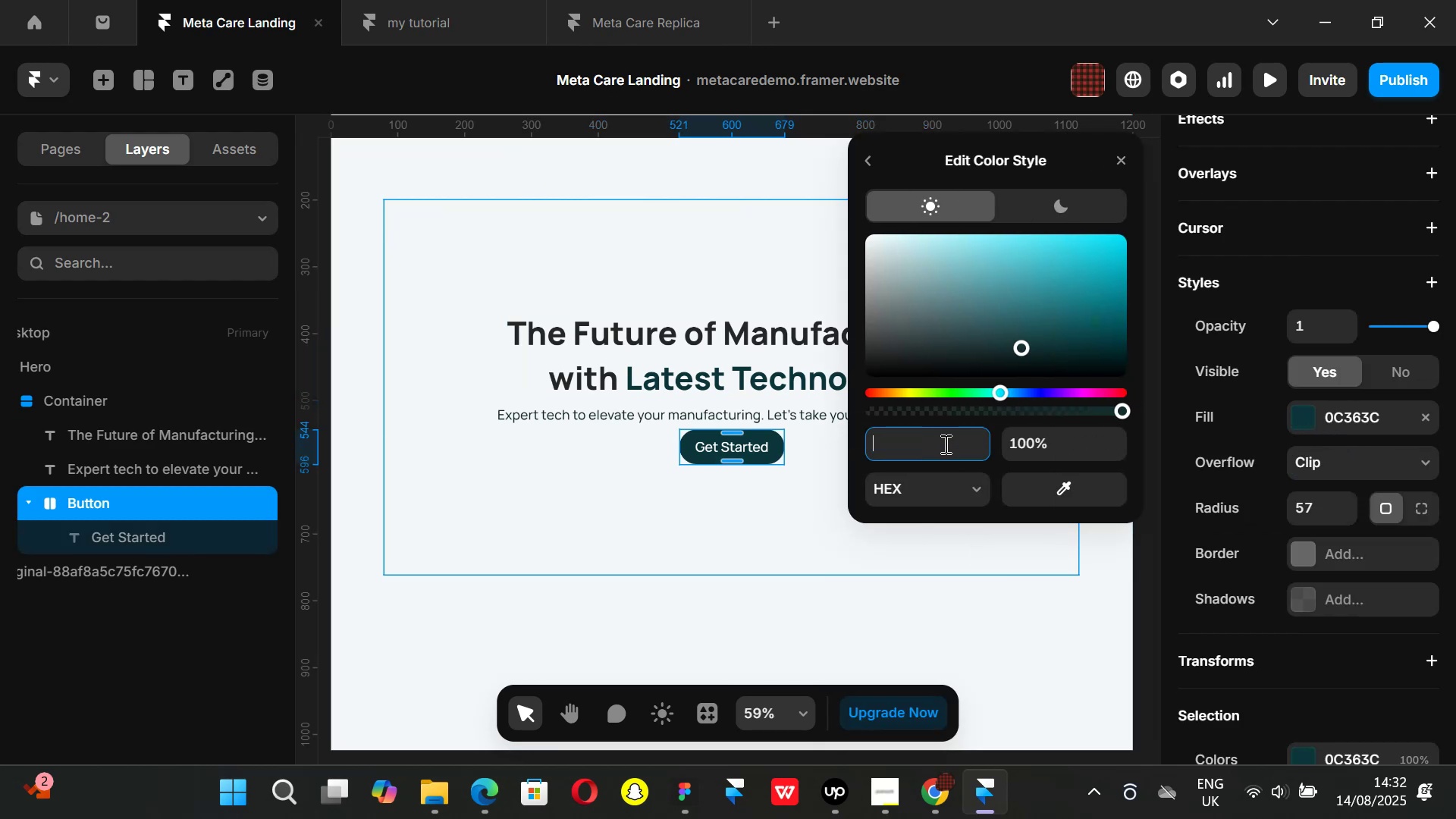 
key(Control+V)
 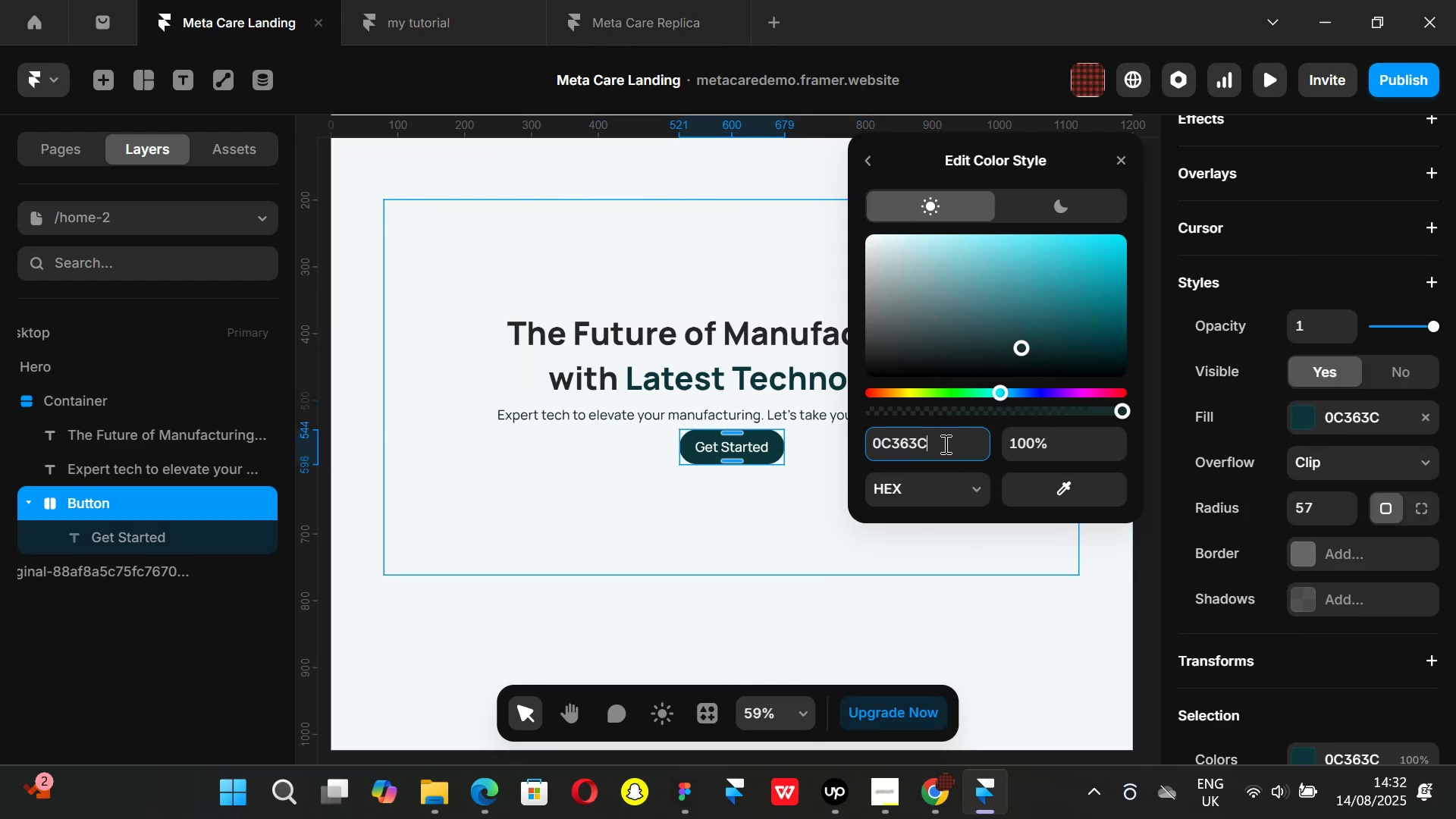 
key(Enter)
 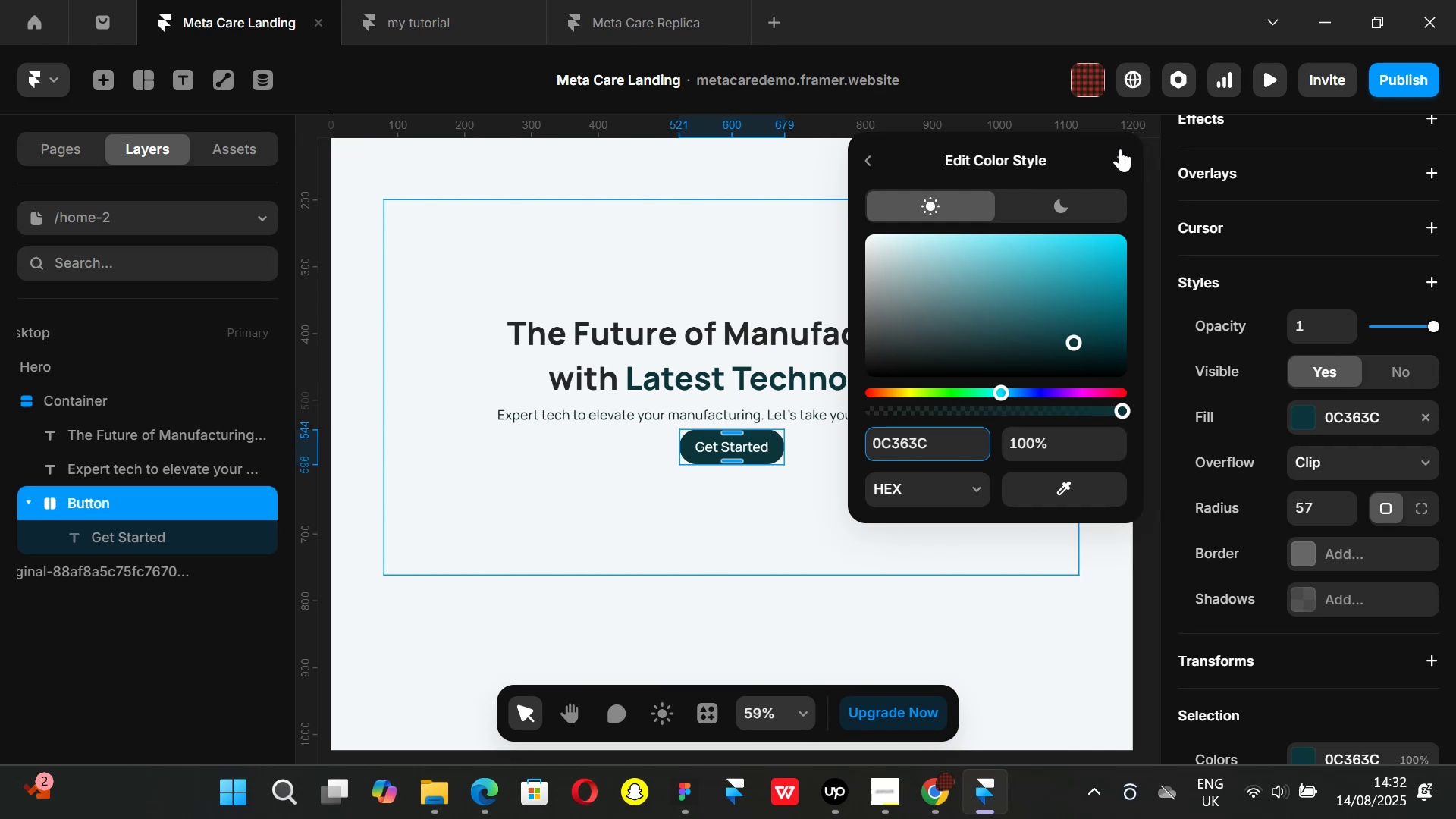 
left_click([1122, 163])
 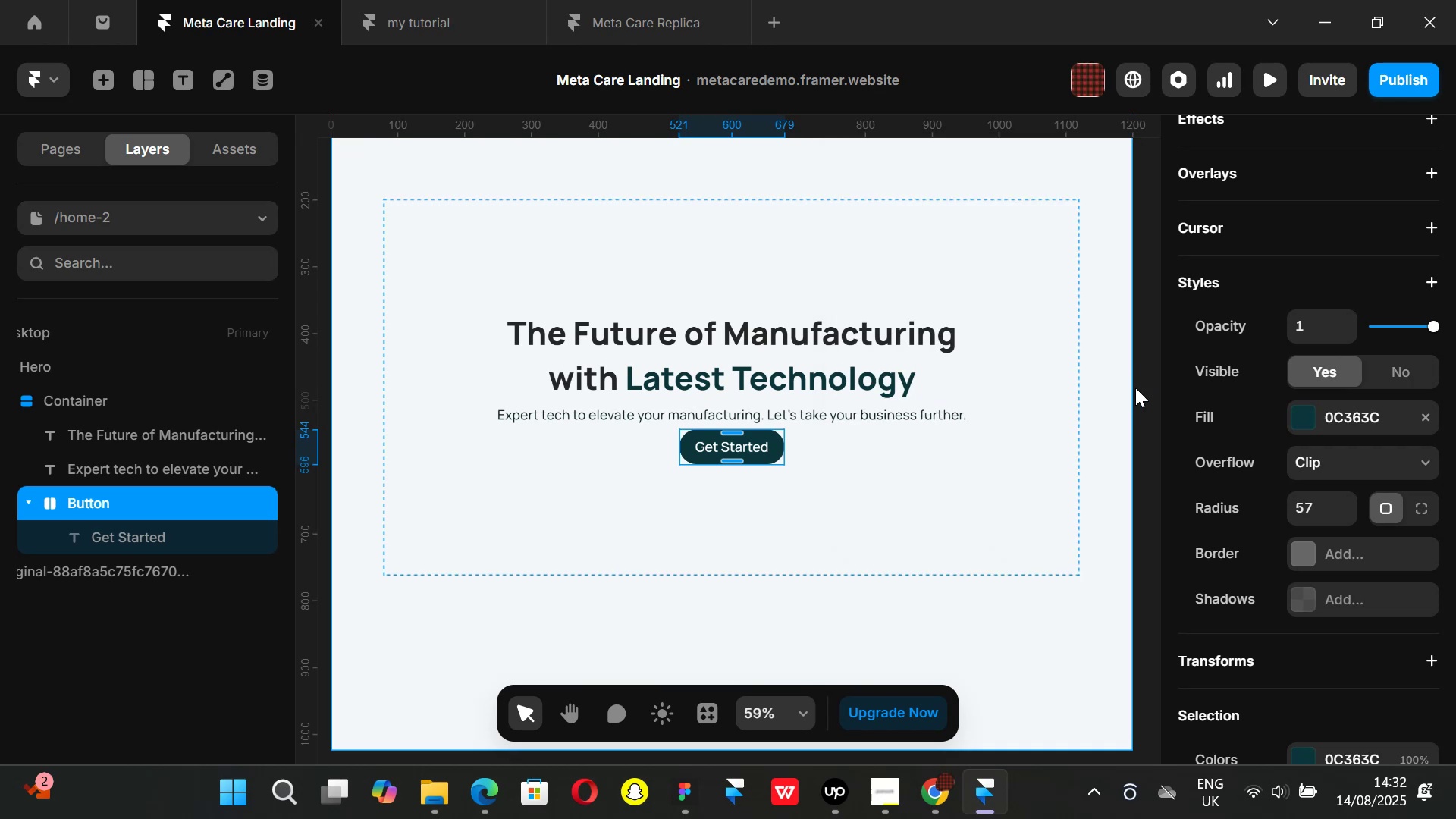 
left_click([1140, 392])
 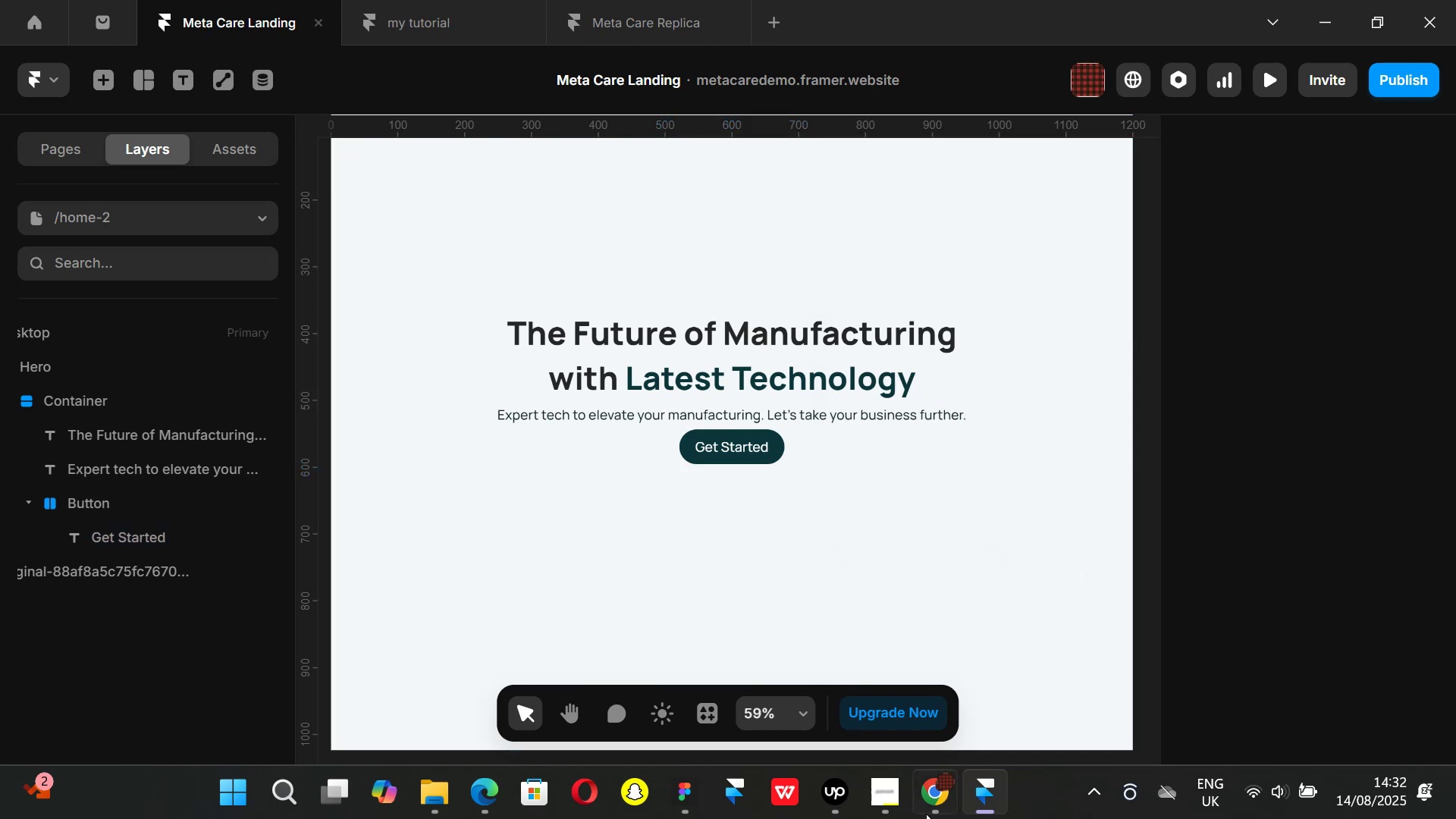 
hold_key(key=ControlLeft, duration=0.57)
scroll: coordinate [868, 606], scroll_direction: down, amount: 1.0
 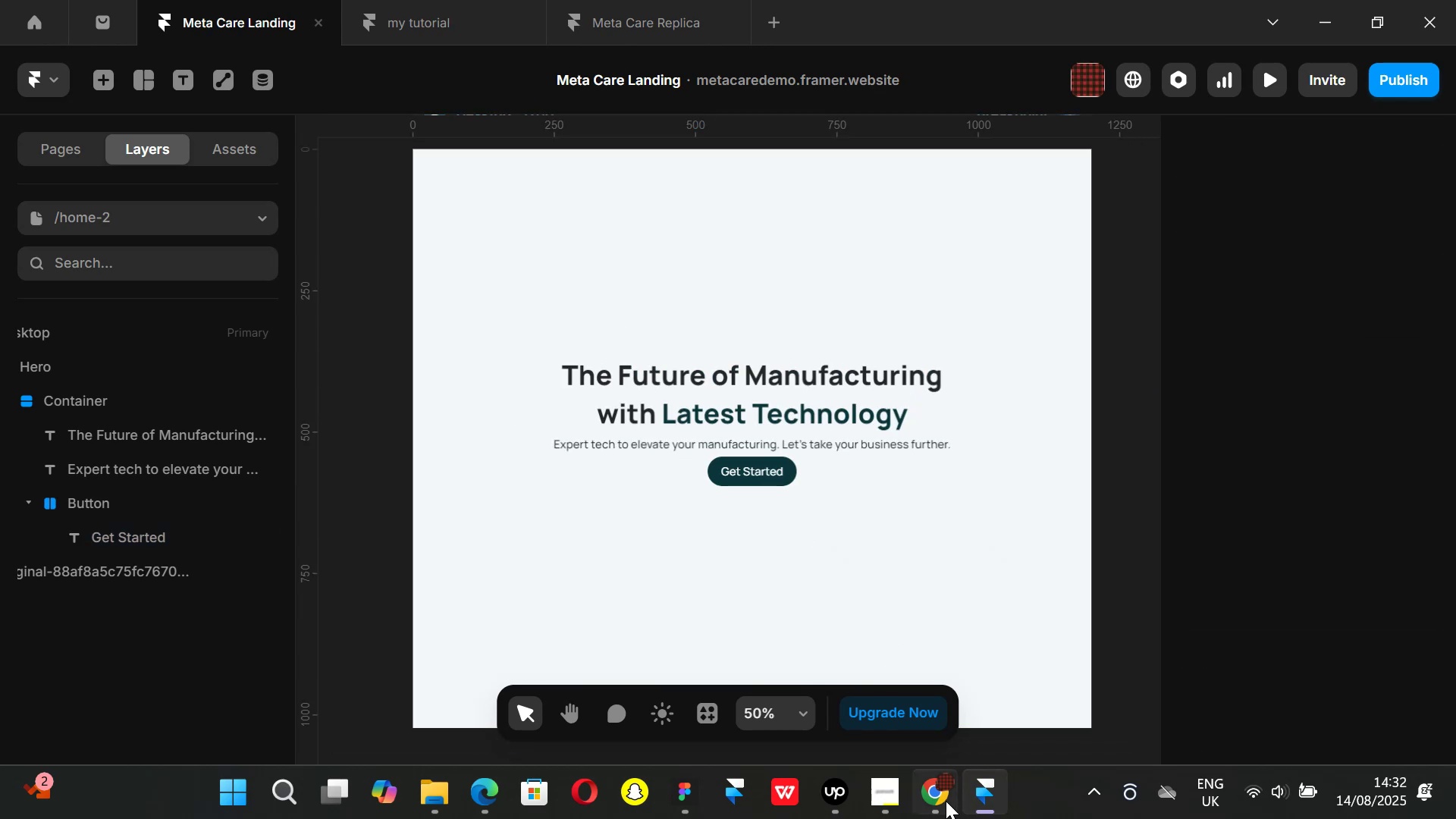 
left_click([944, 800])
 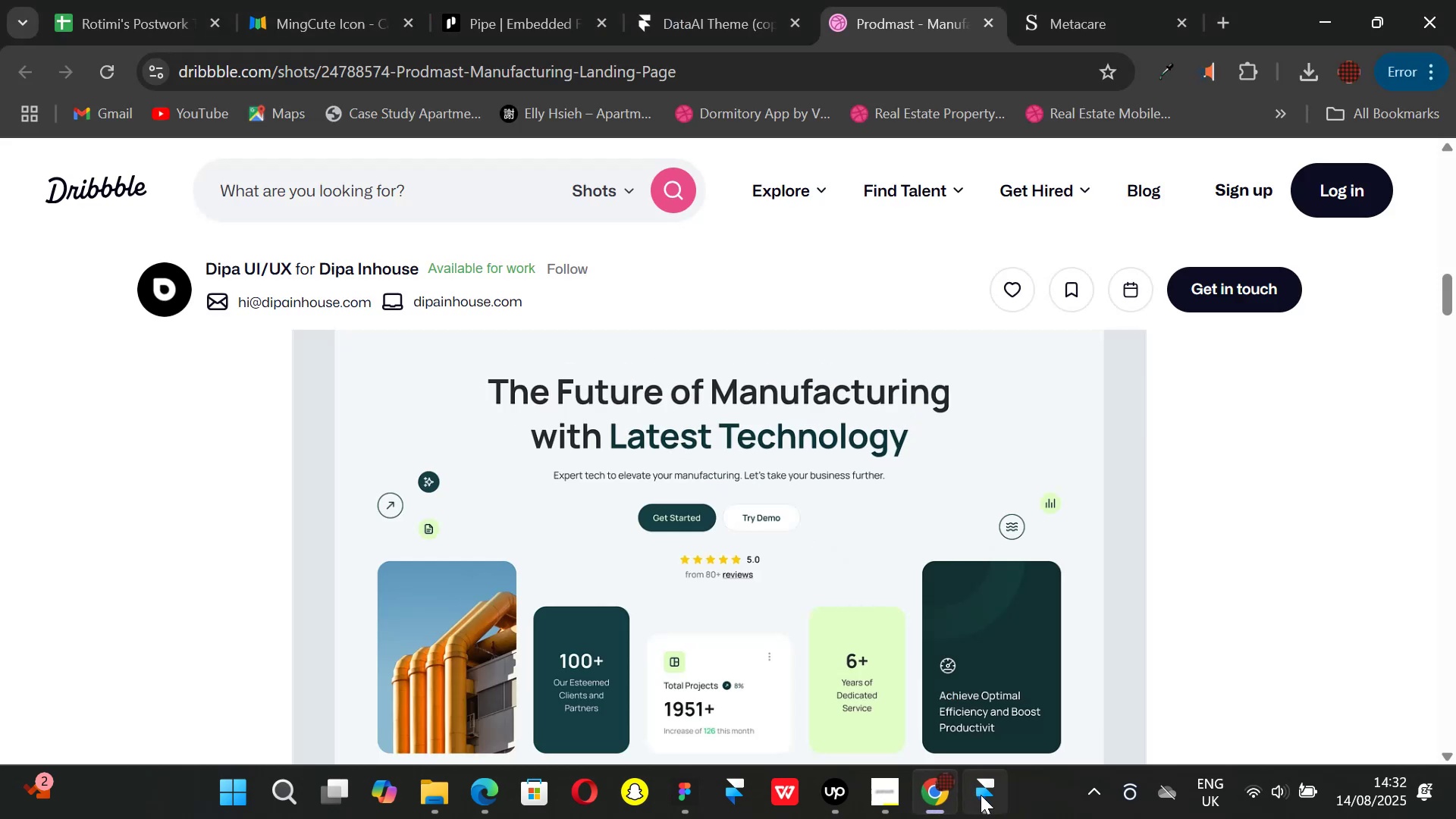 
left_click([981, 795])
 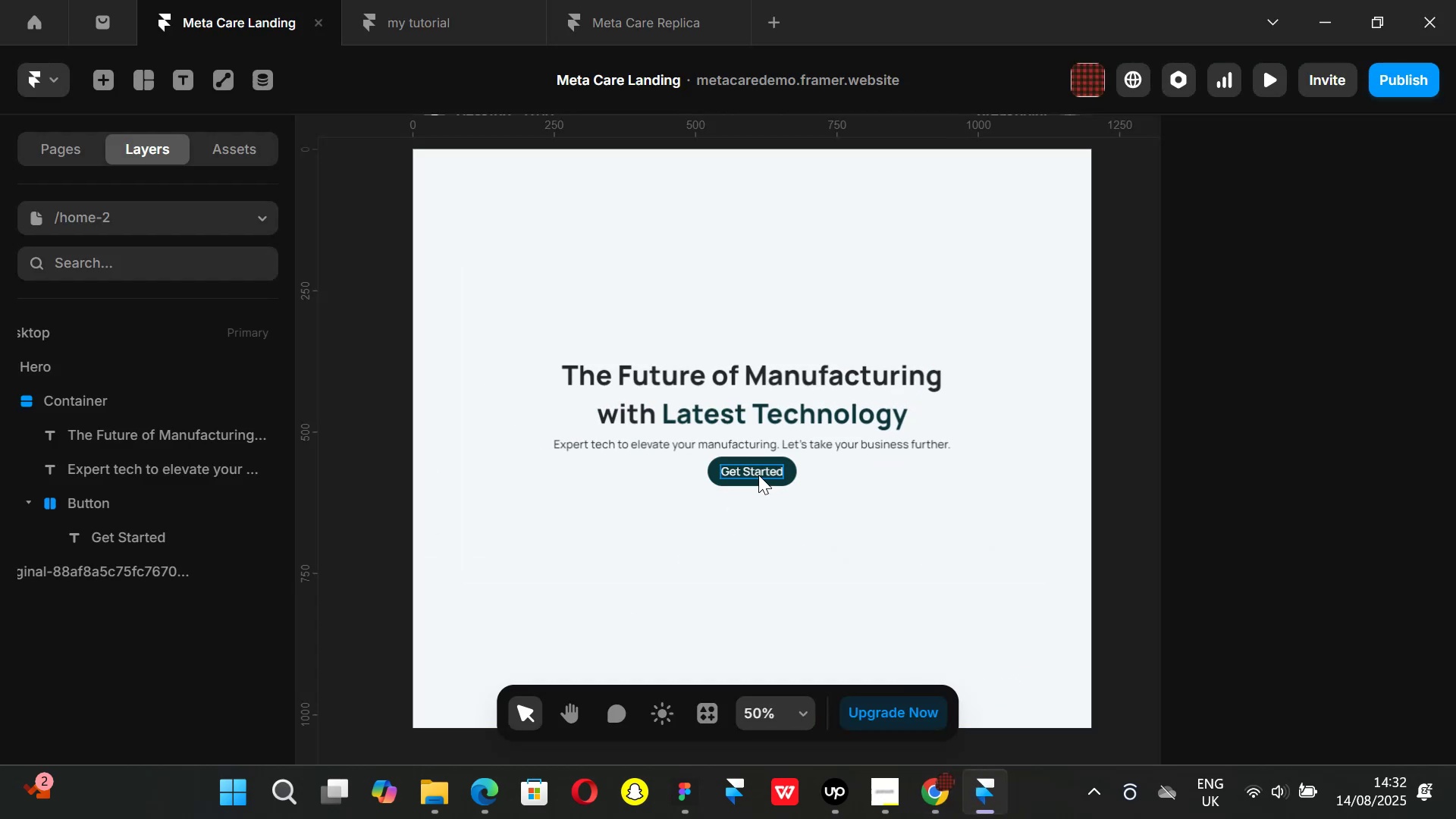 
left_click([758, 475])
 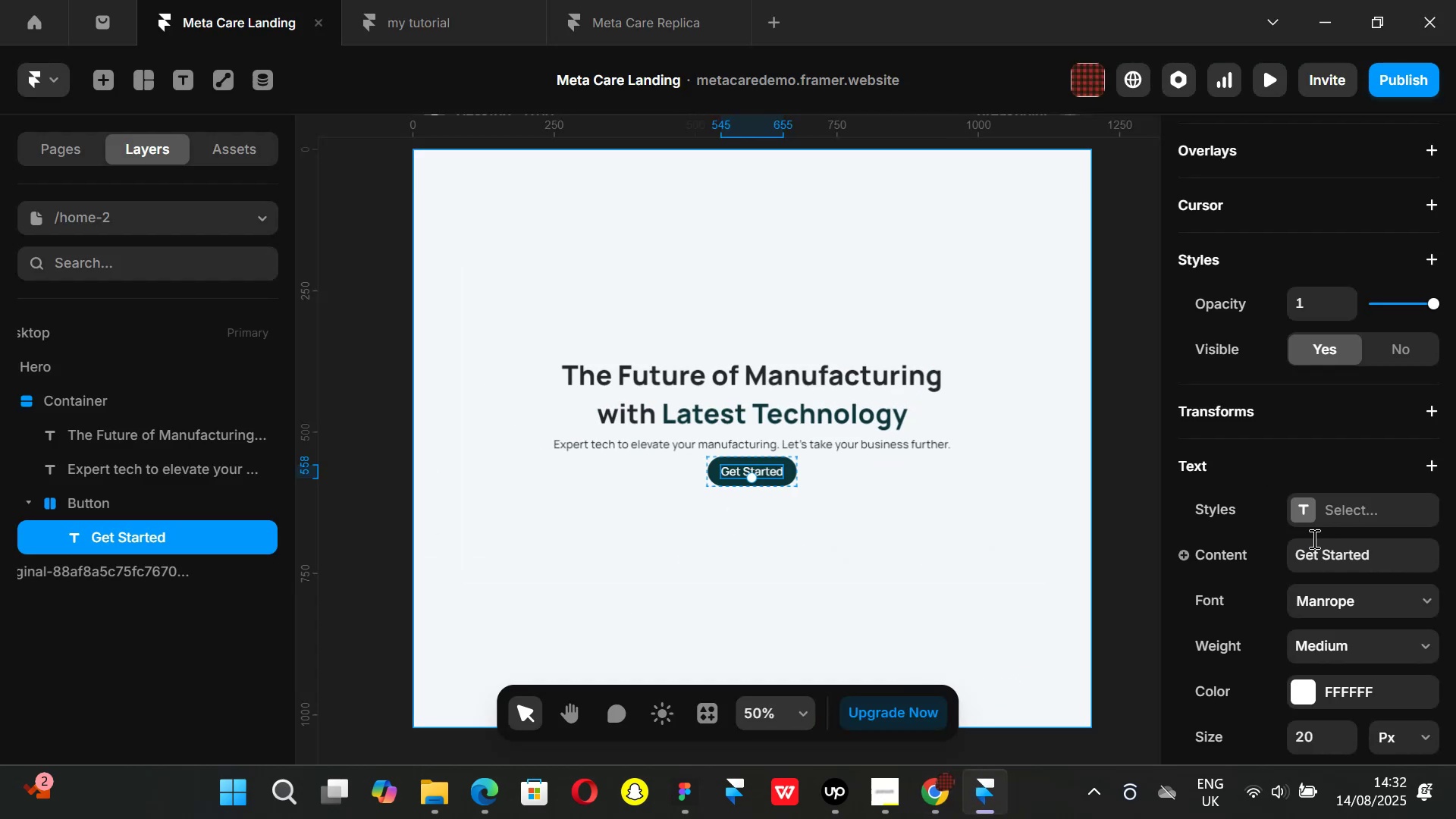 
scroll: coordinate [1310, 538], scroll_direction: down, amount: 2.0
 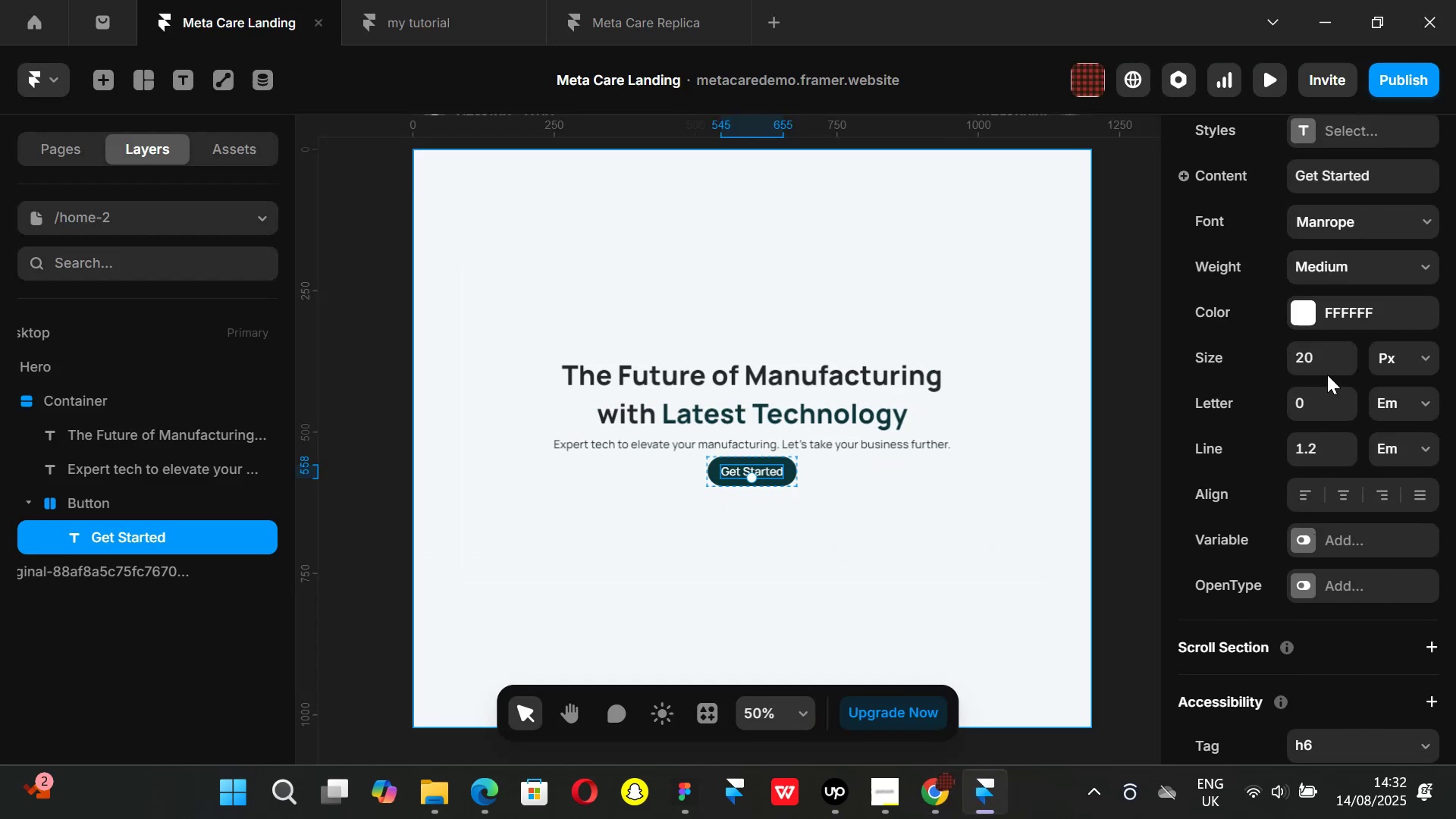 
left_click([1326, 364])
 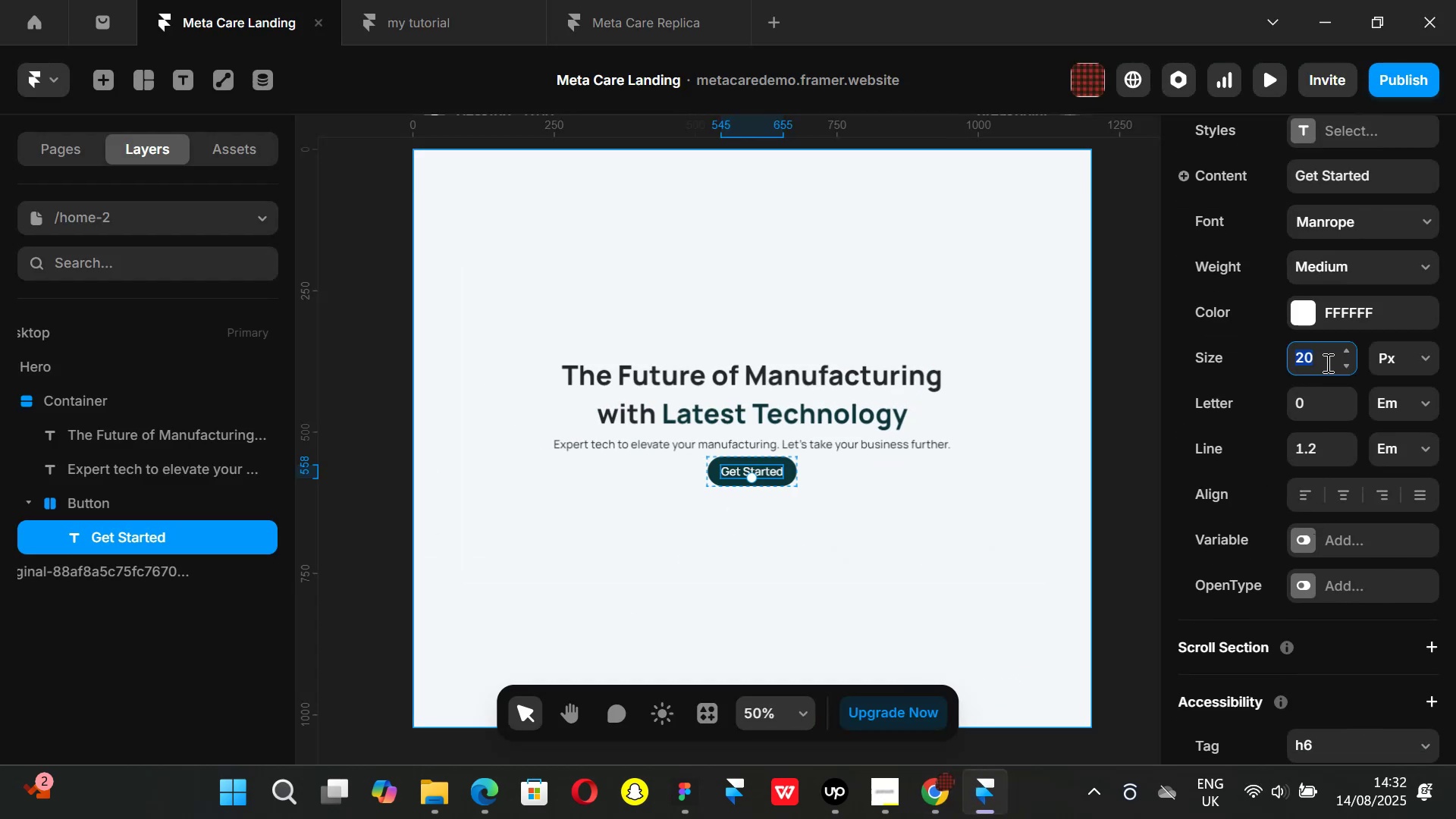 
type(16)
 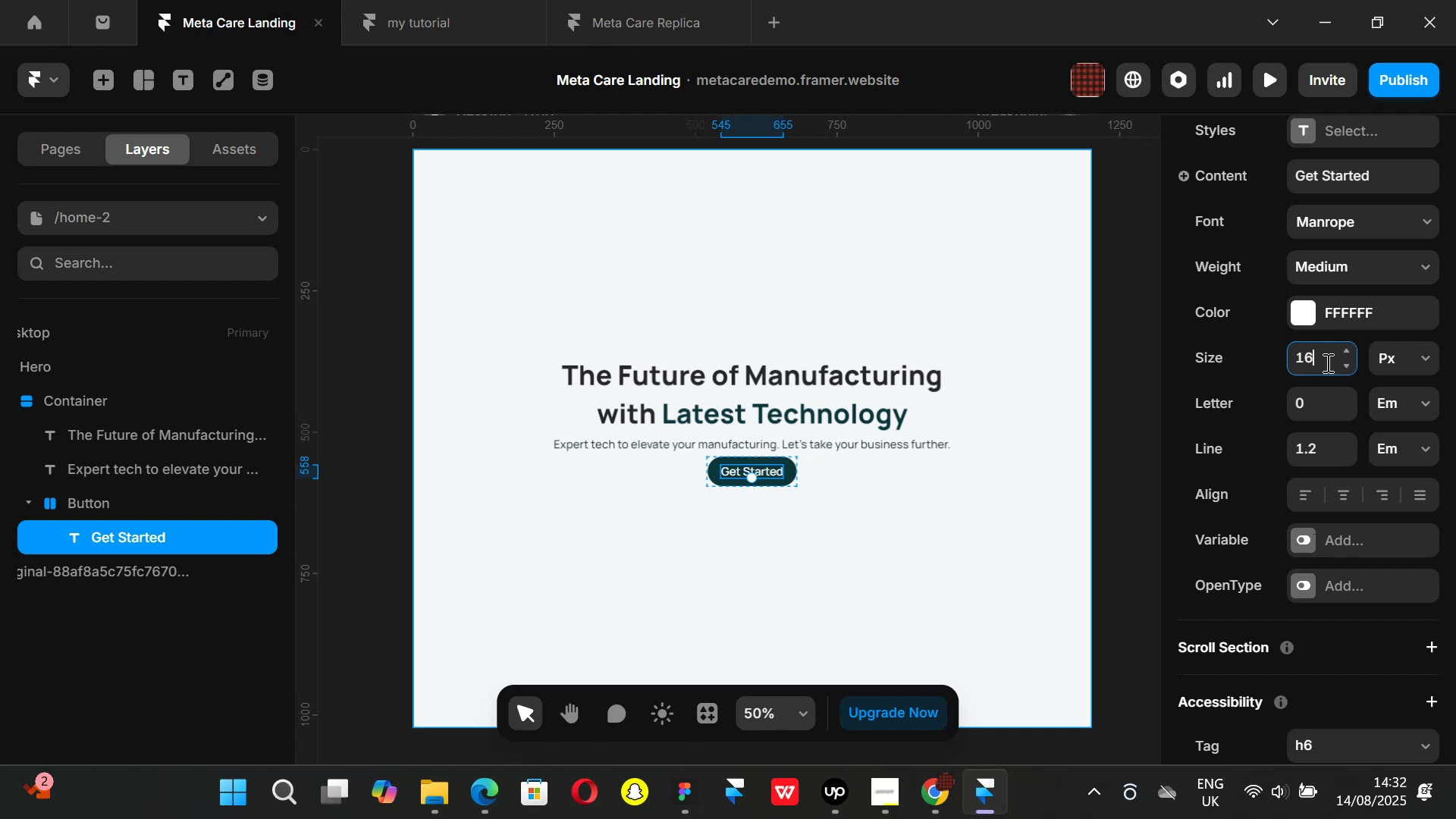 
key(Enter)
 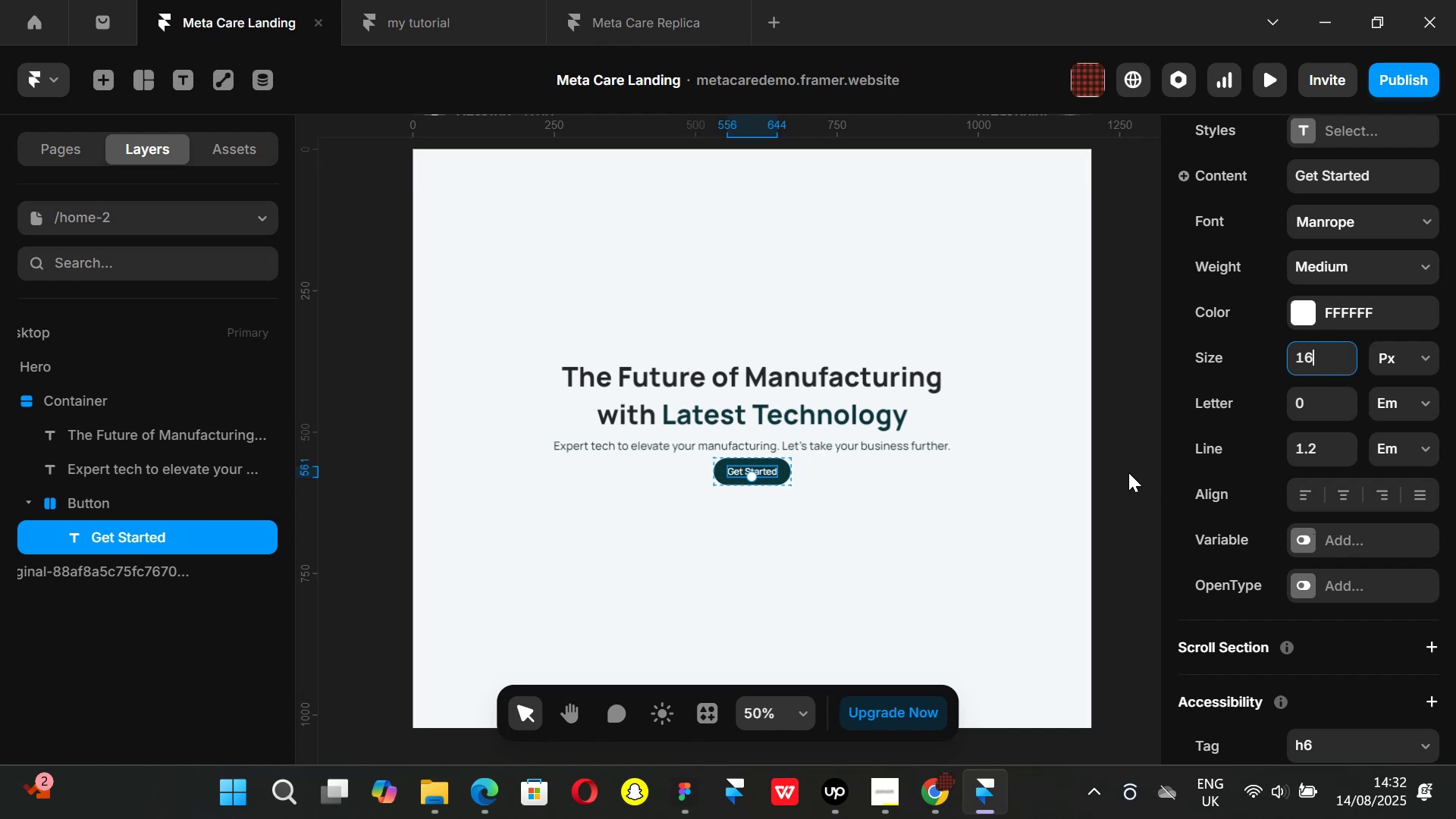 
left_click([1124, 471])
 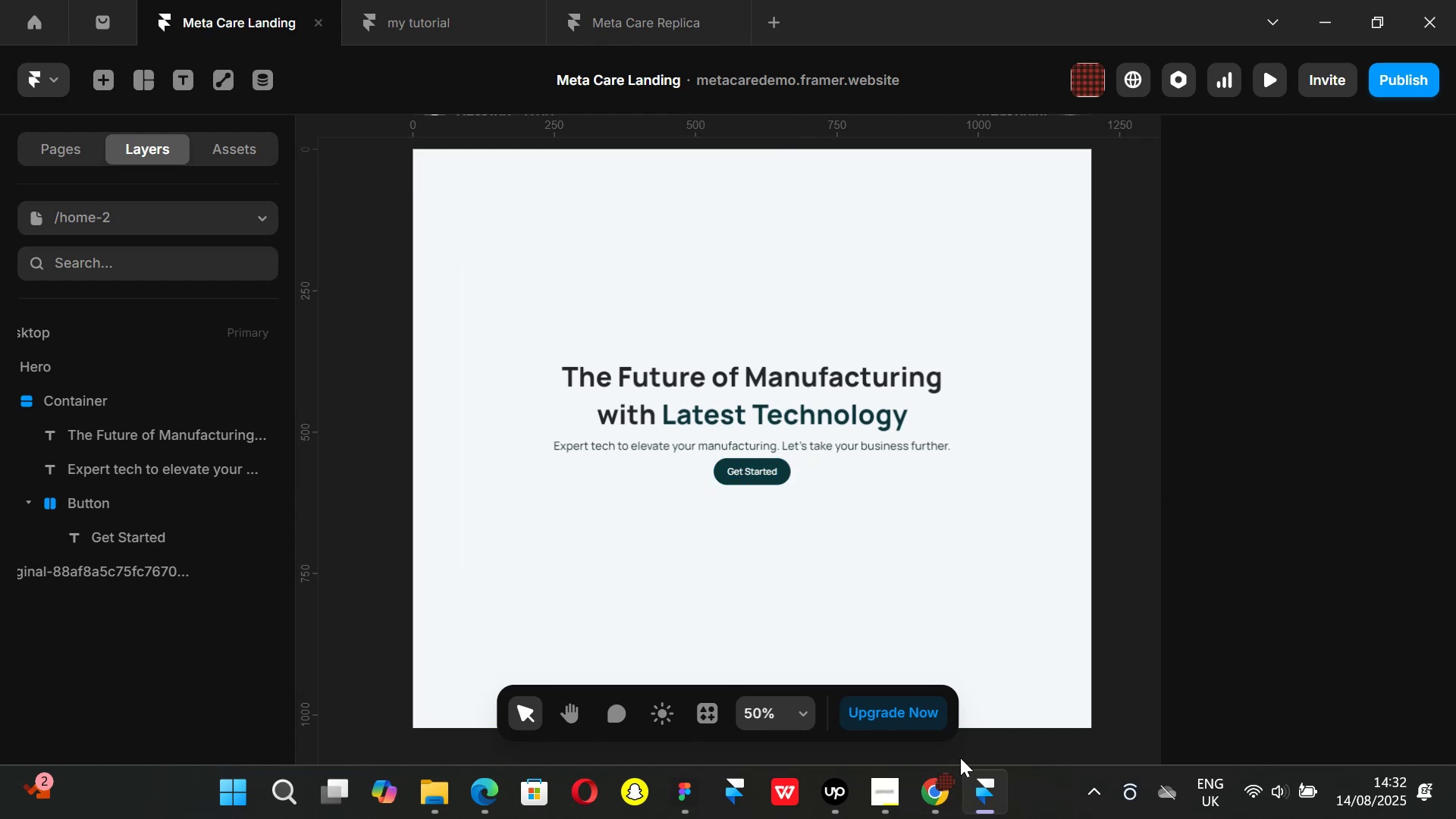 
left_click([948, 801])
 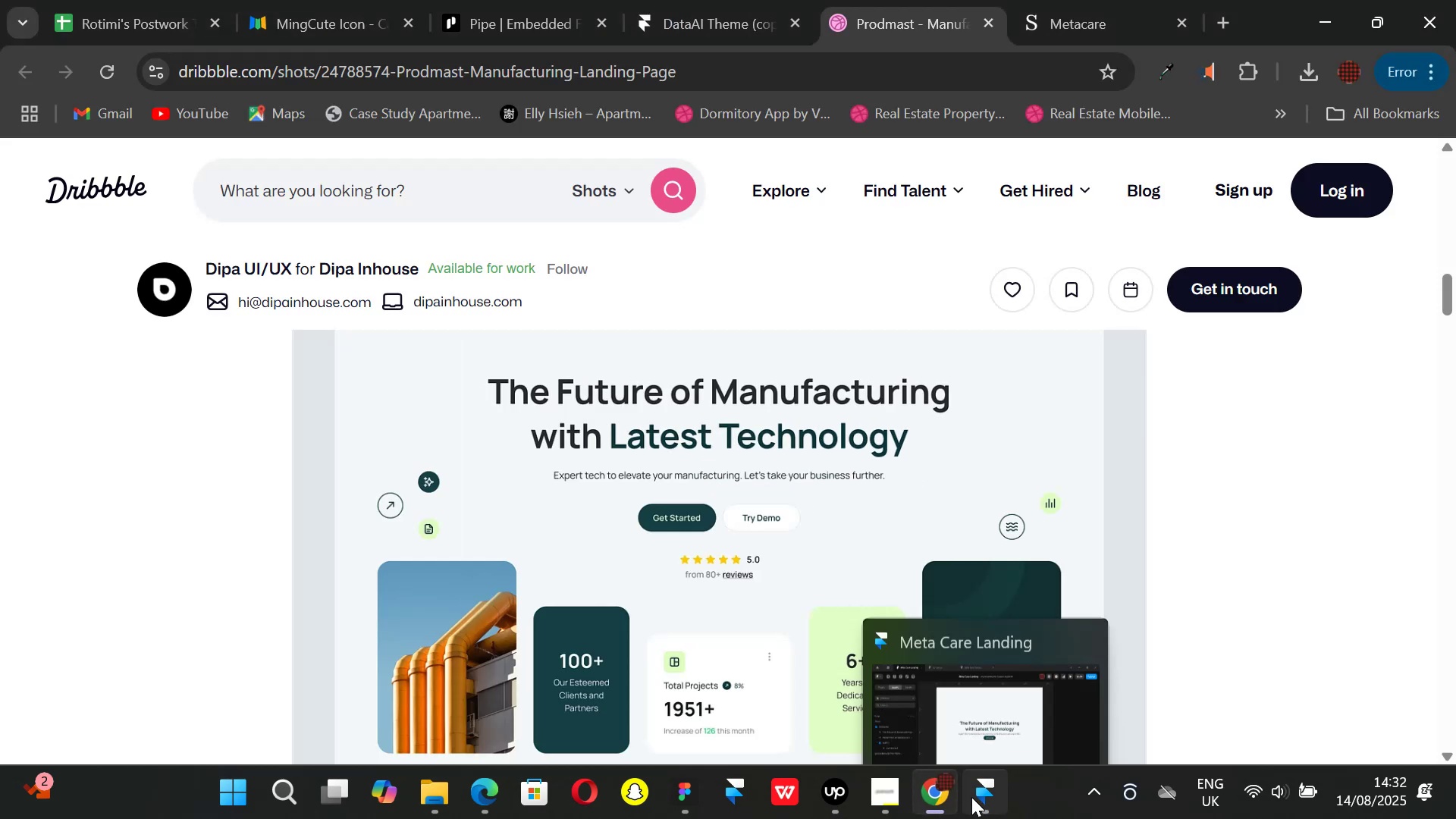 
left_click([971, 797])
 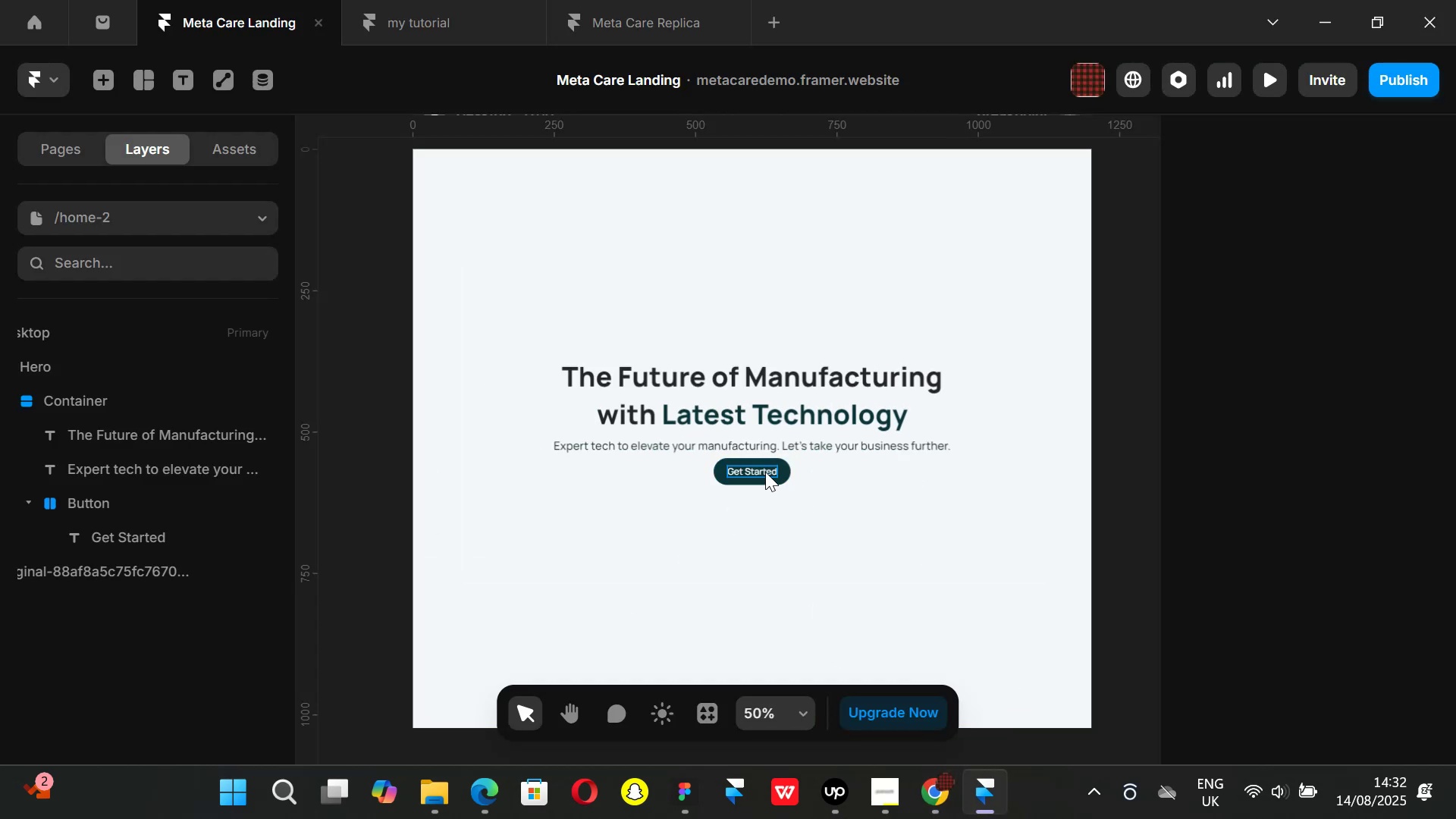 
left_click([764, 468])
 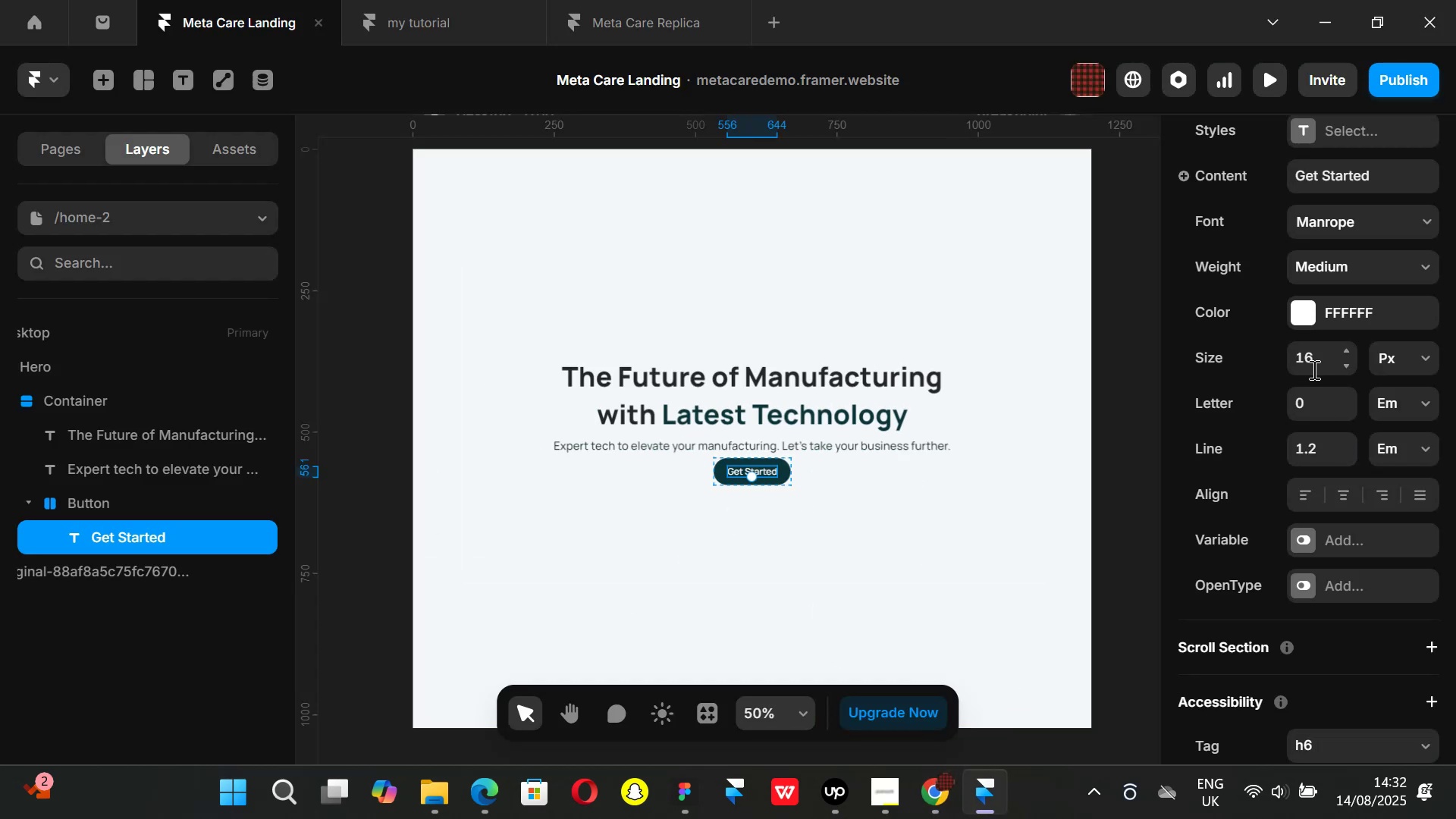 
left_click([1316, 360])
 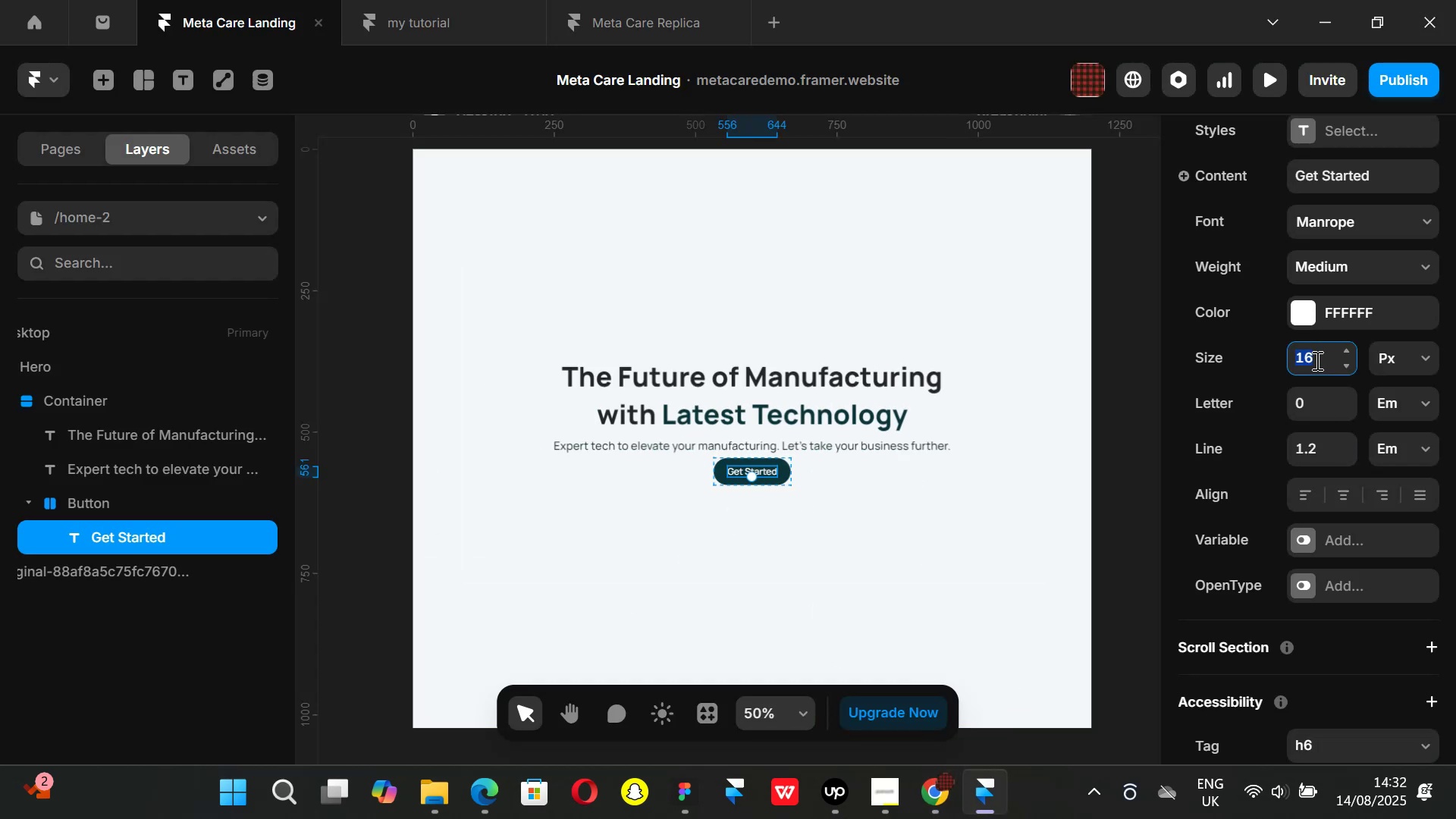 
type(18)
 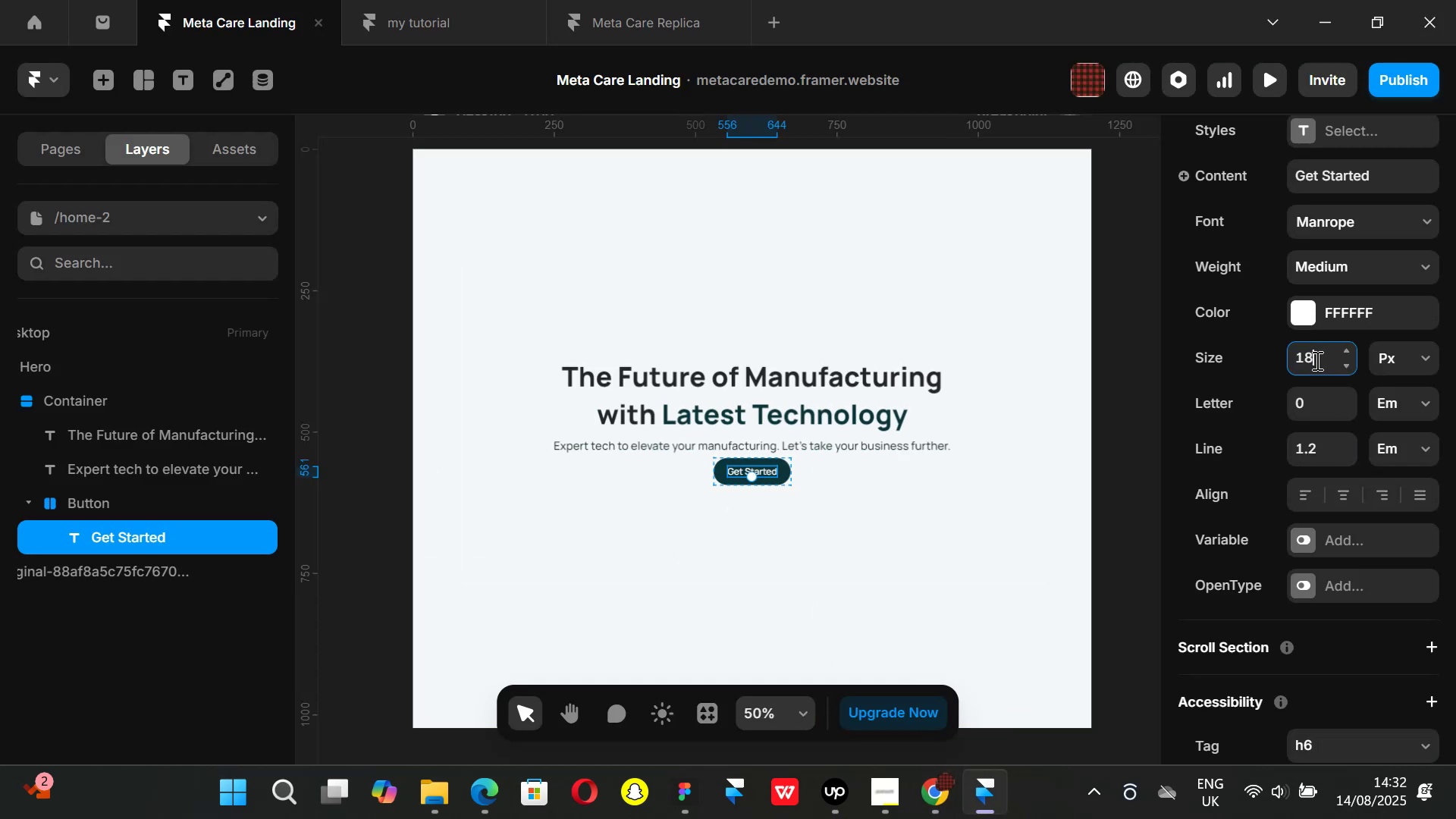 
key(Enter)
 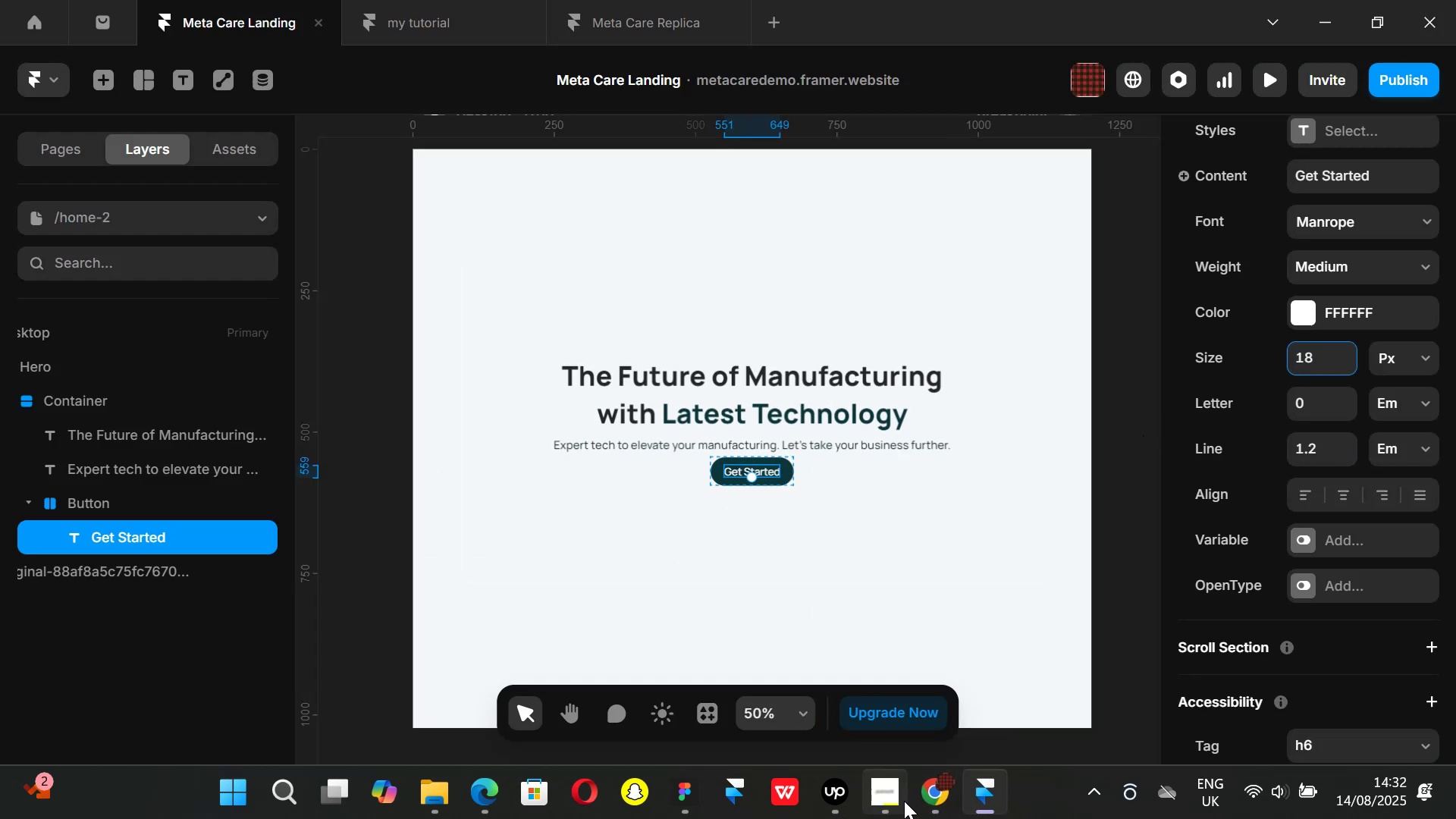 
left_click([925, 801])
 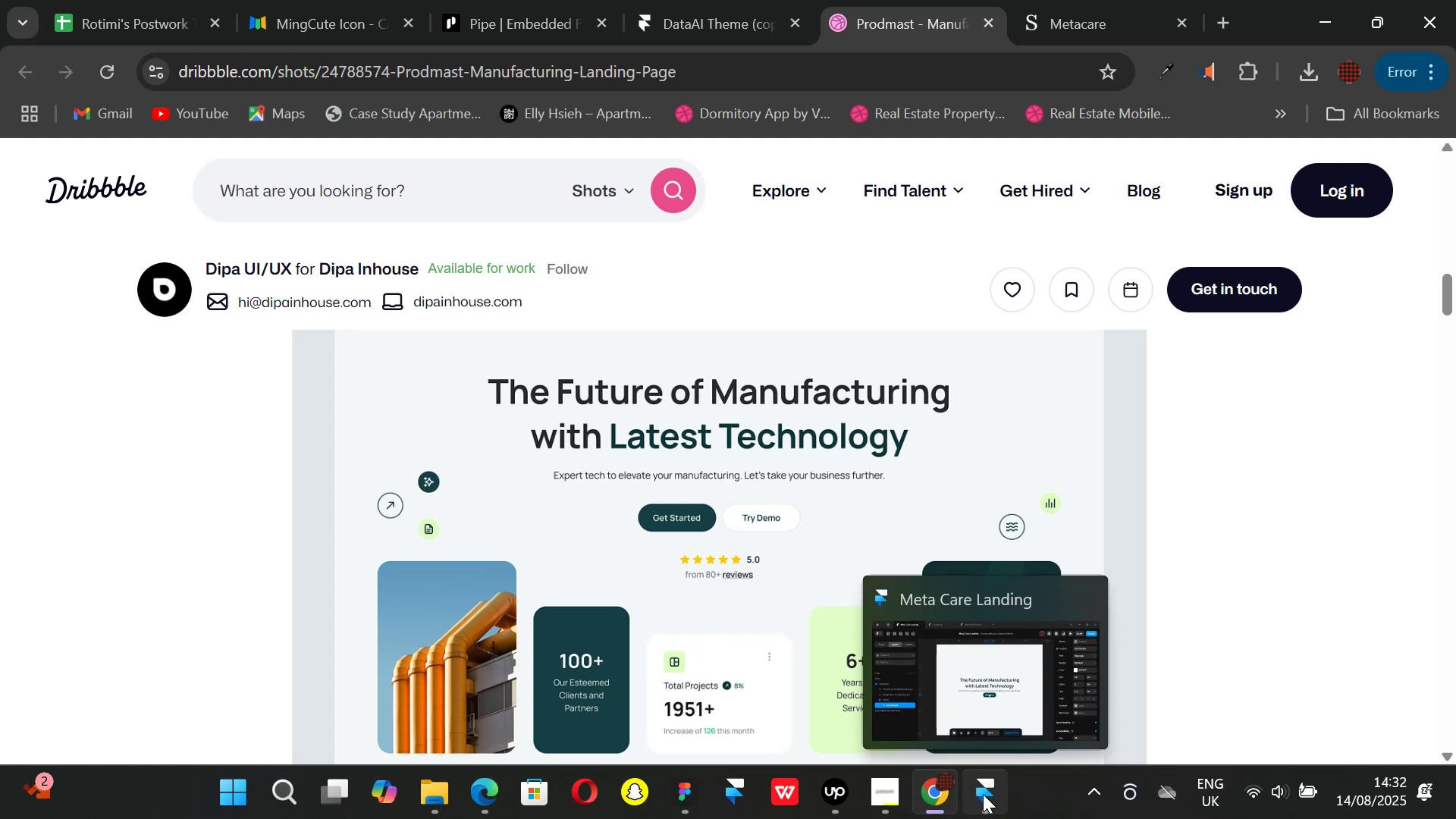 
left_click([983, 794])
 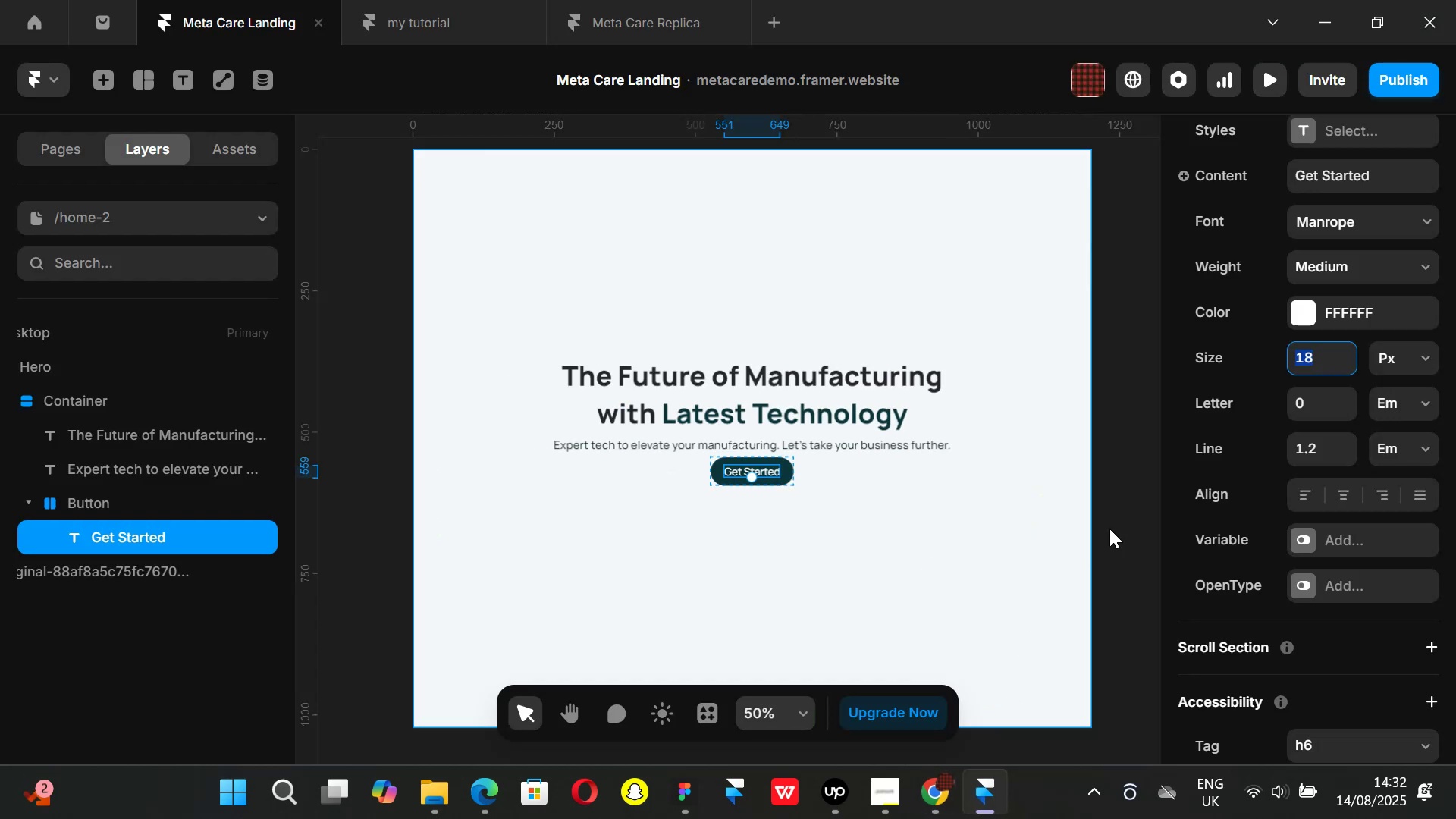 
mouse_move([1341, 362])
 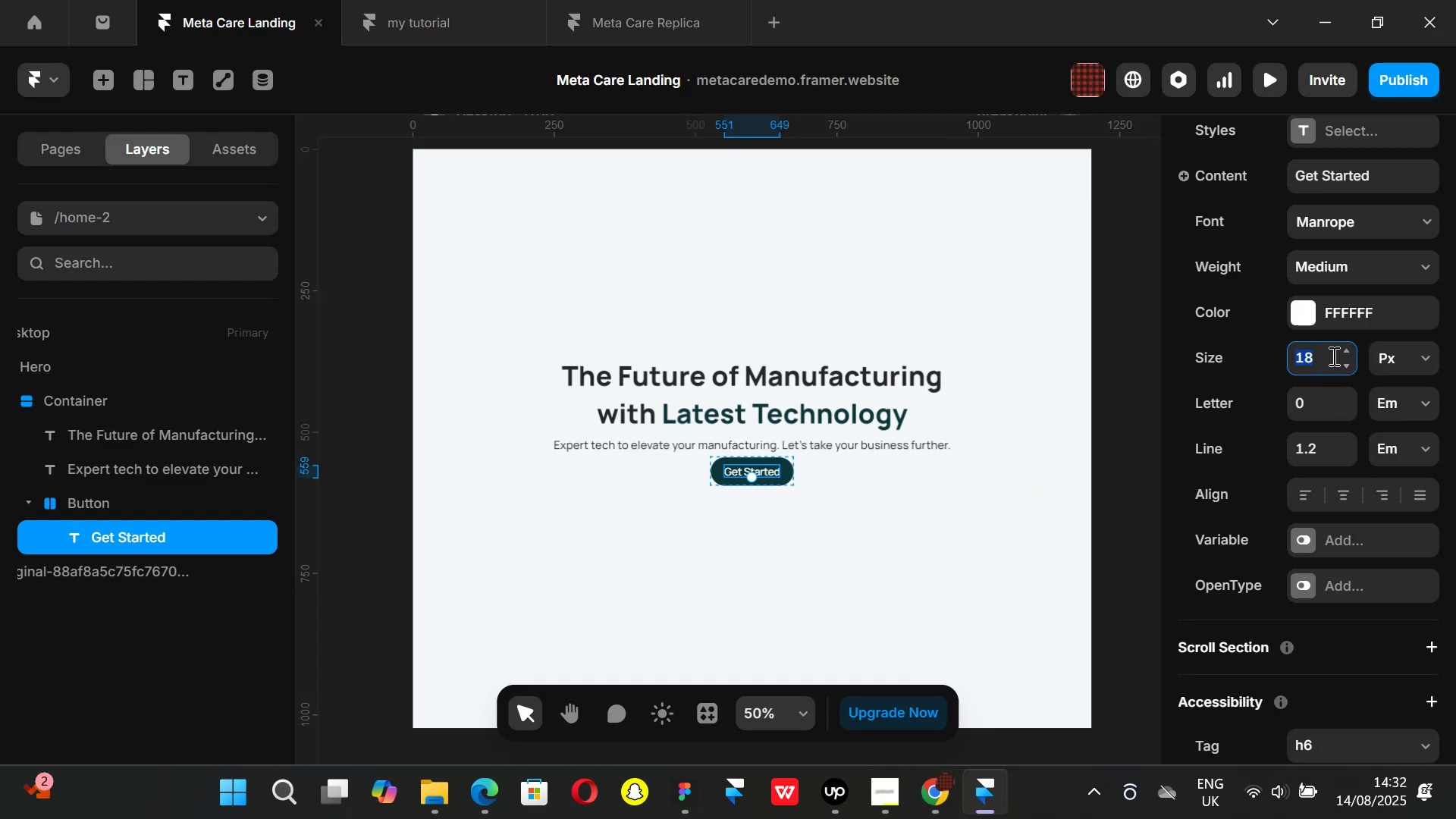 
left_click([1332, 356])
 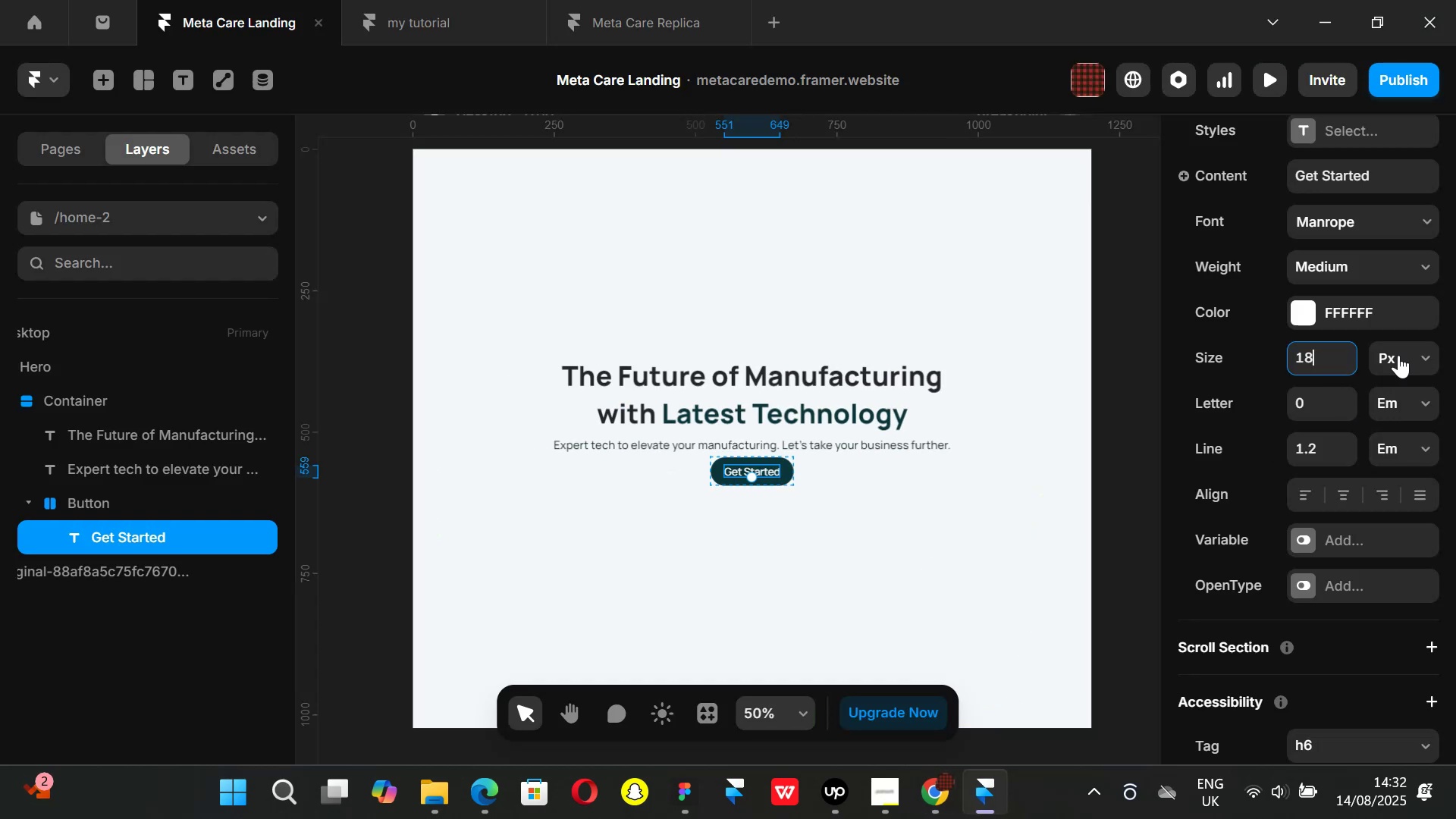 
key(Backspace)
 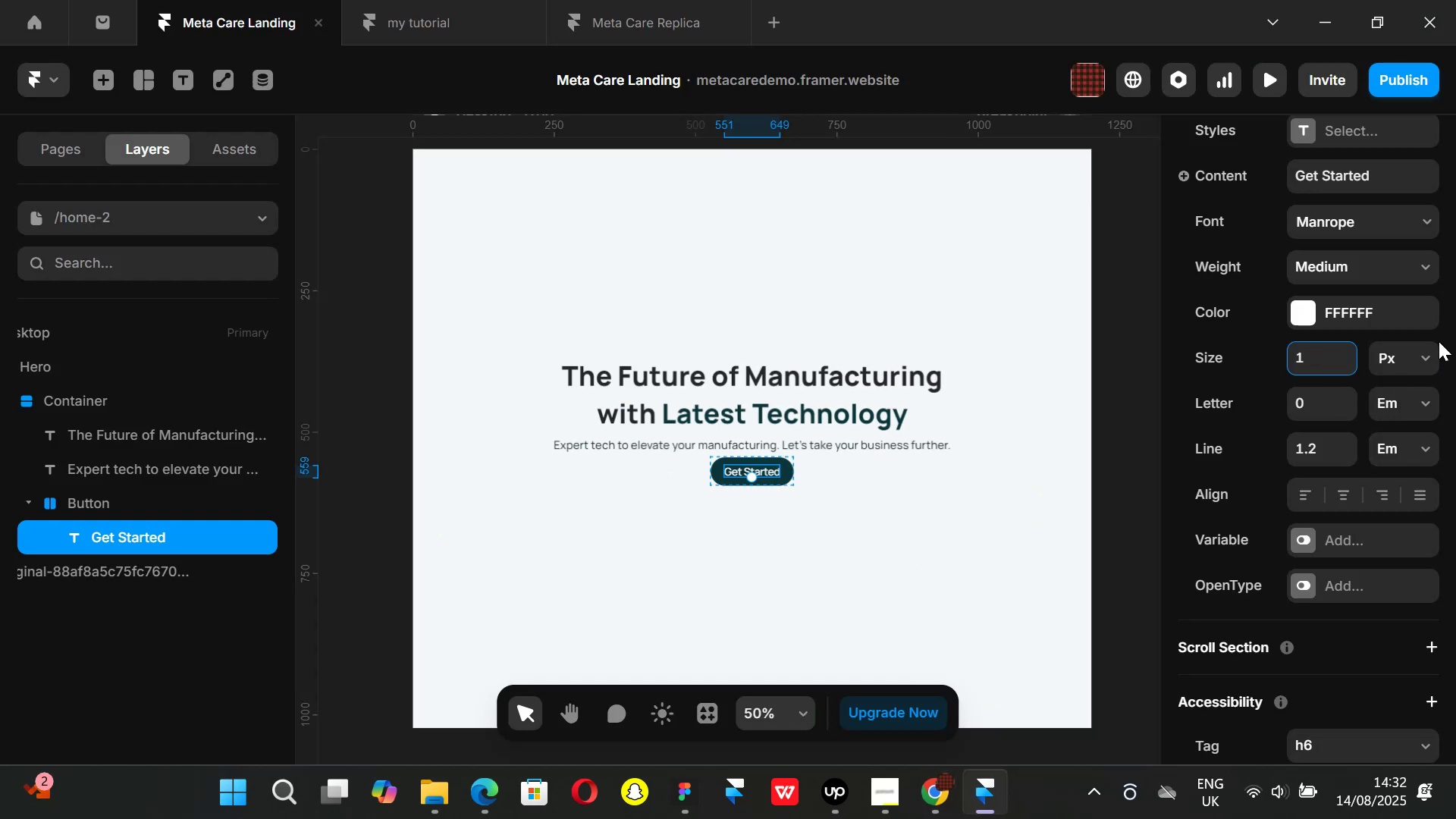 
key(6)
 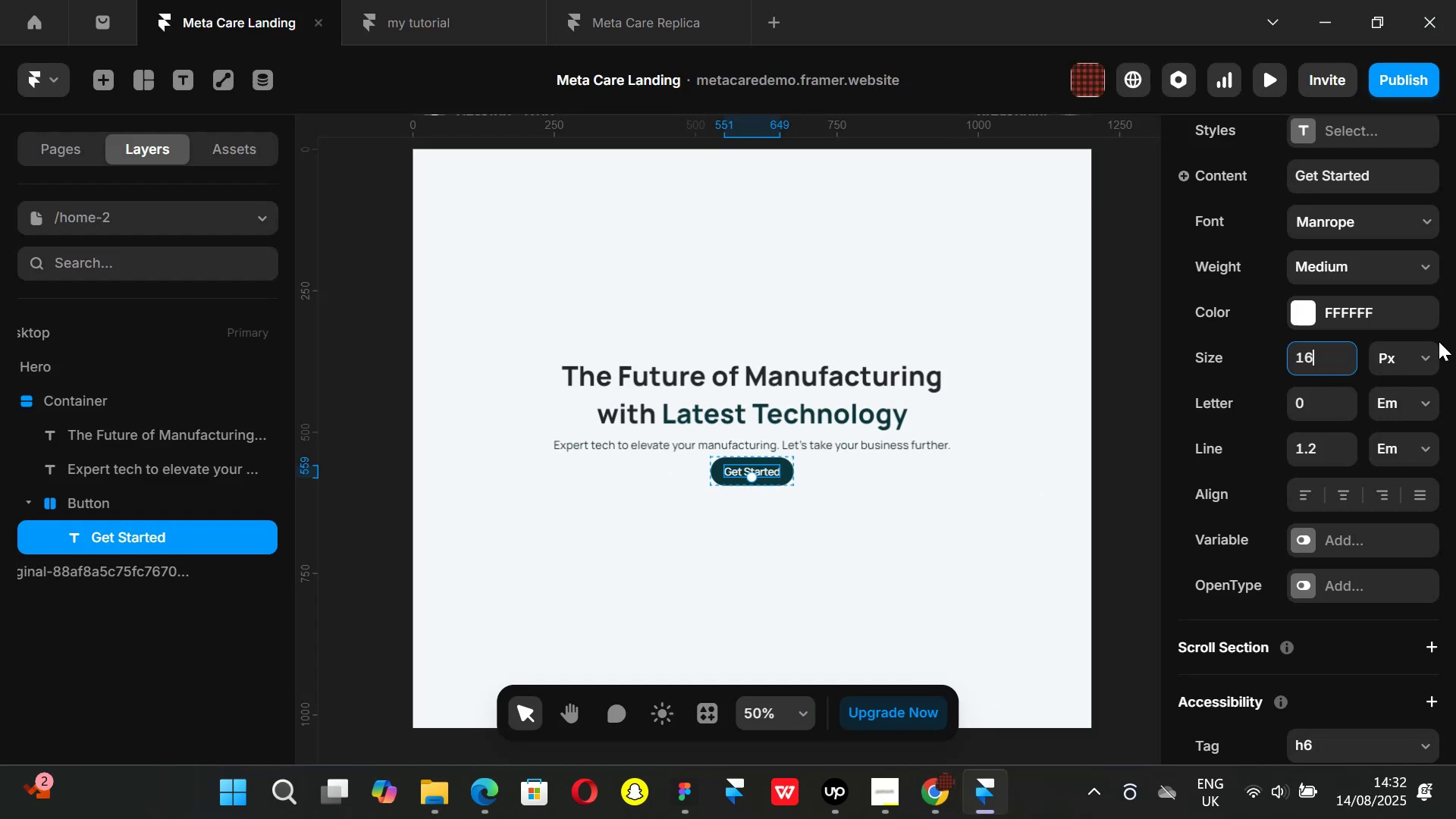 
key(Enter)
 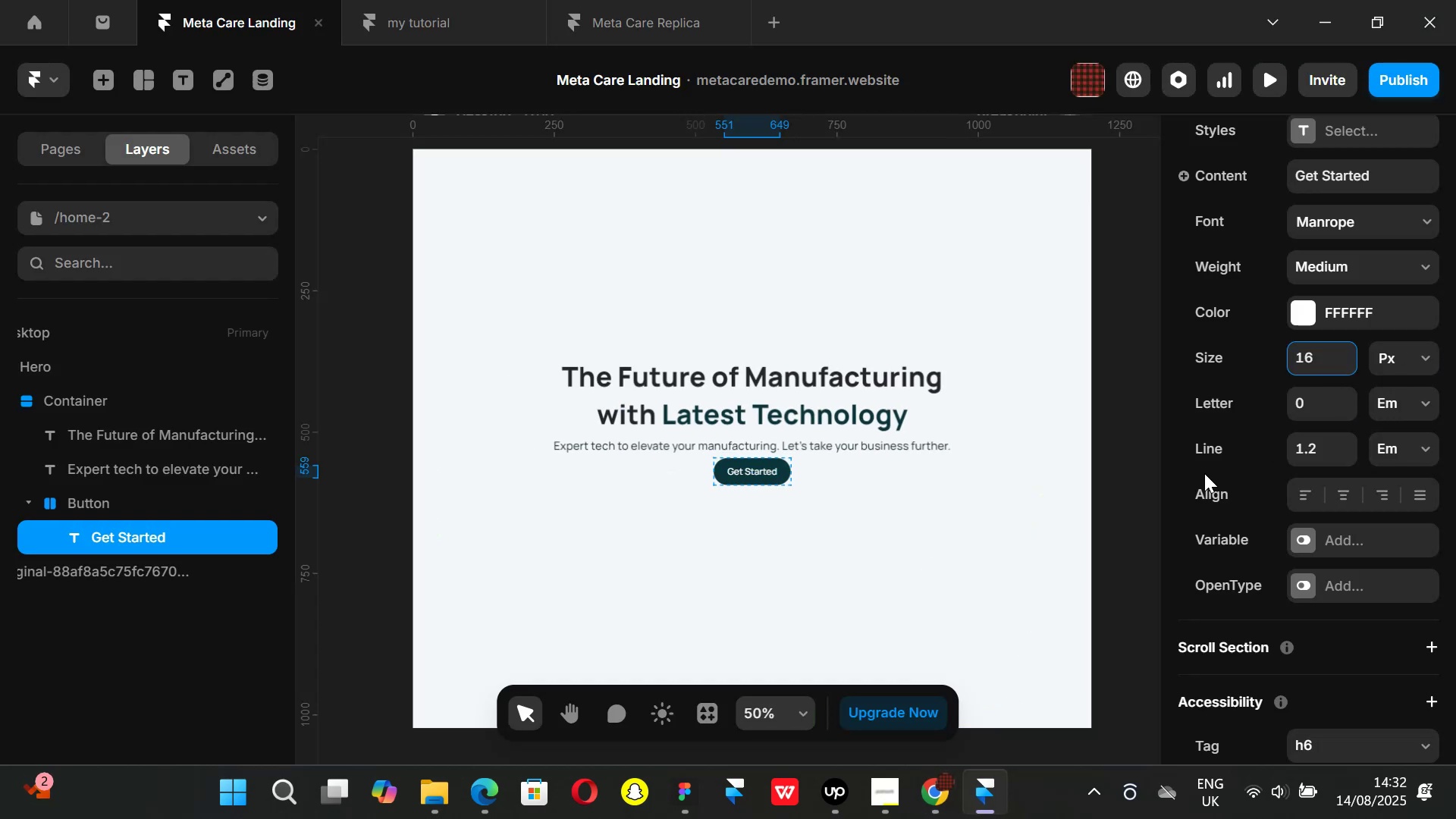 
left_click([1097, 479])
 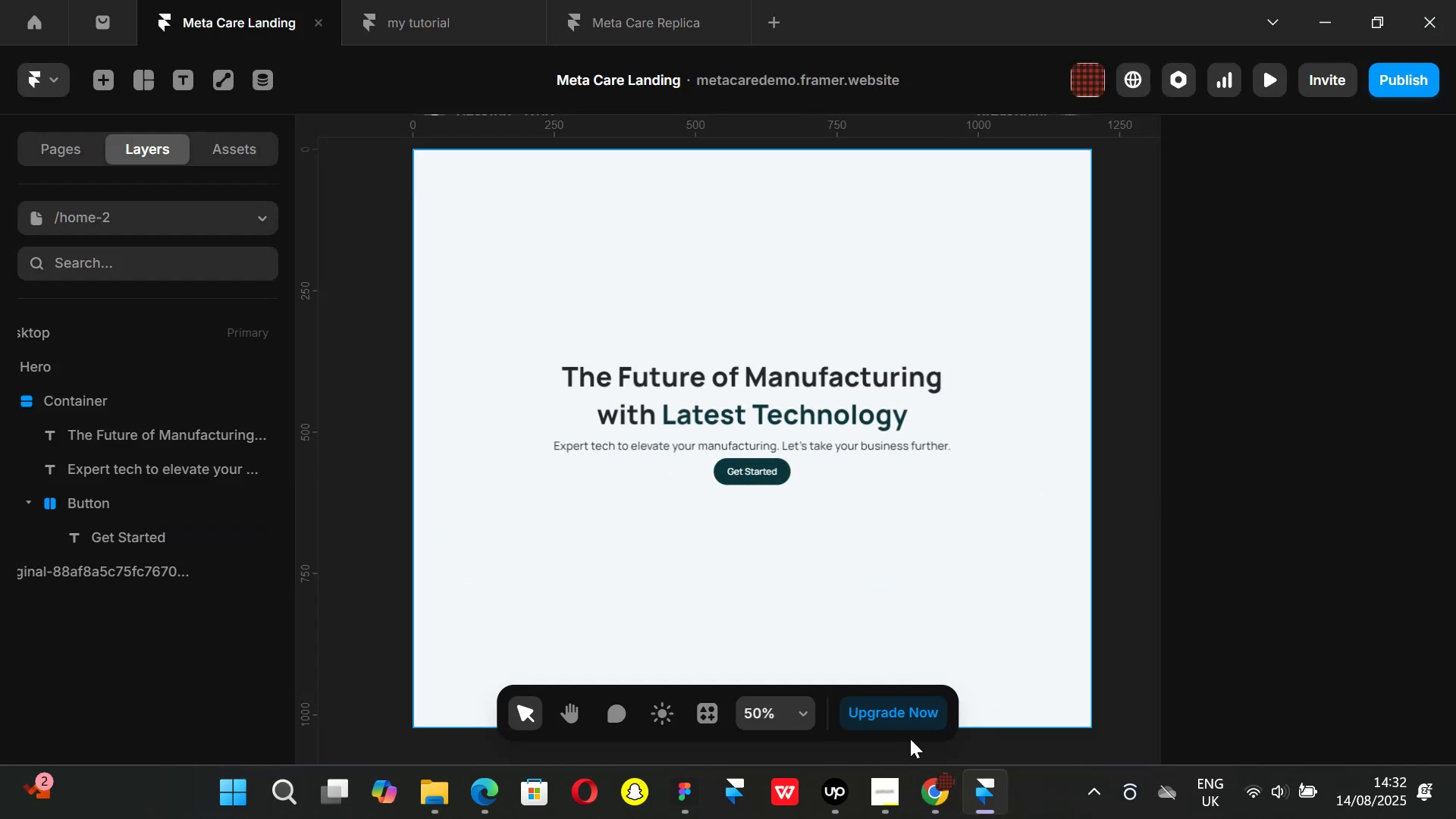 
left_click([936, 792])
 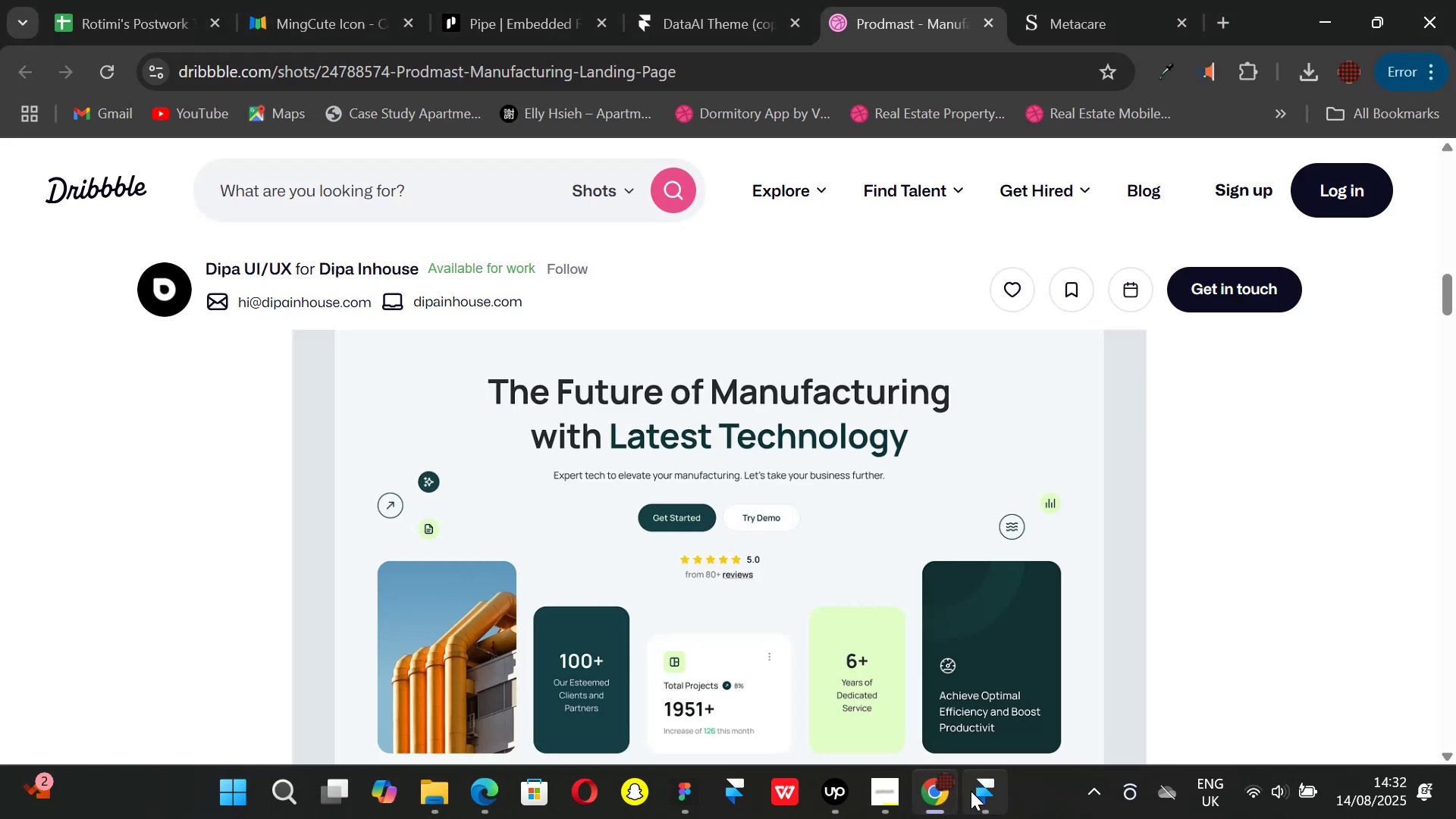 
left_click([973, 792])
 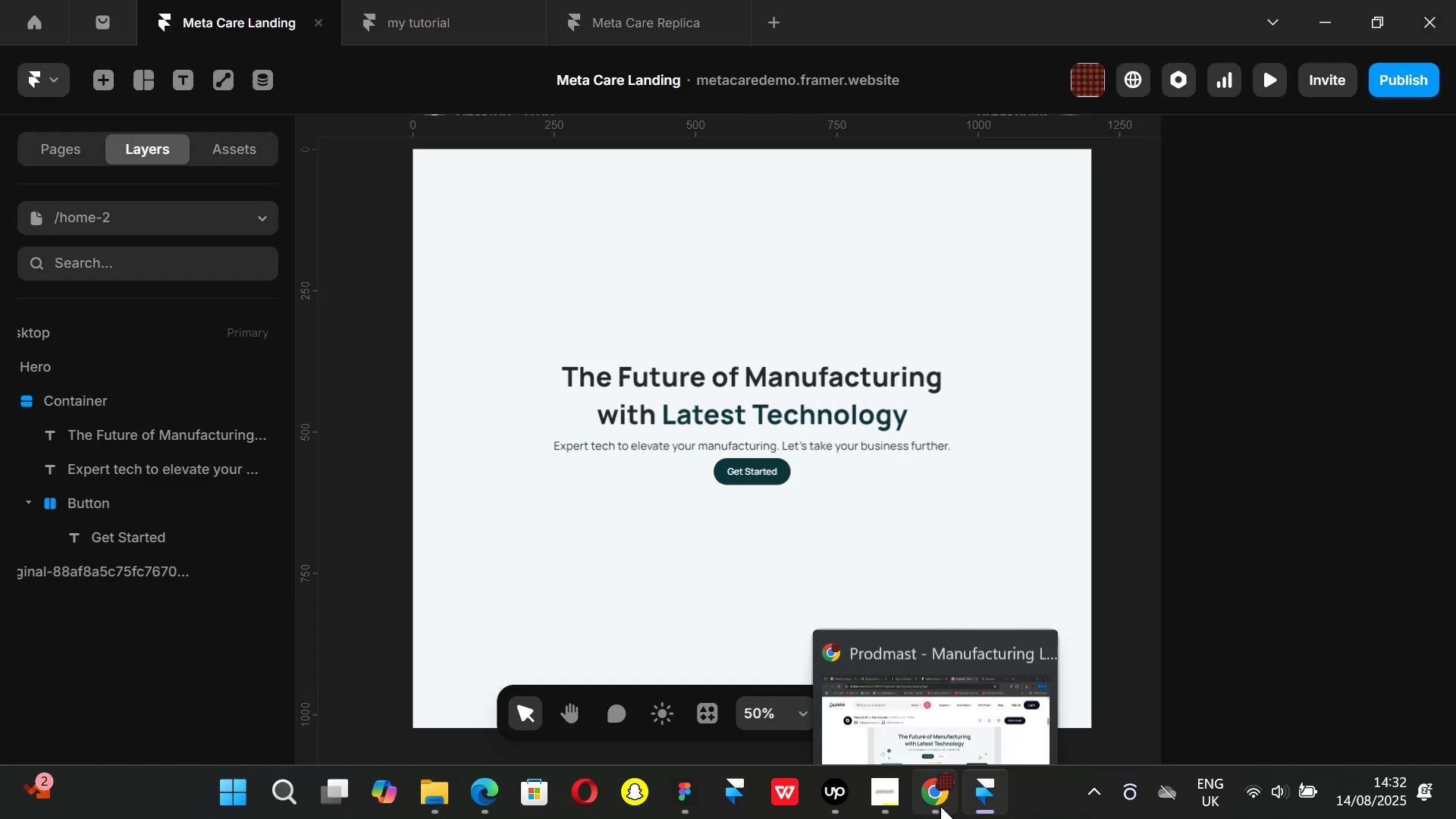 
left_click([935, 803])
 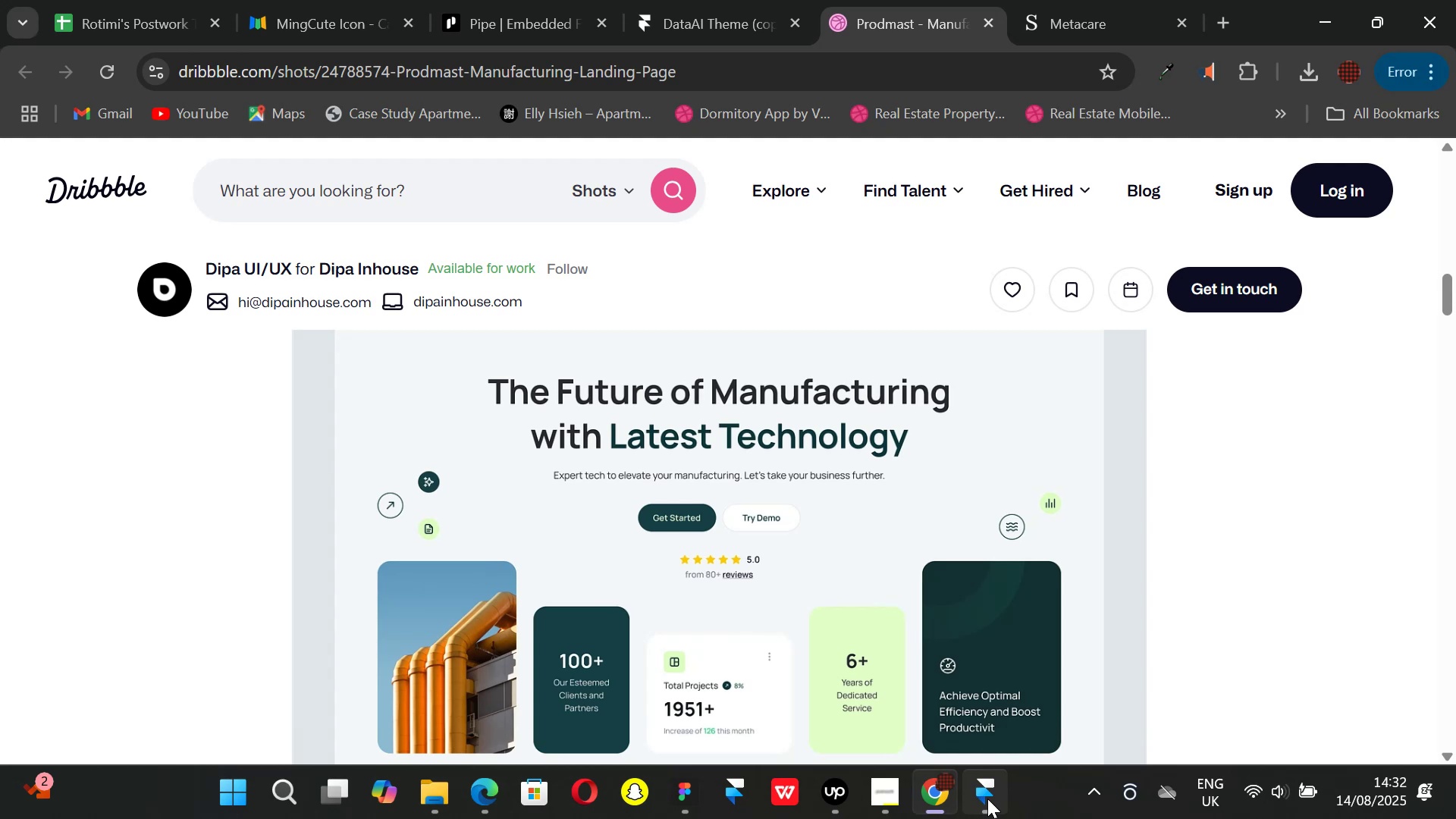 
left_click([987, 799])
 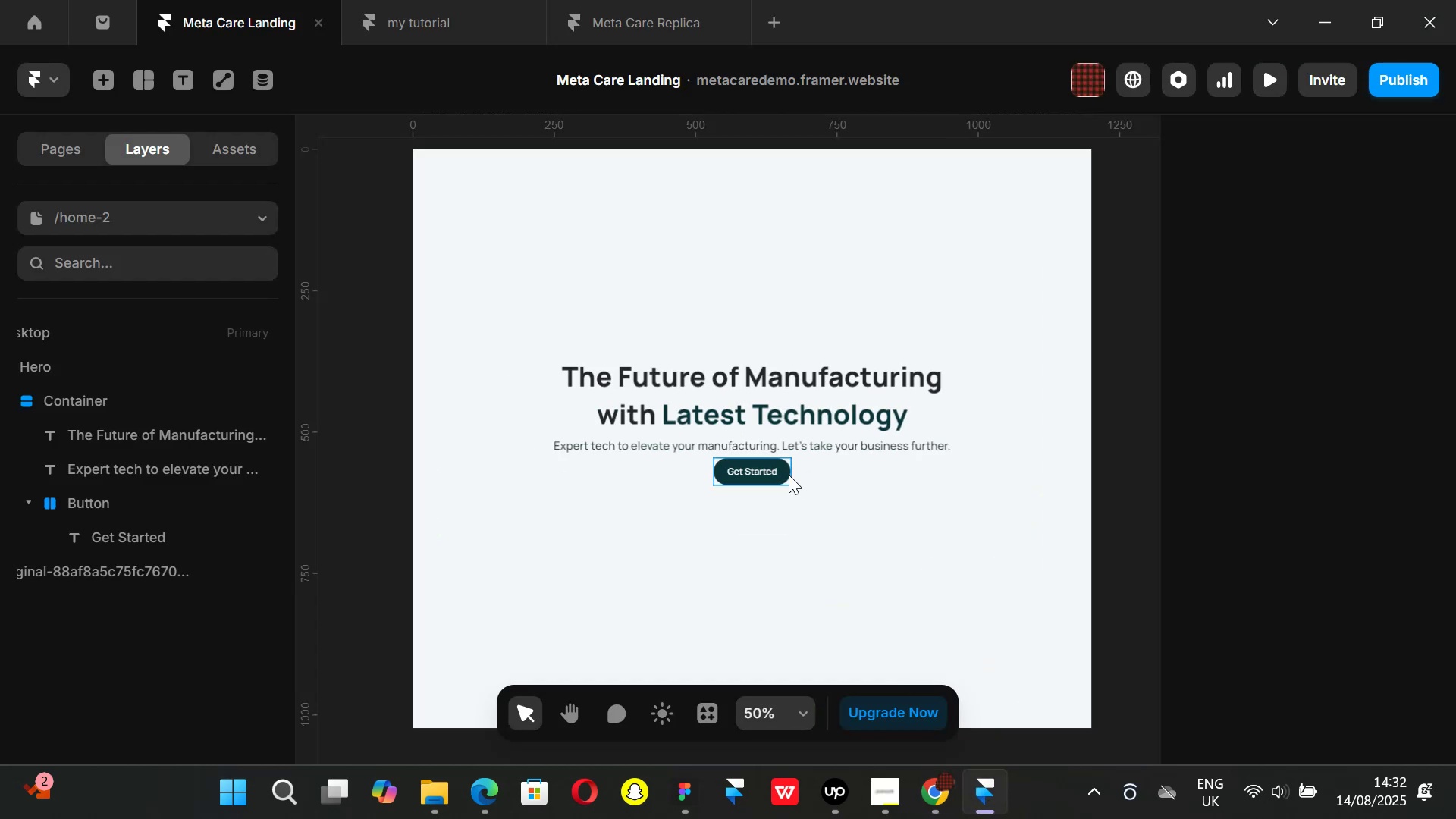 
left_click([787, 475])
 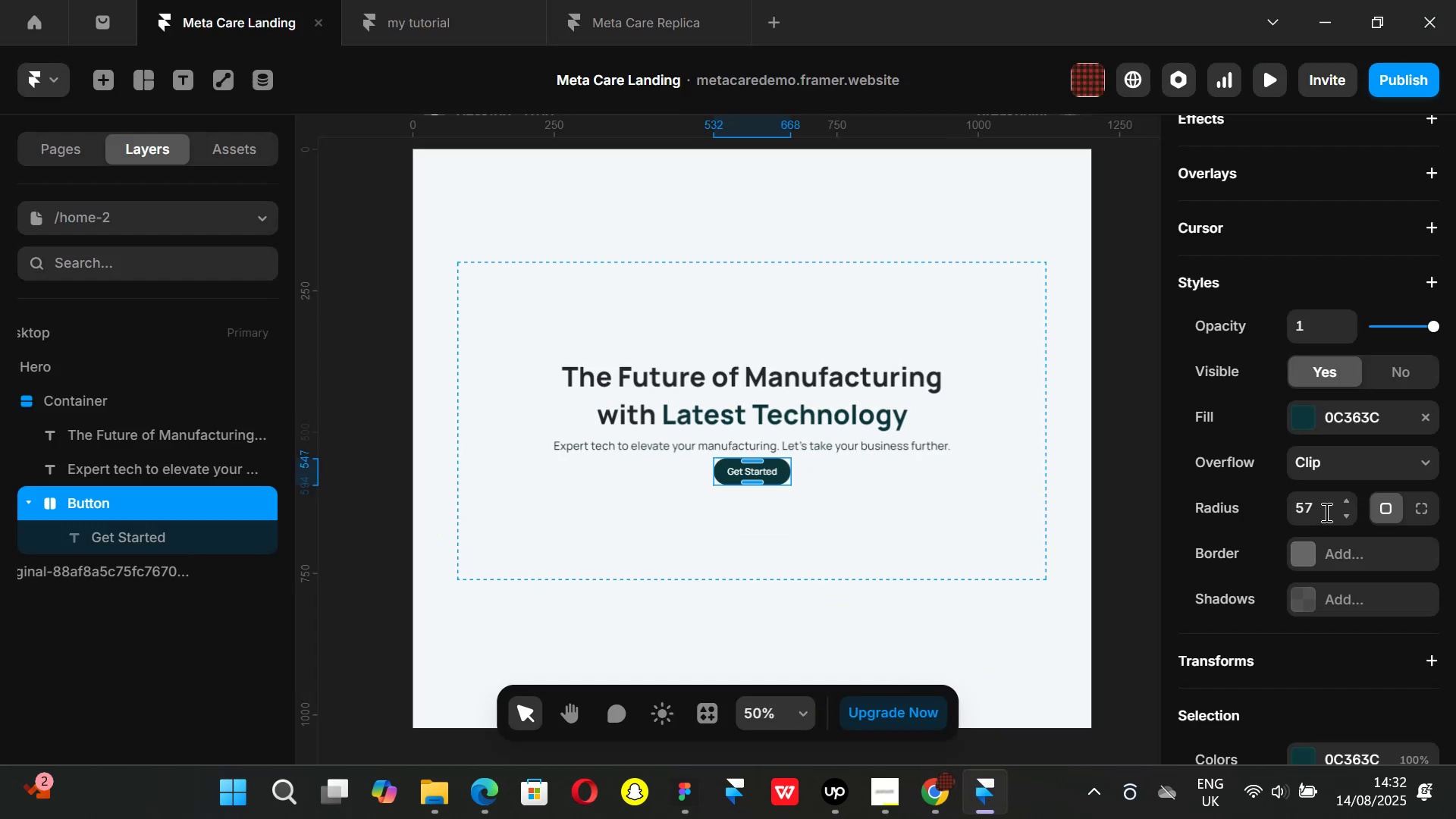 
scroll: coordinate [1325, 509], scroll_direction: none, amount: 0.0
 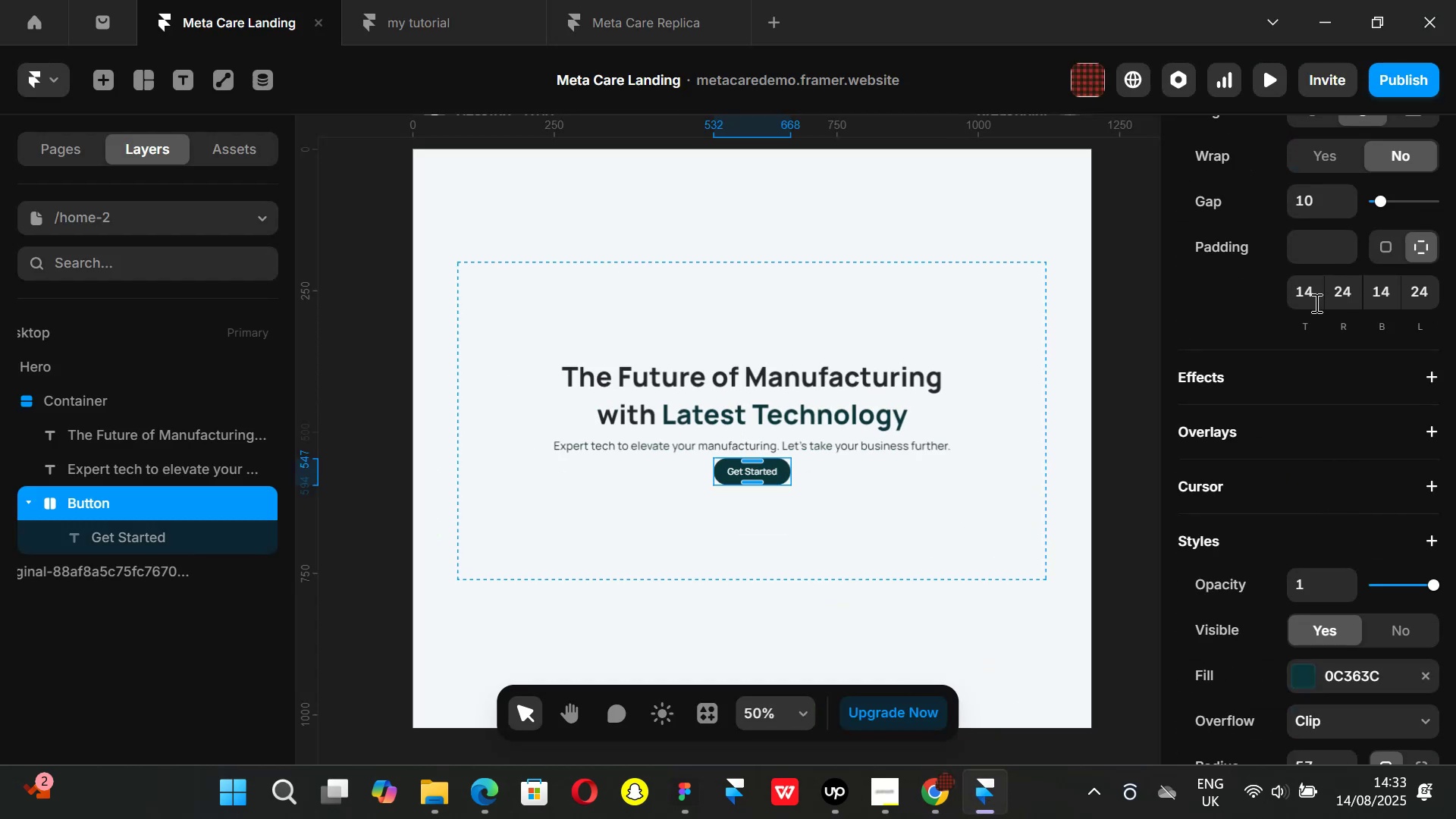 
left_click([1309, 301])
 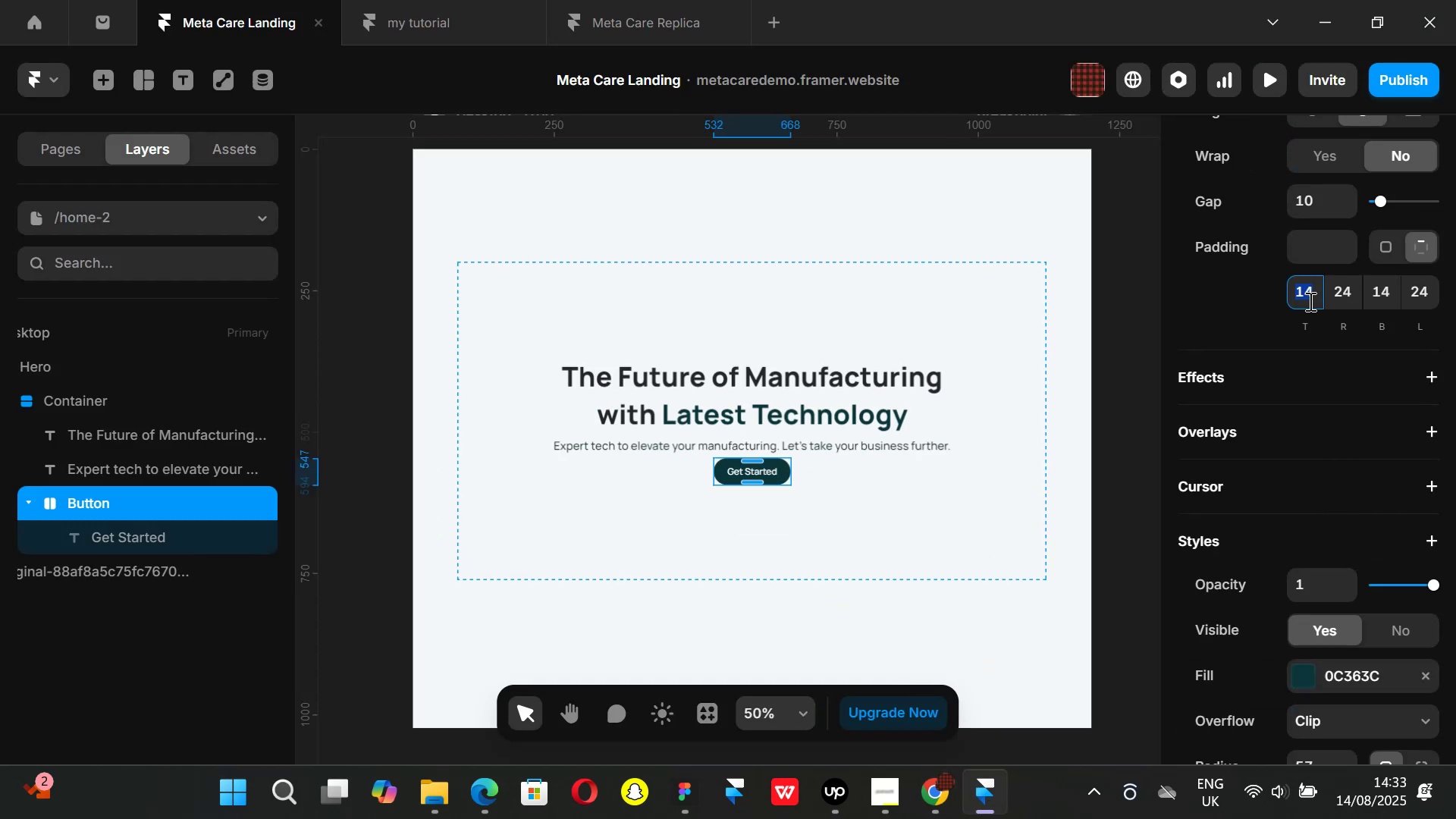 
type(16)
 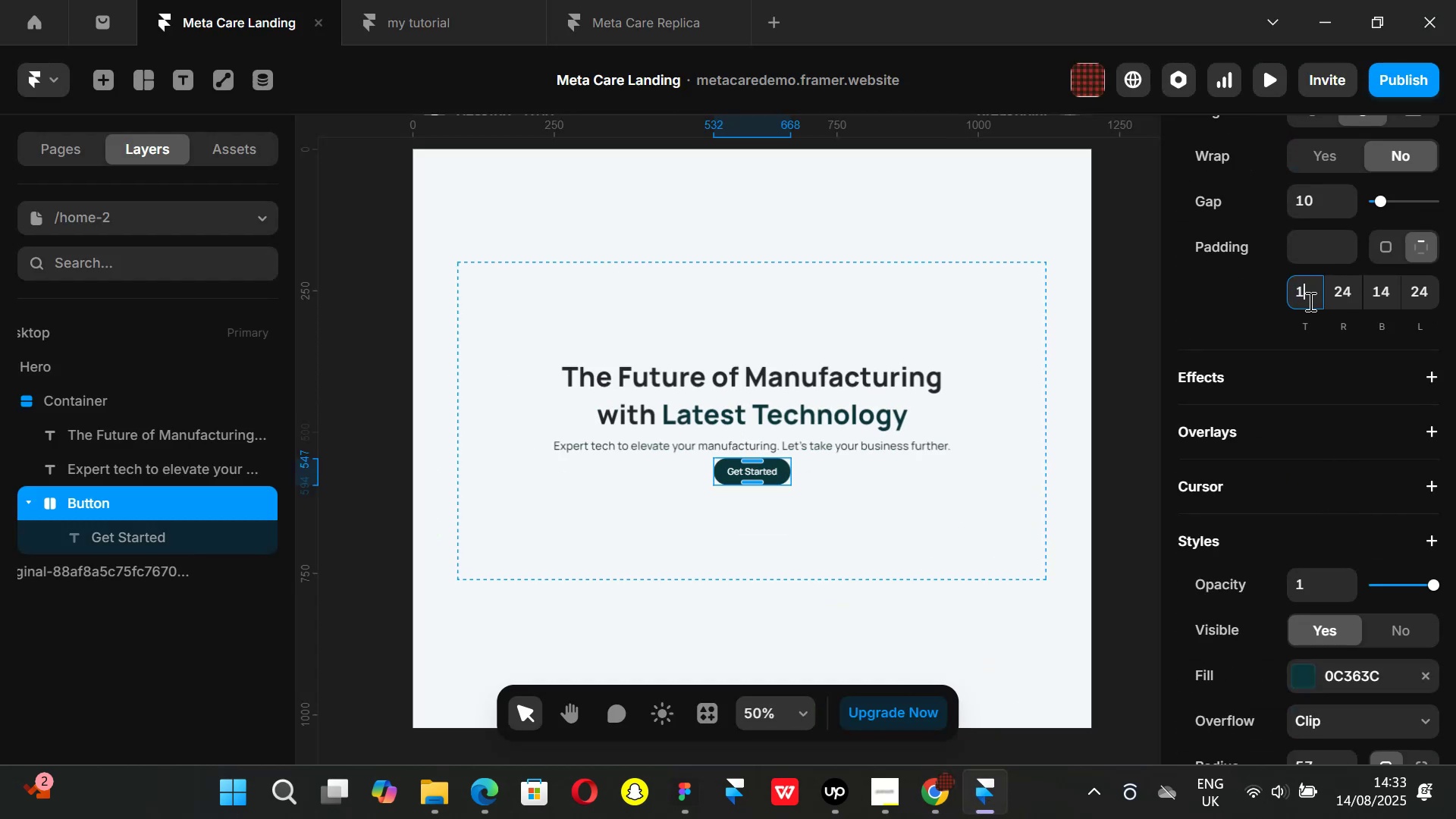 
key(Enter)
 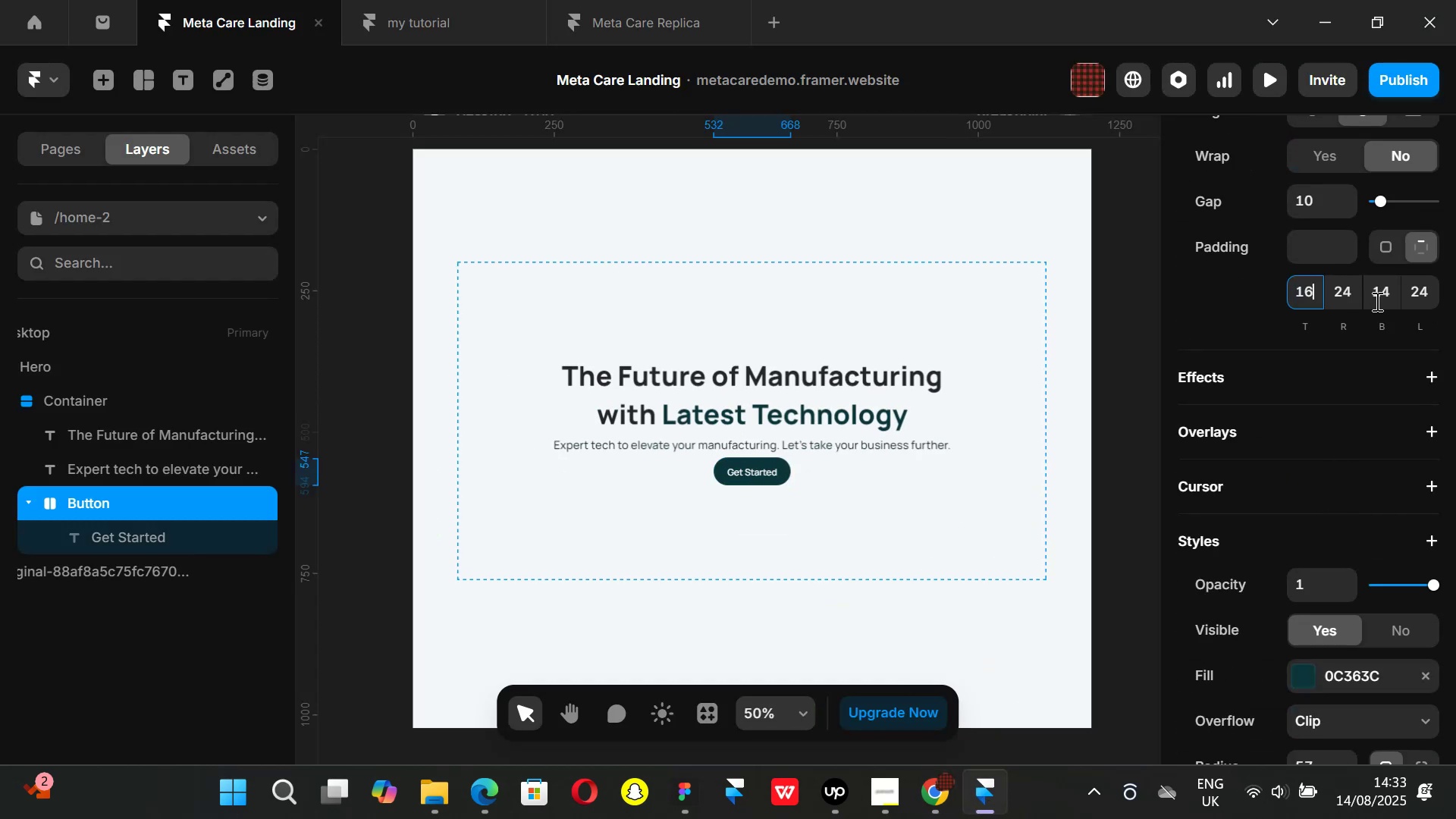 
left_click([1395, 299])
 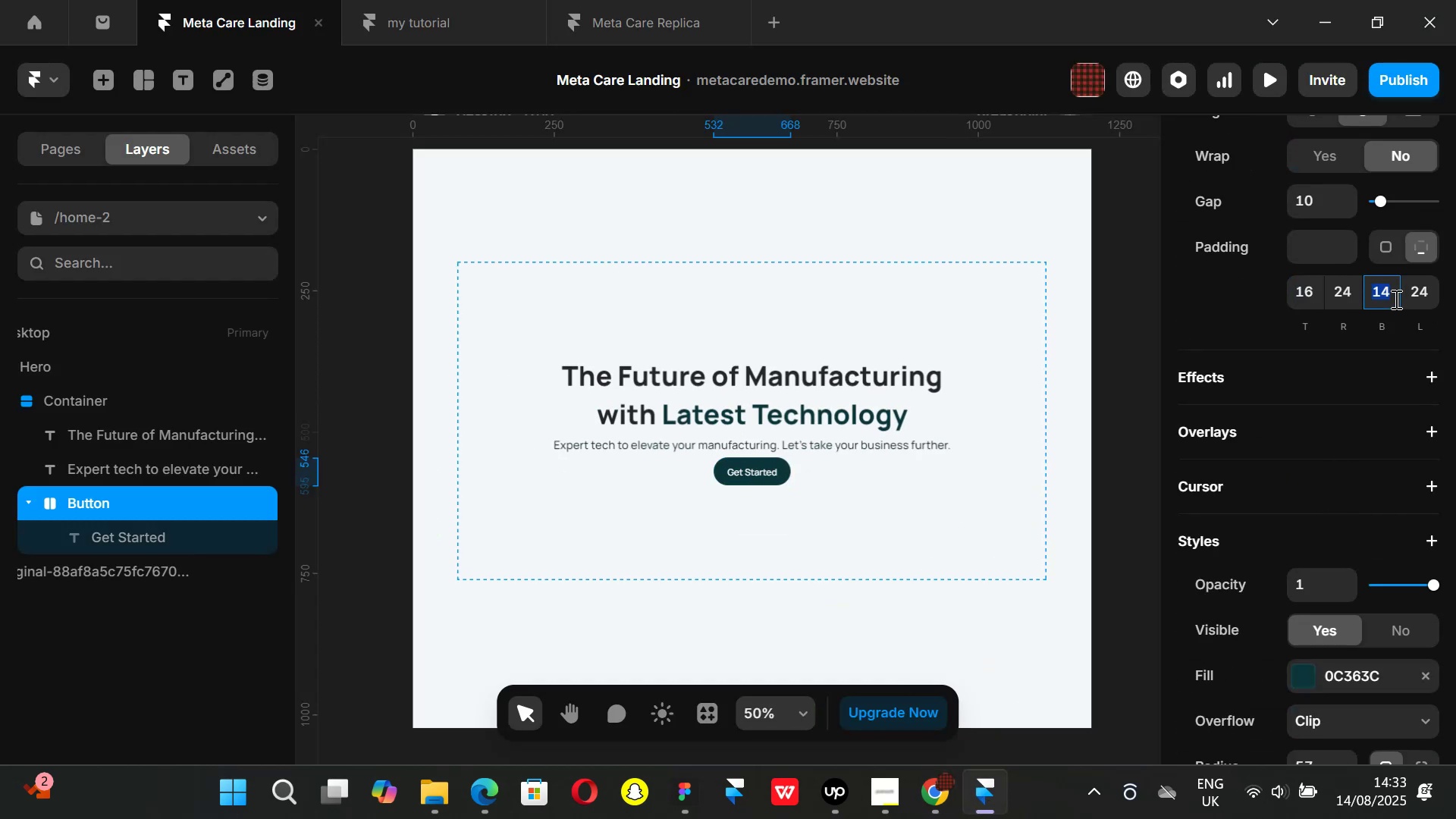 
type(16)
 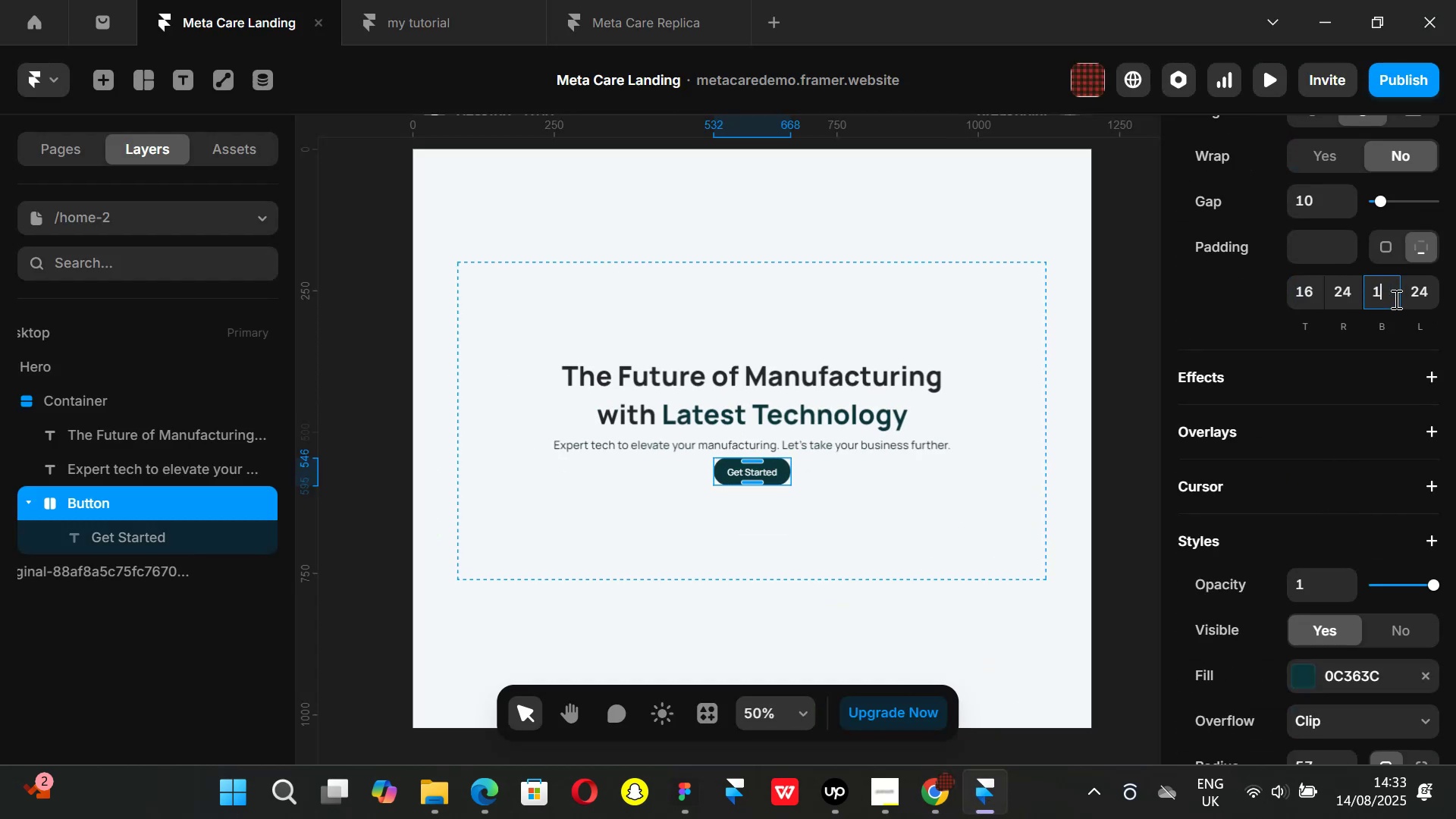 
key(Enter)
 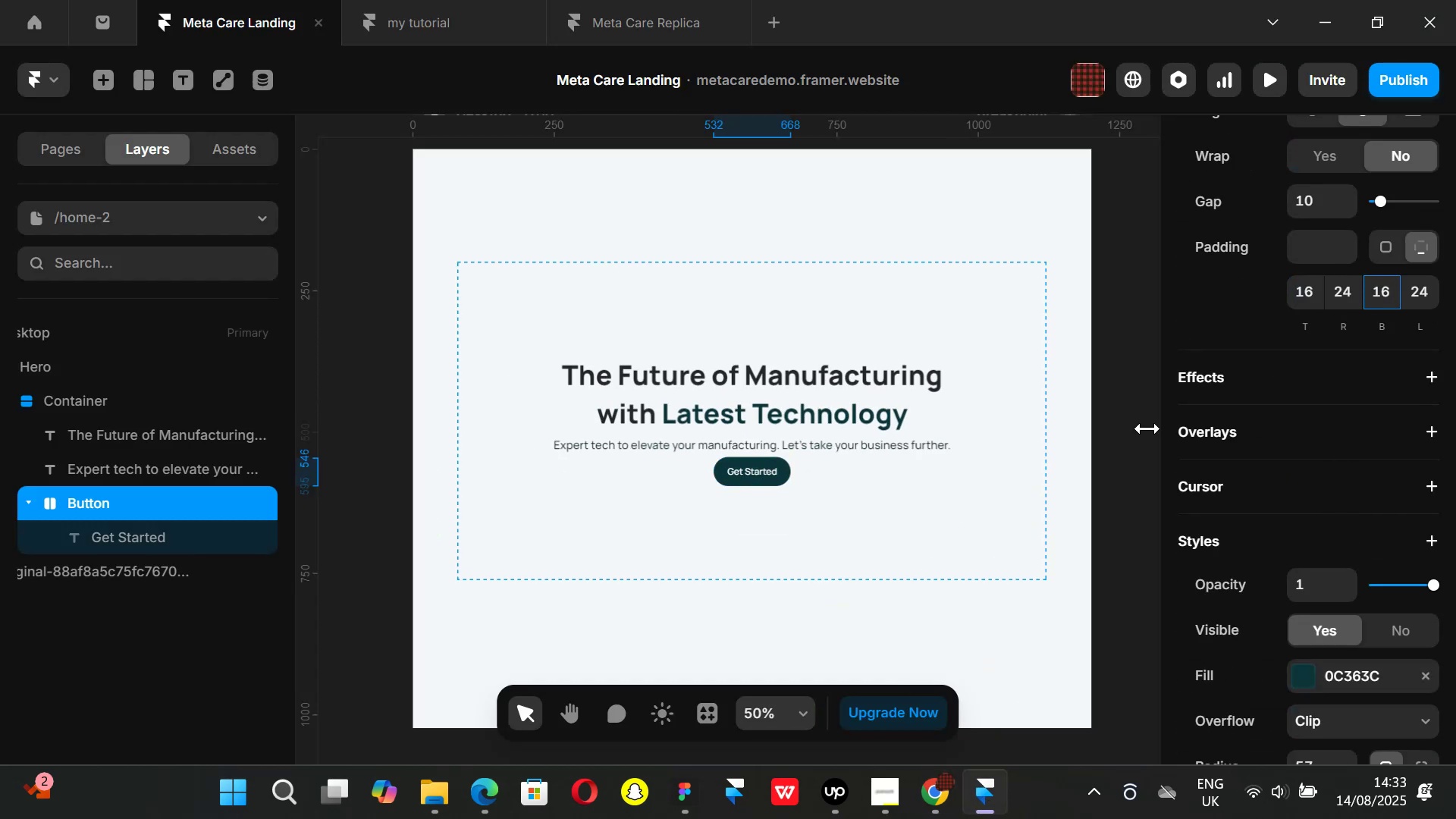 
left_click([1130, 431])
 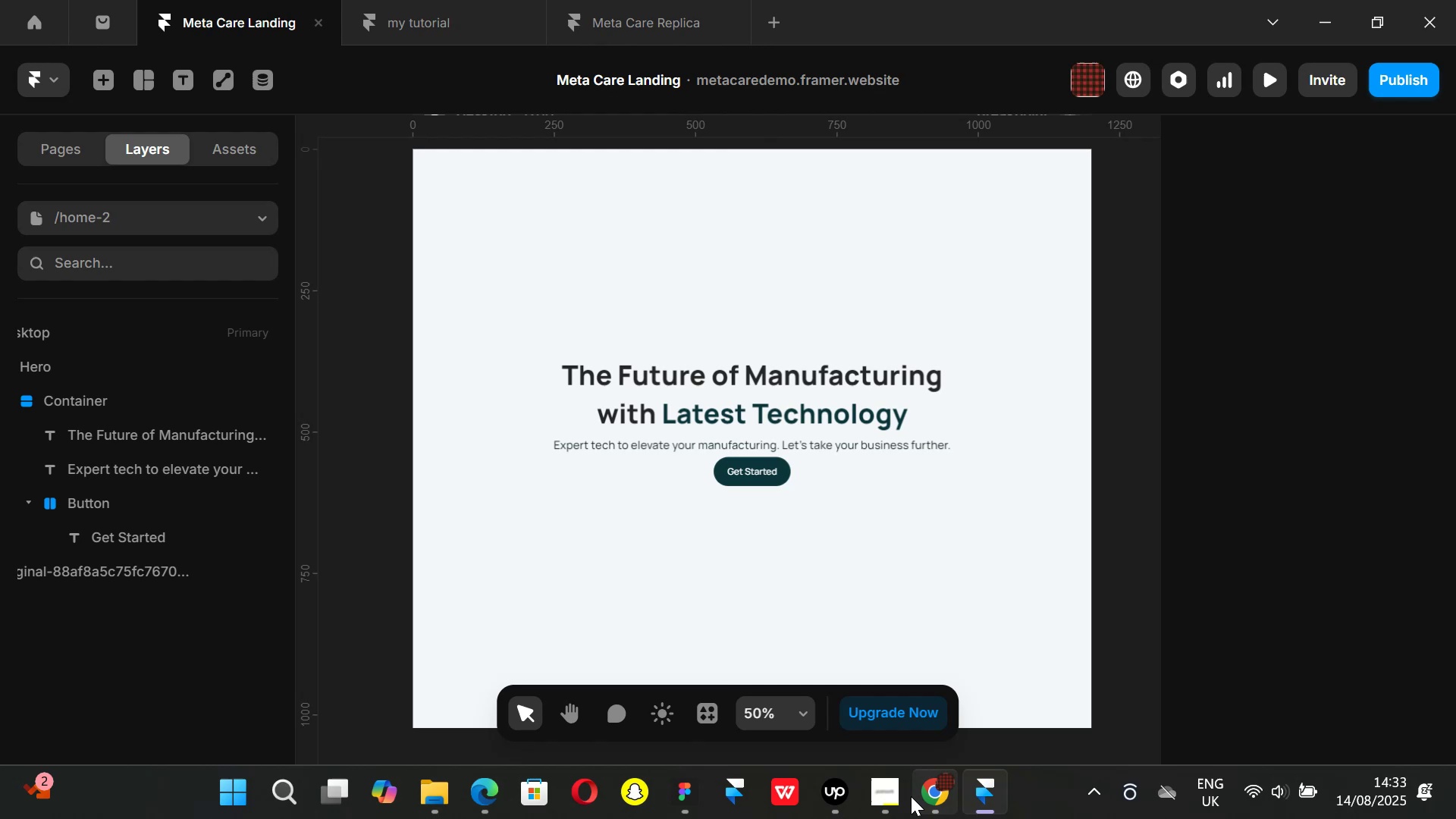 
left_click([924, 796])
 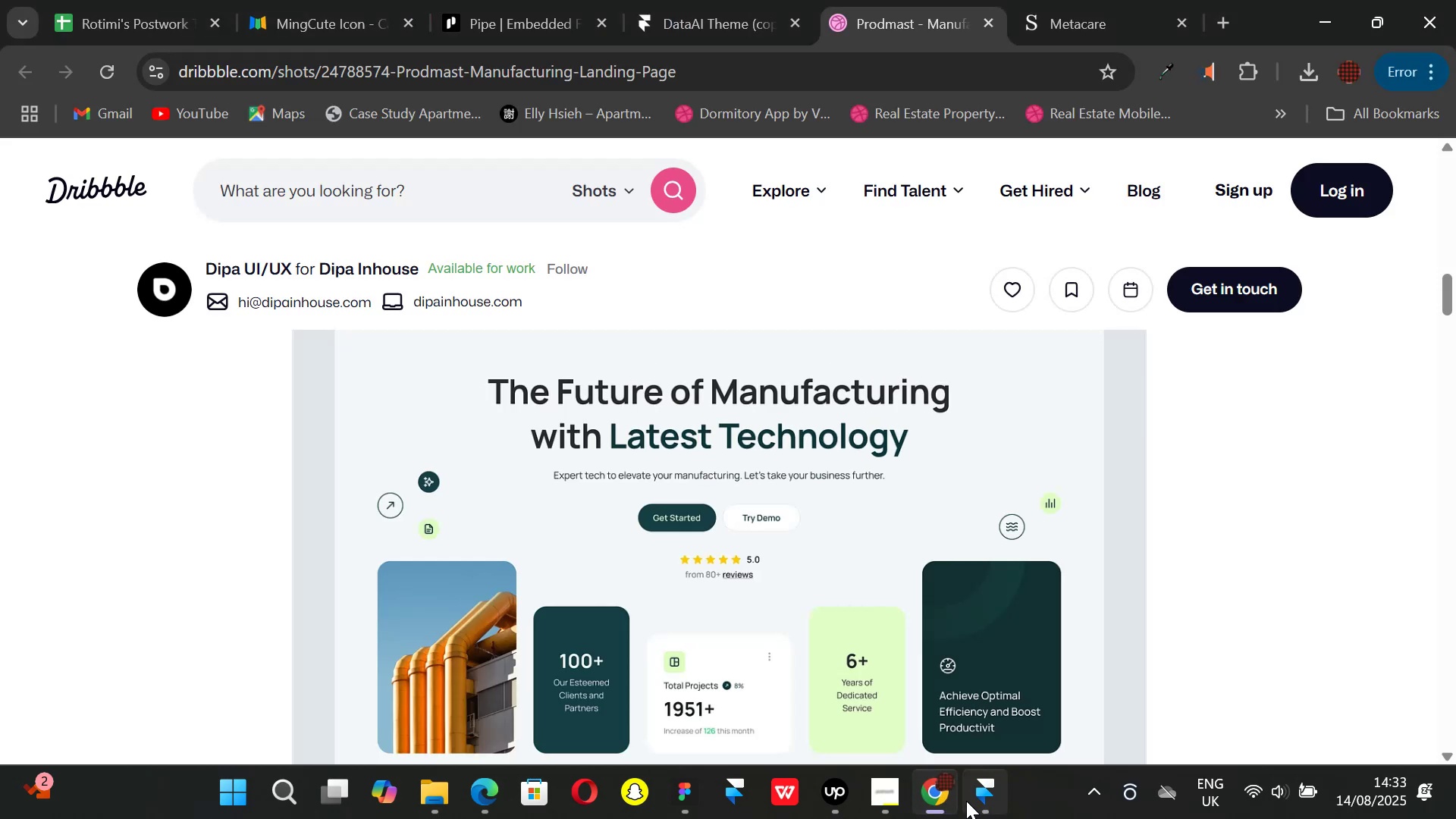 
left_click([984, 805])
 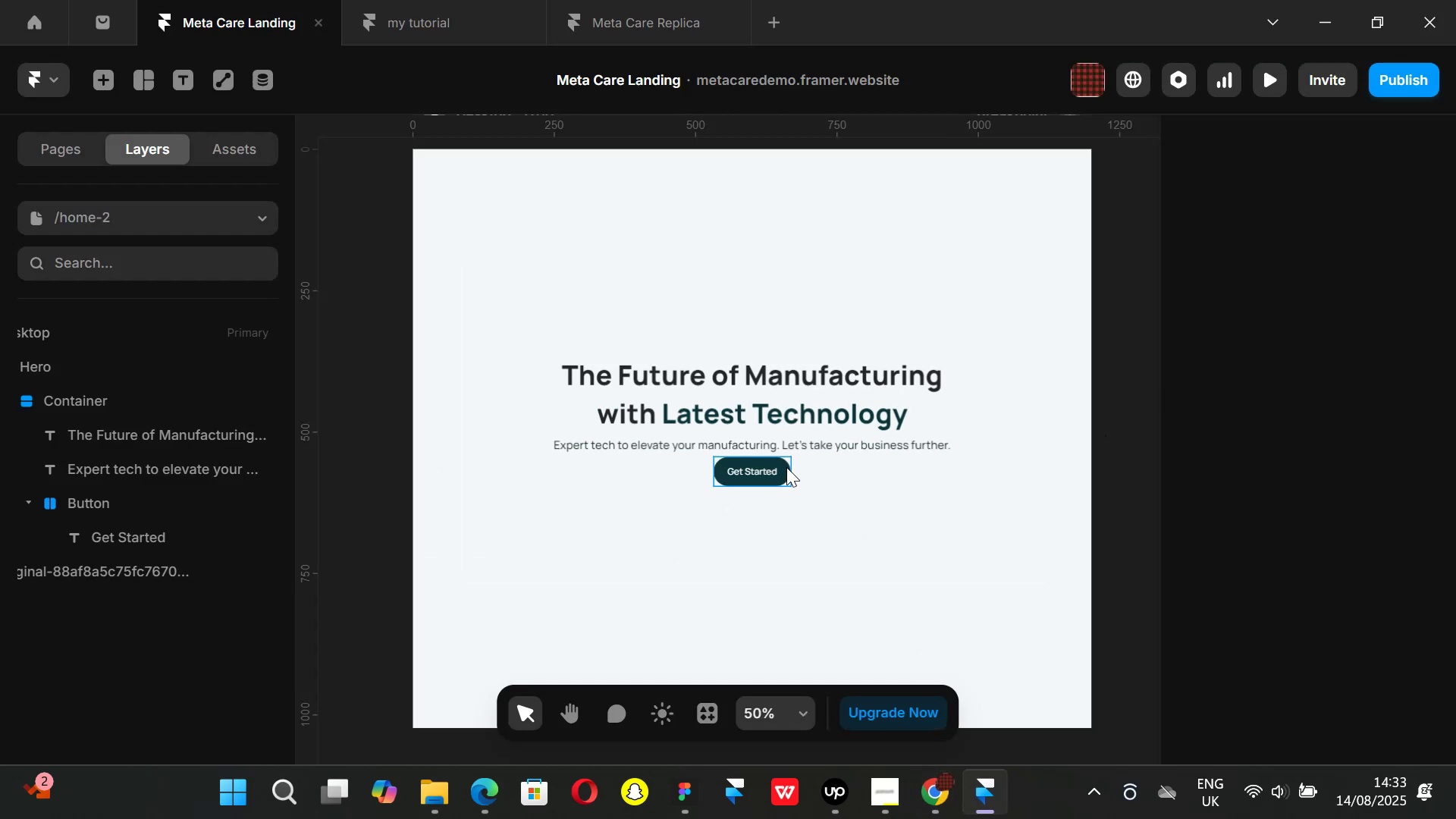 
left_click([783, 467])
 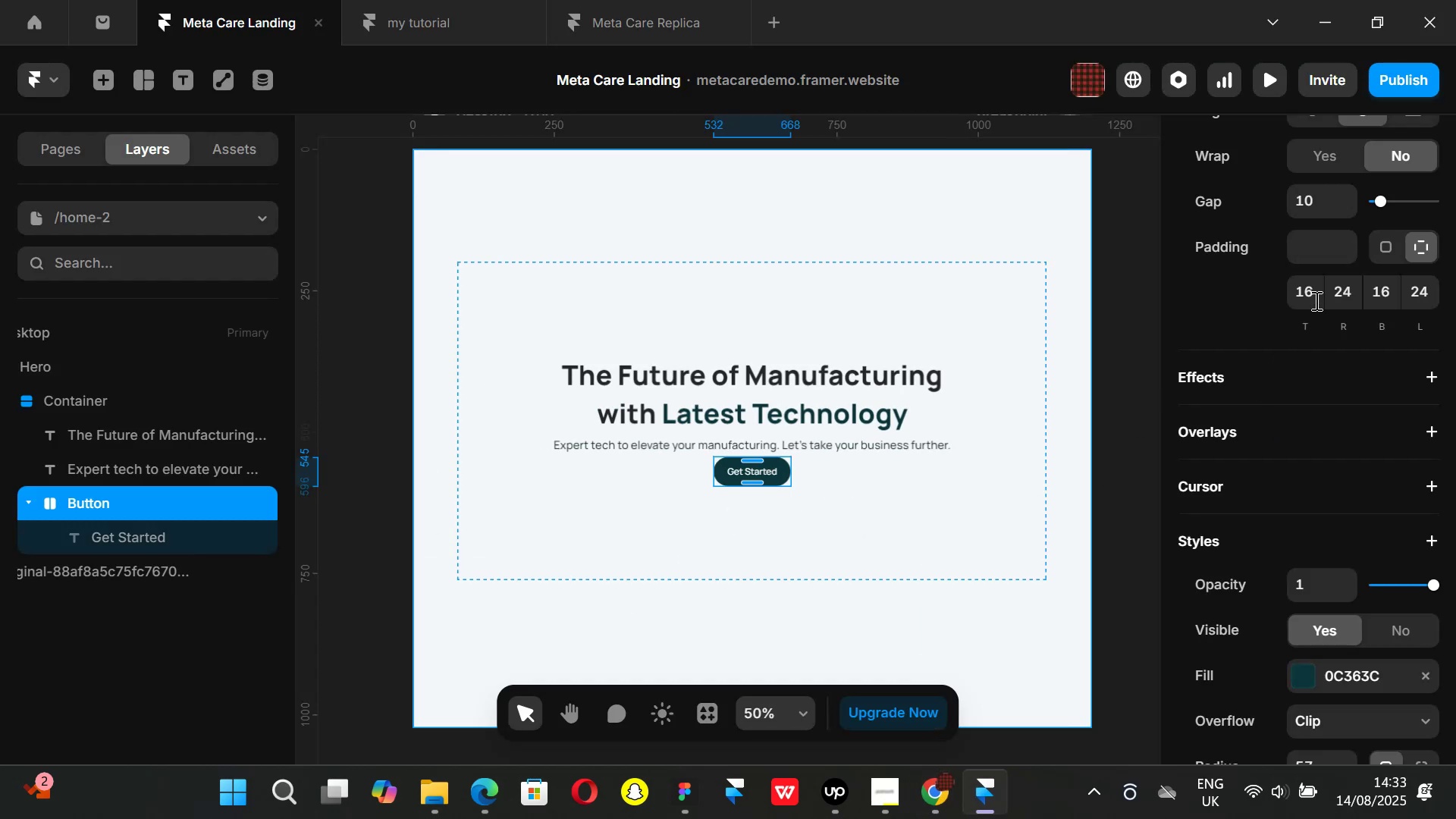 
left_click([1315, 299])
 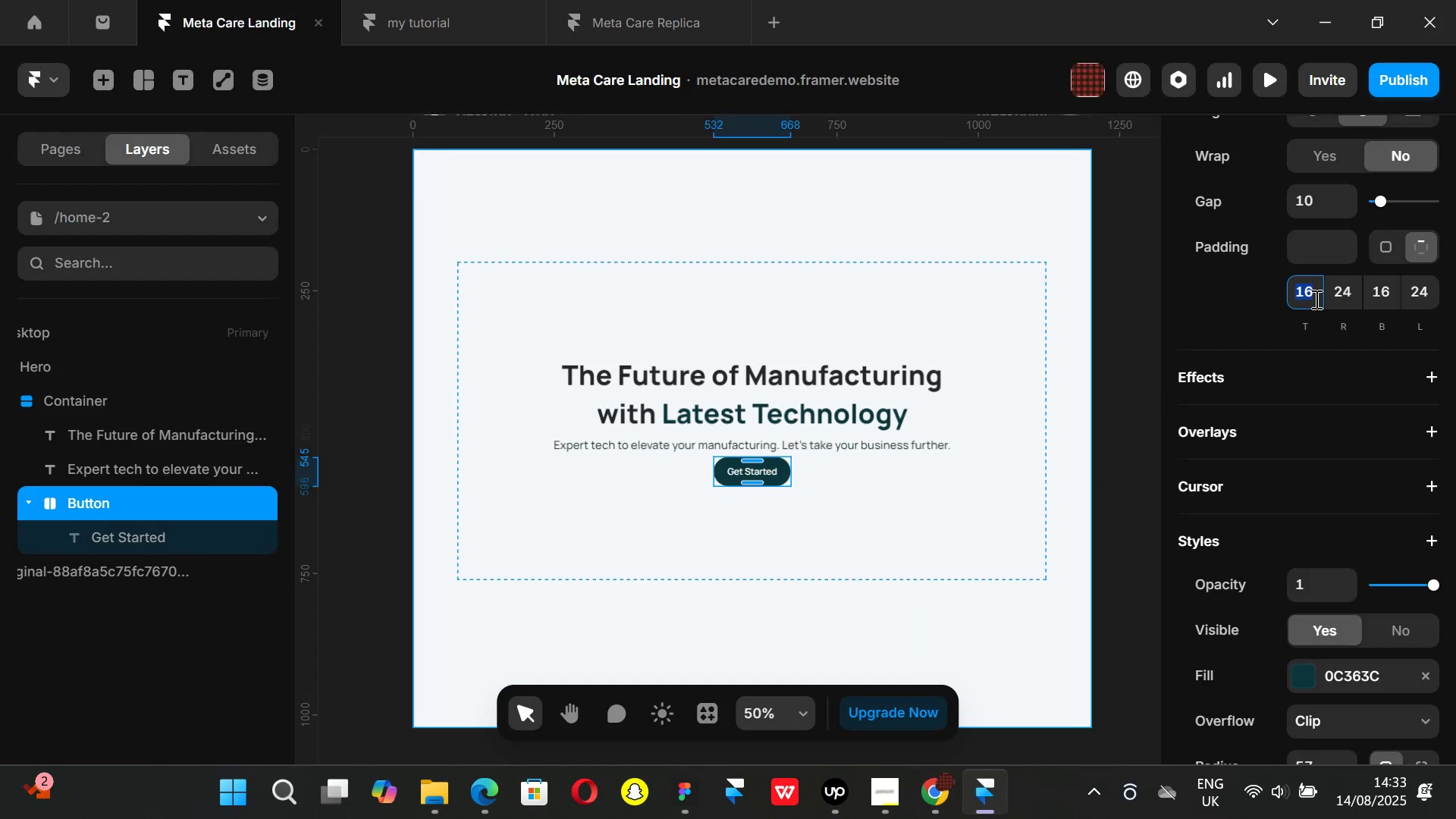 
type(15)
 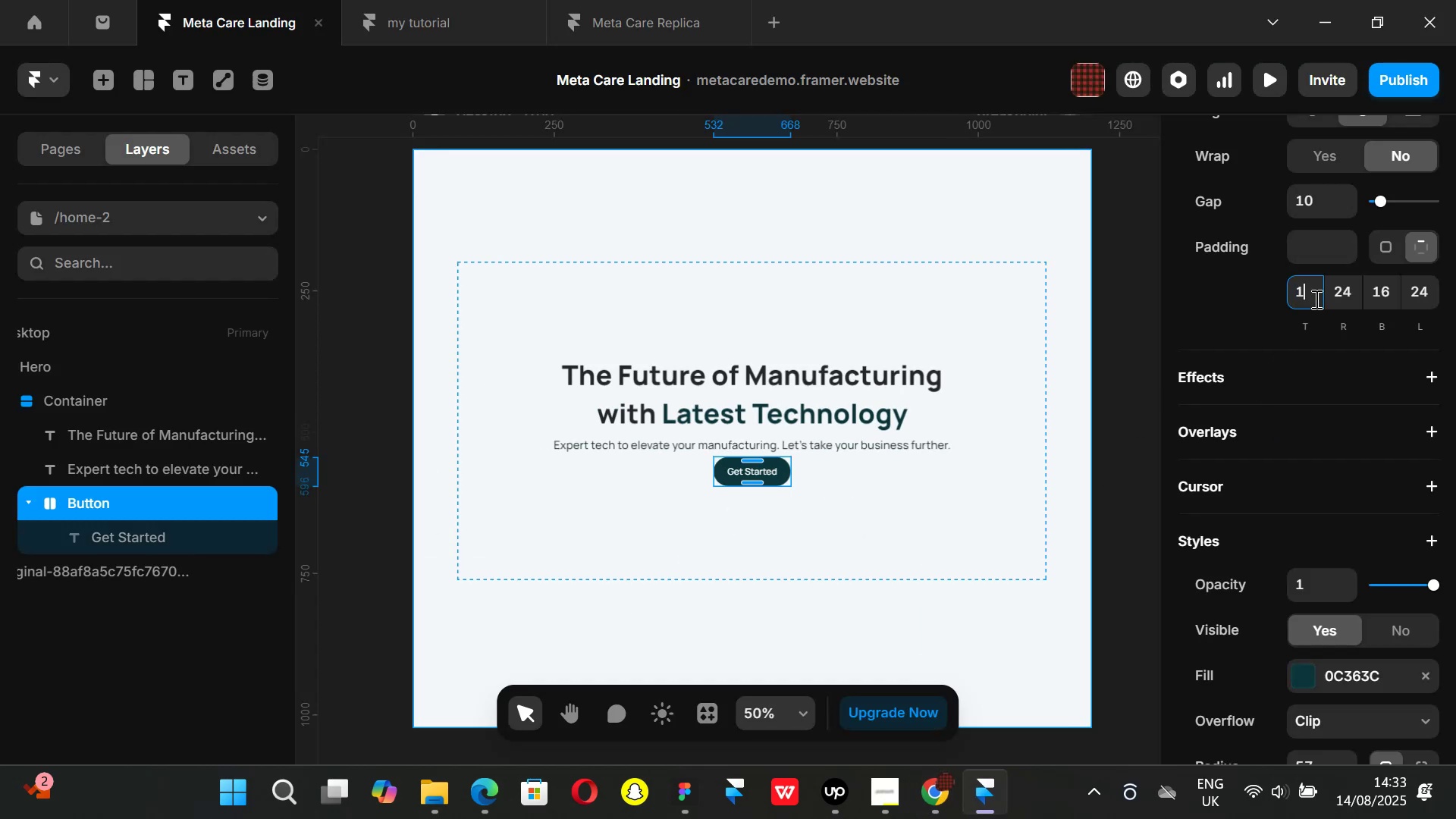 
key(Enter)
 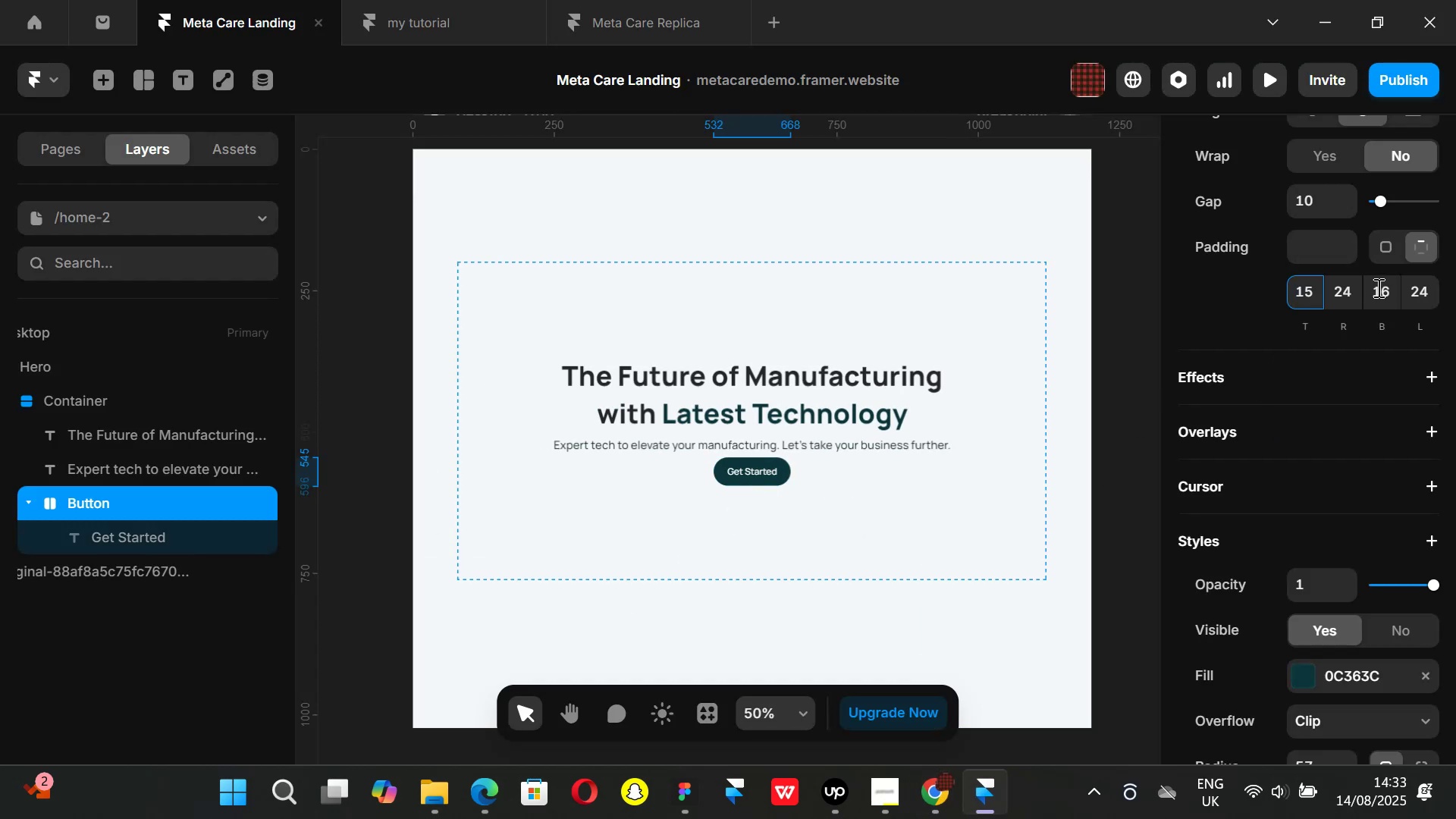 
left_click([1384, 290])
 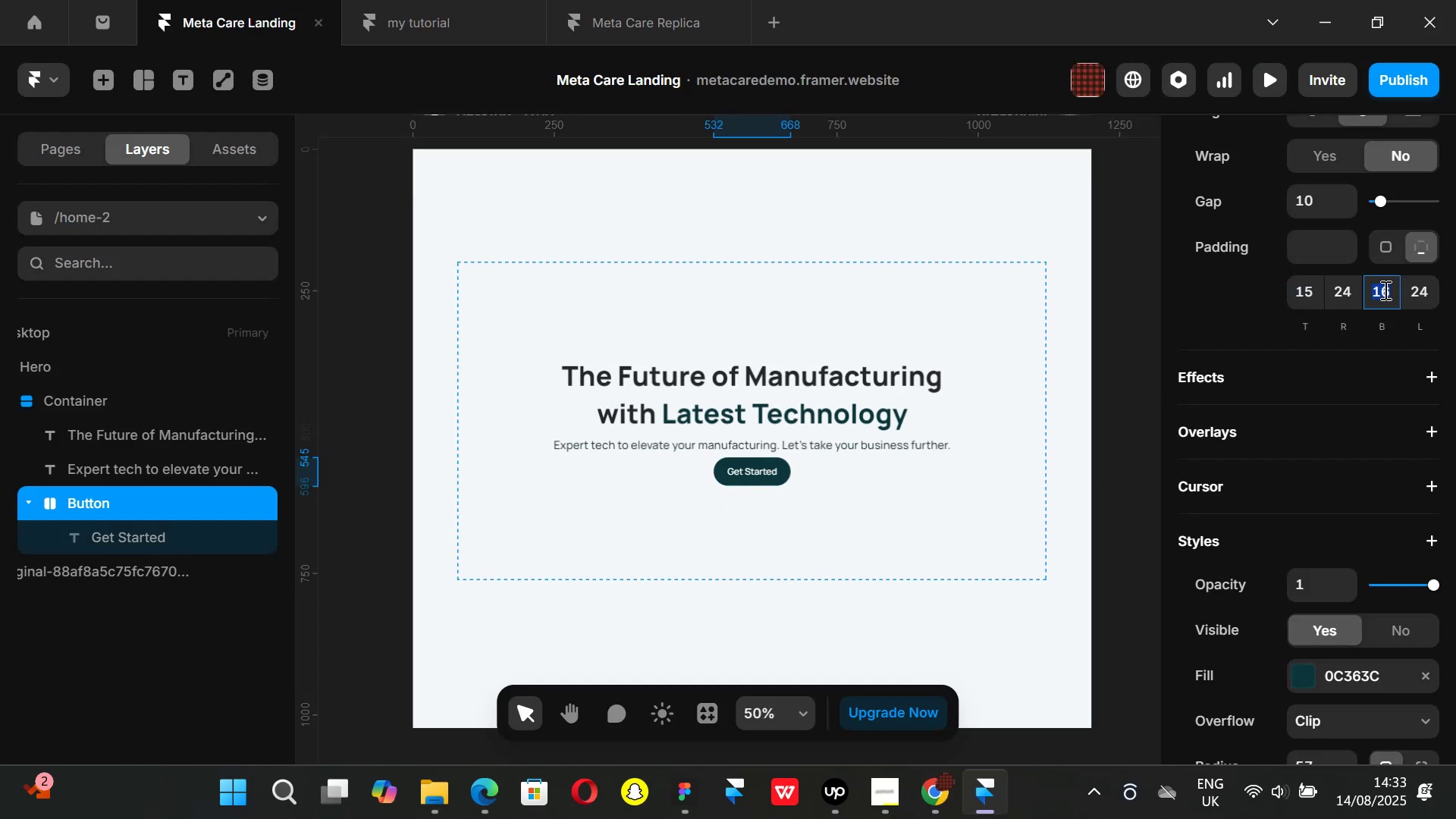 
type(15)
 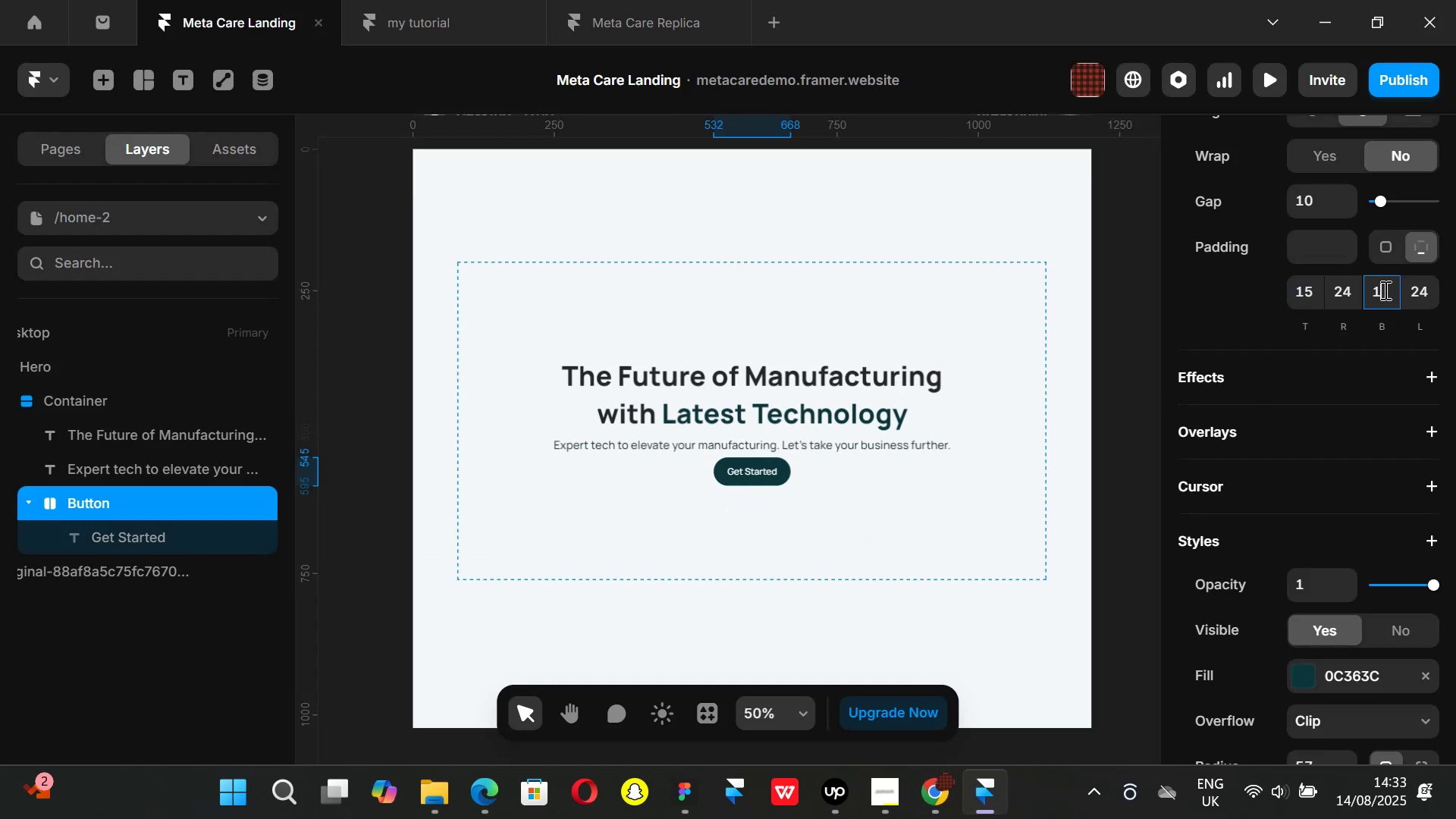 
key(Enter)
 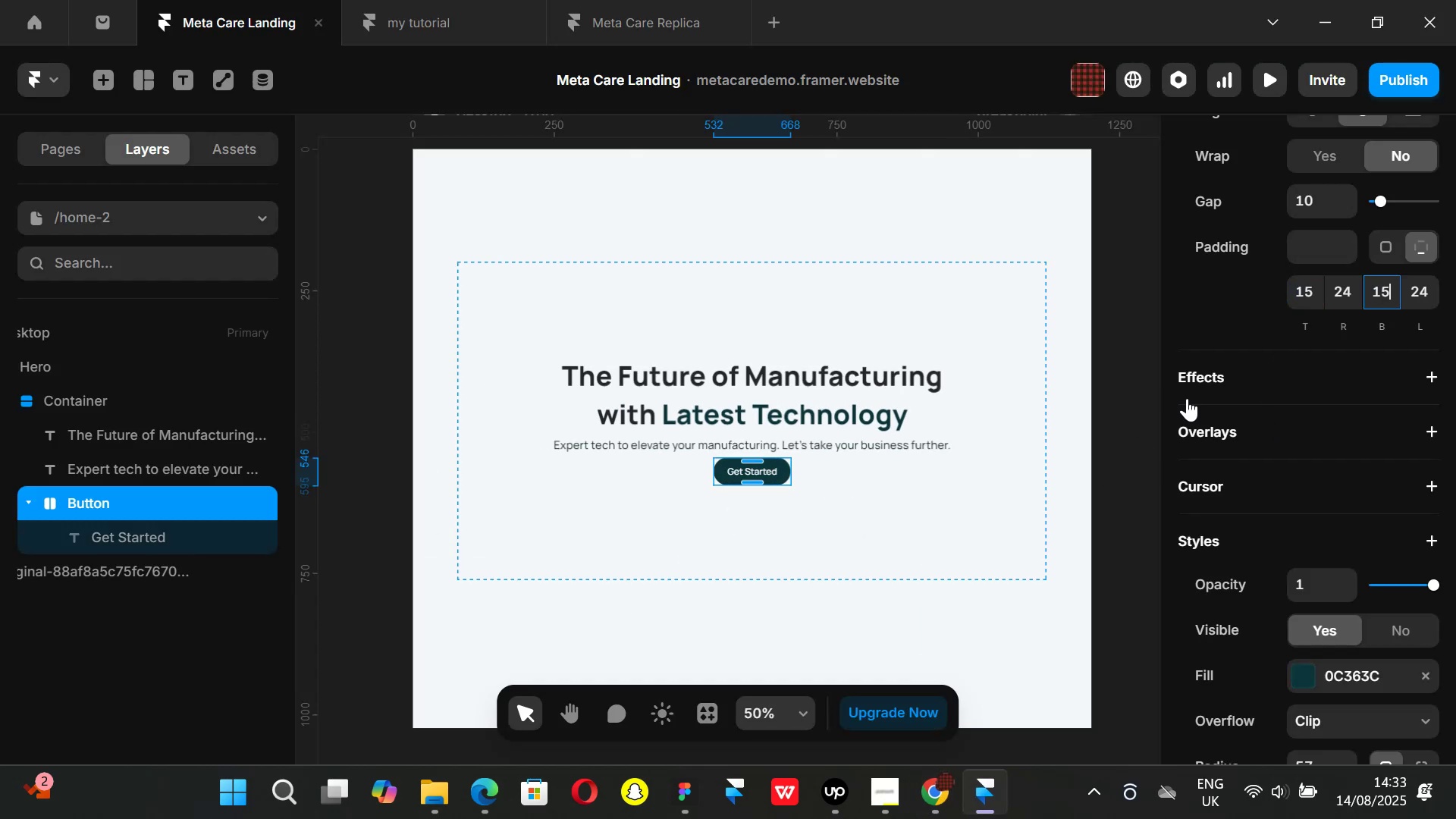 
left_click([1122, 409])
 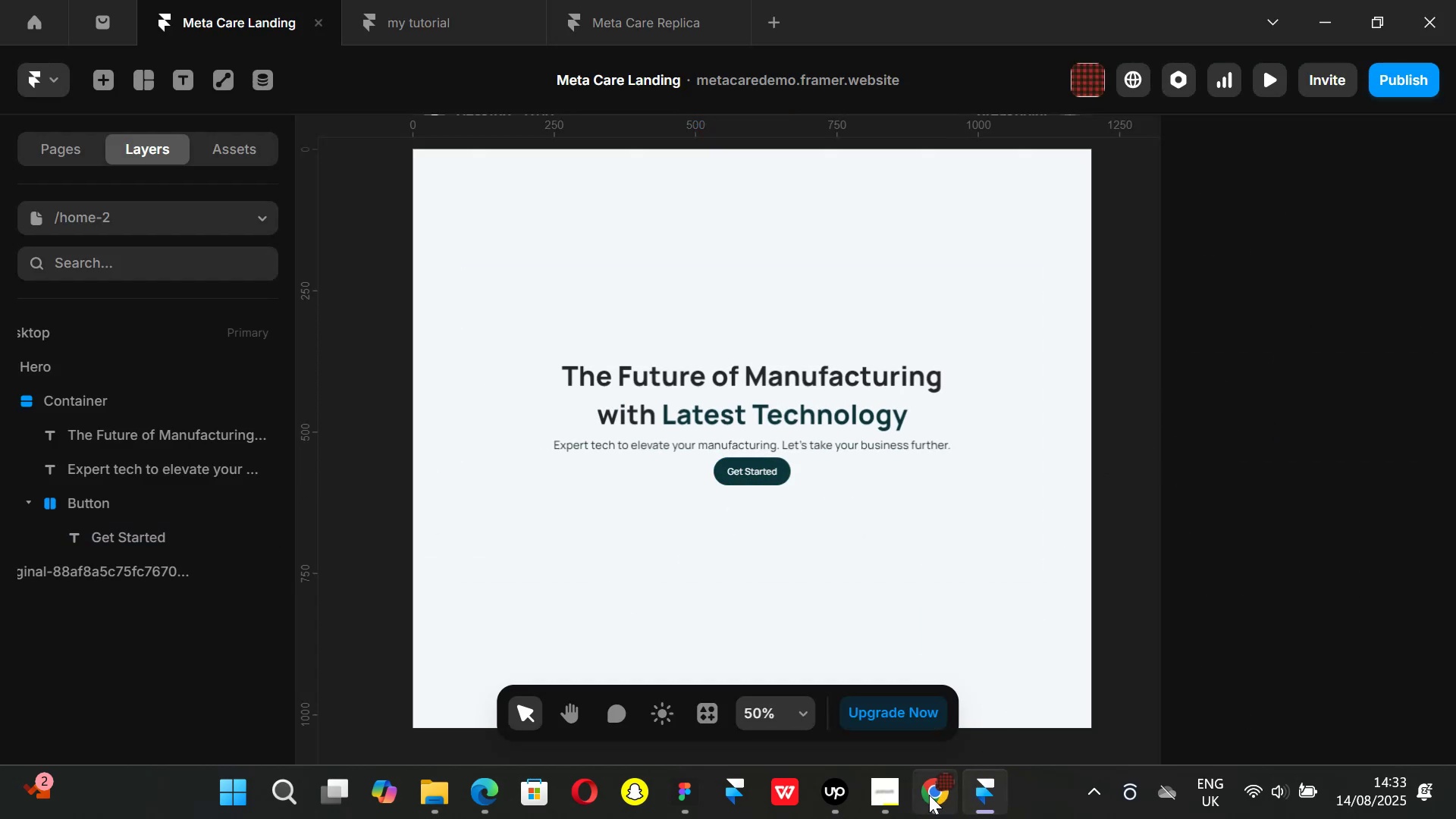 
left_click([929, 795])
 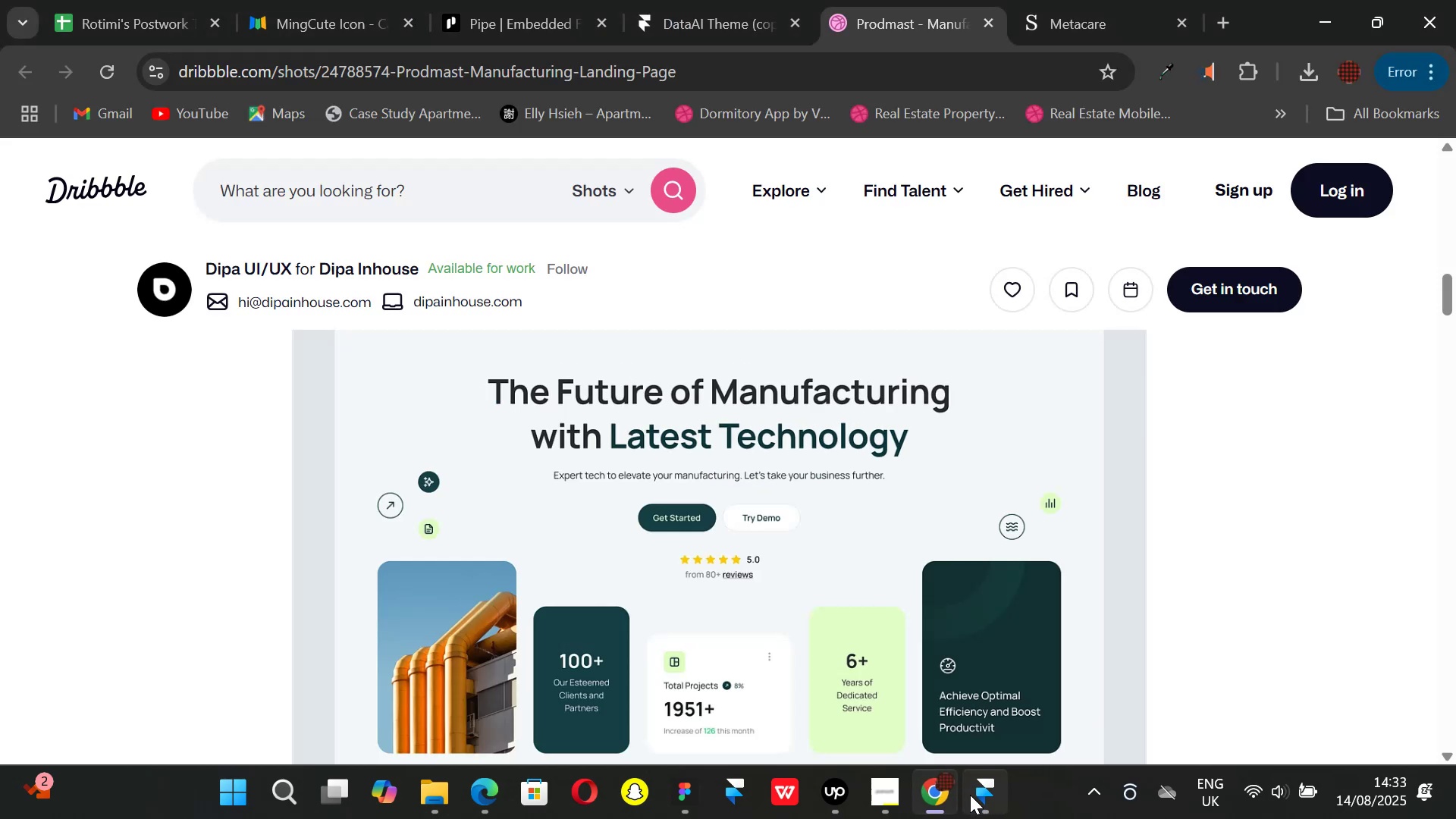 
left_click([970, 795])
 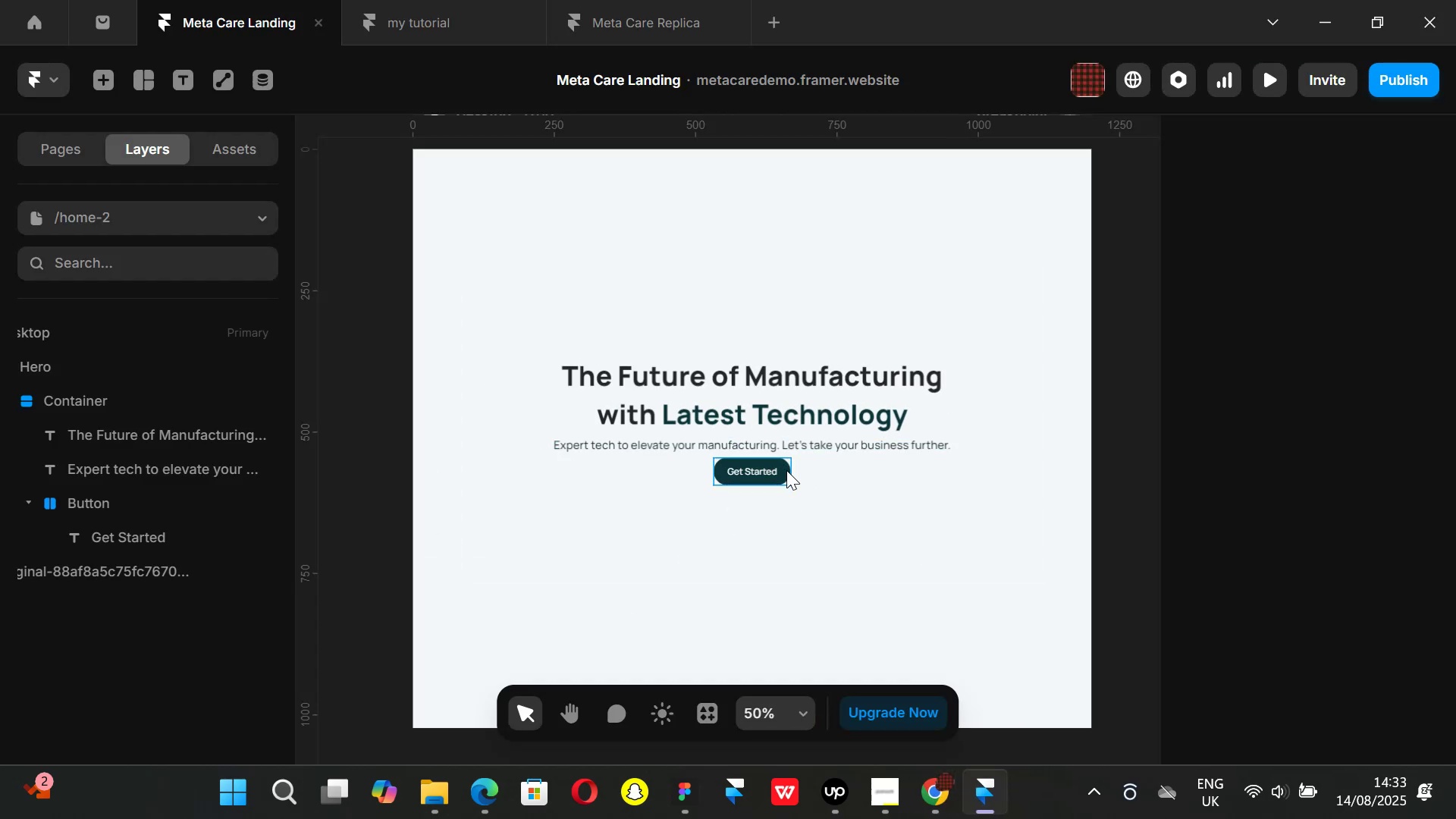 
left_click([786, 470])
 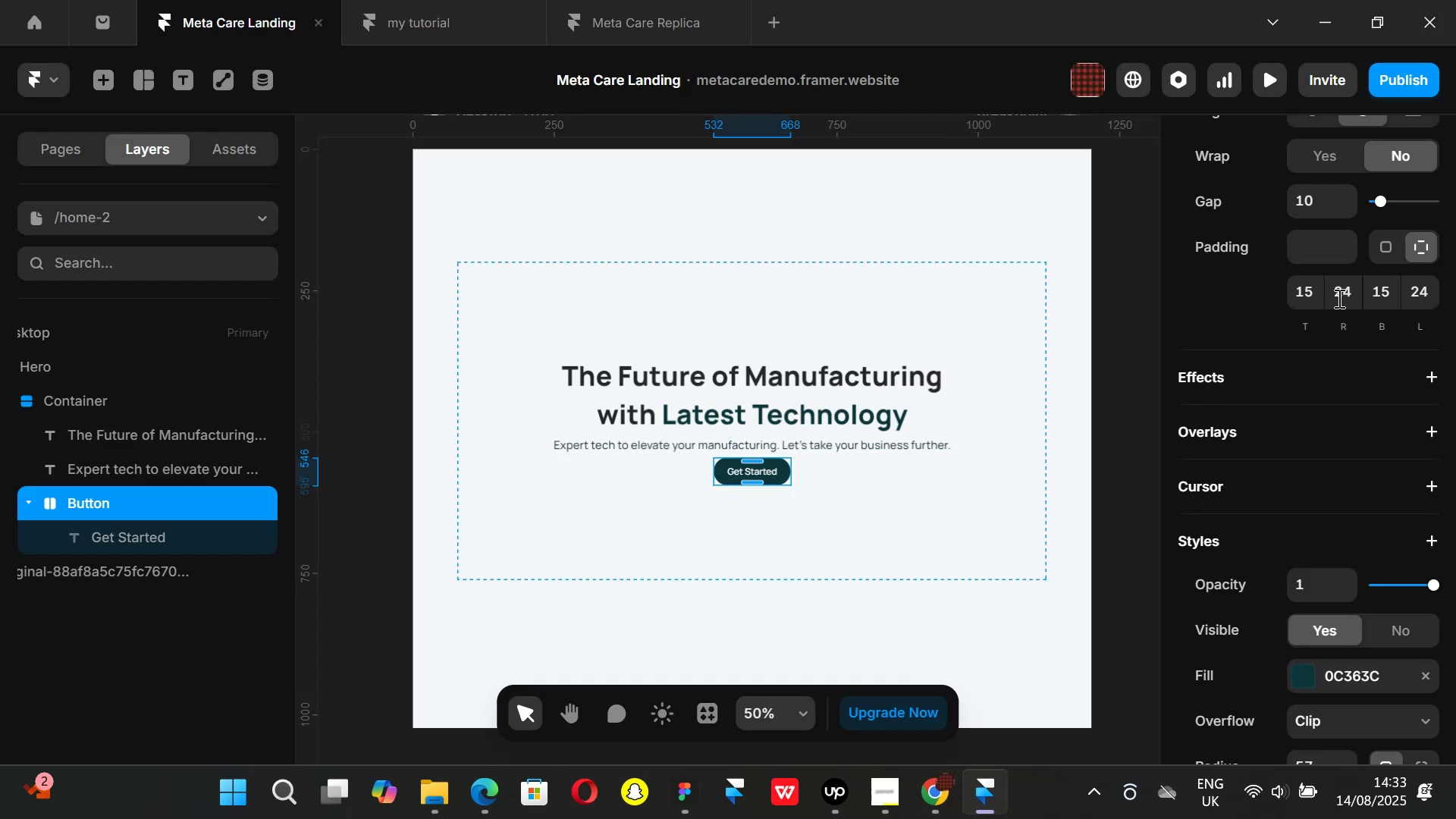 
left_click([1342, 298])
 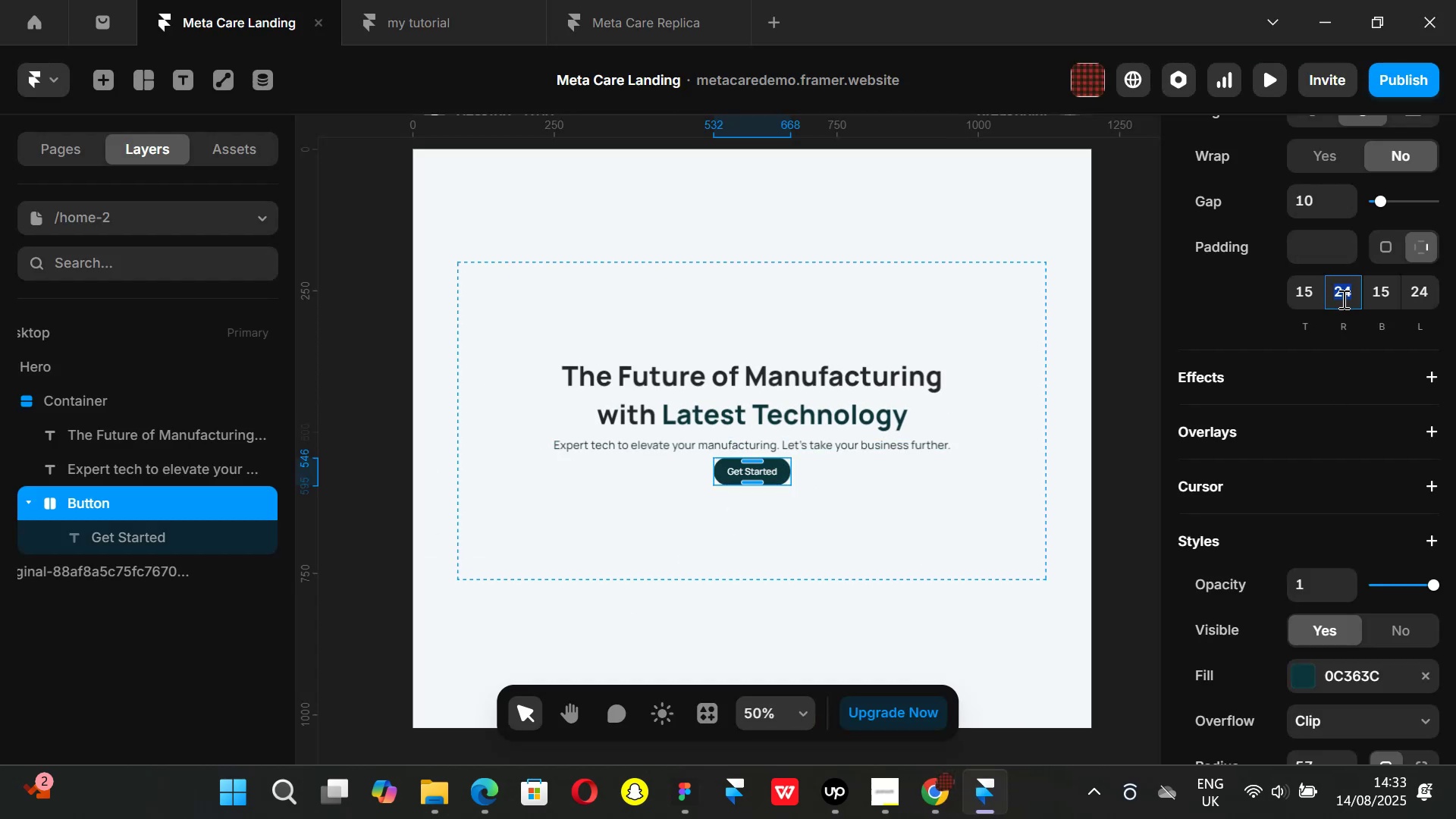 
type(28)
 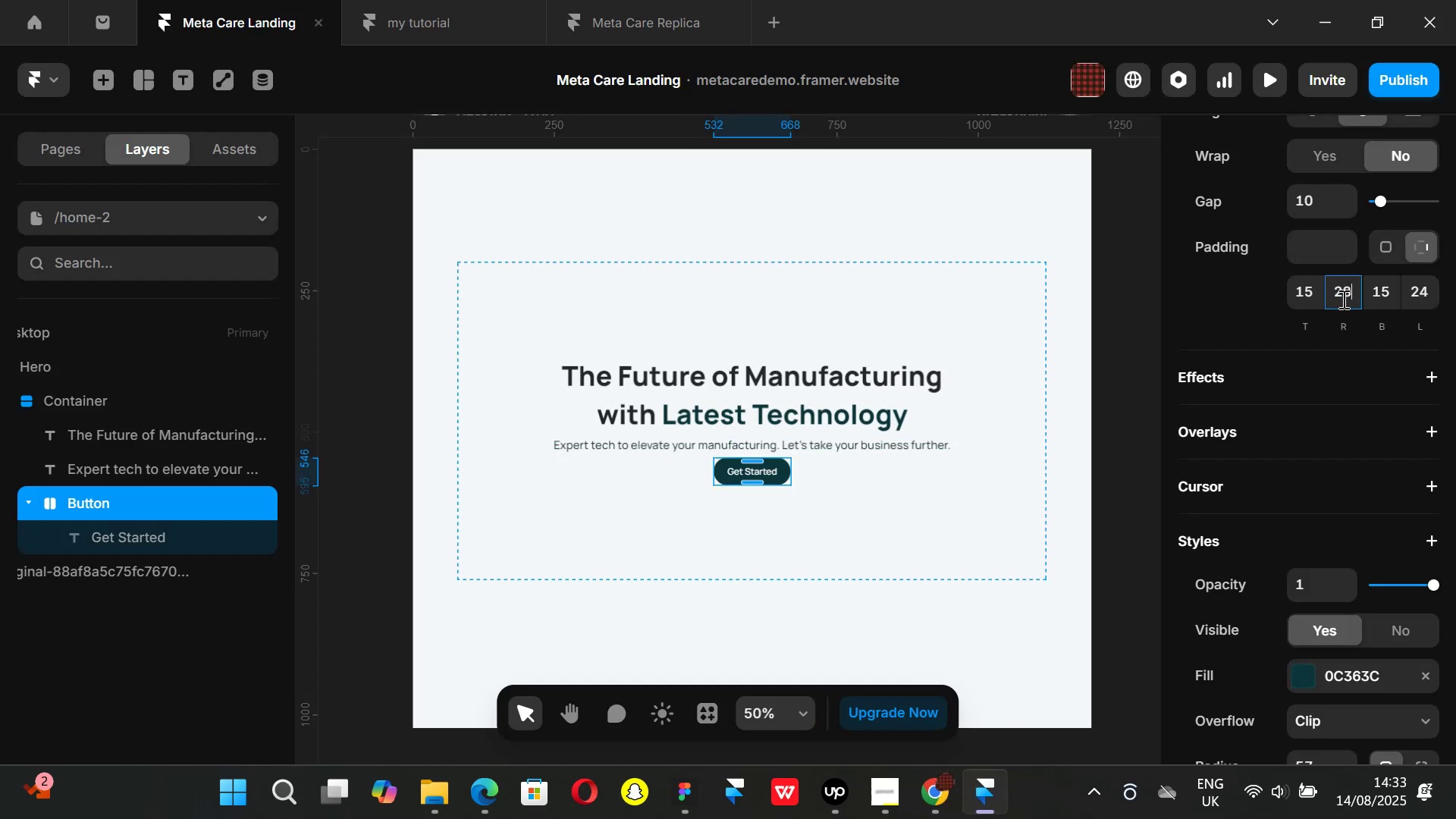 
key(Enter)
 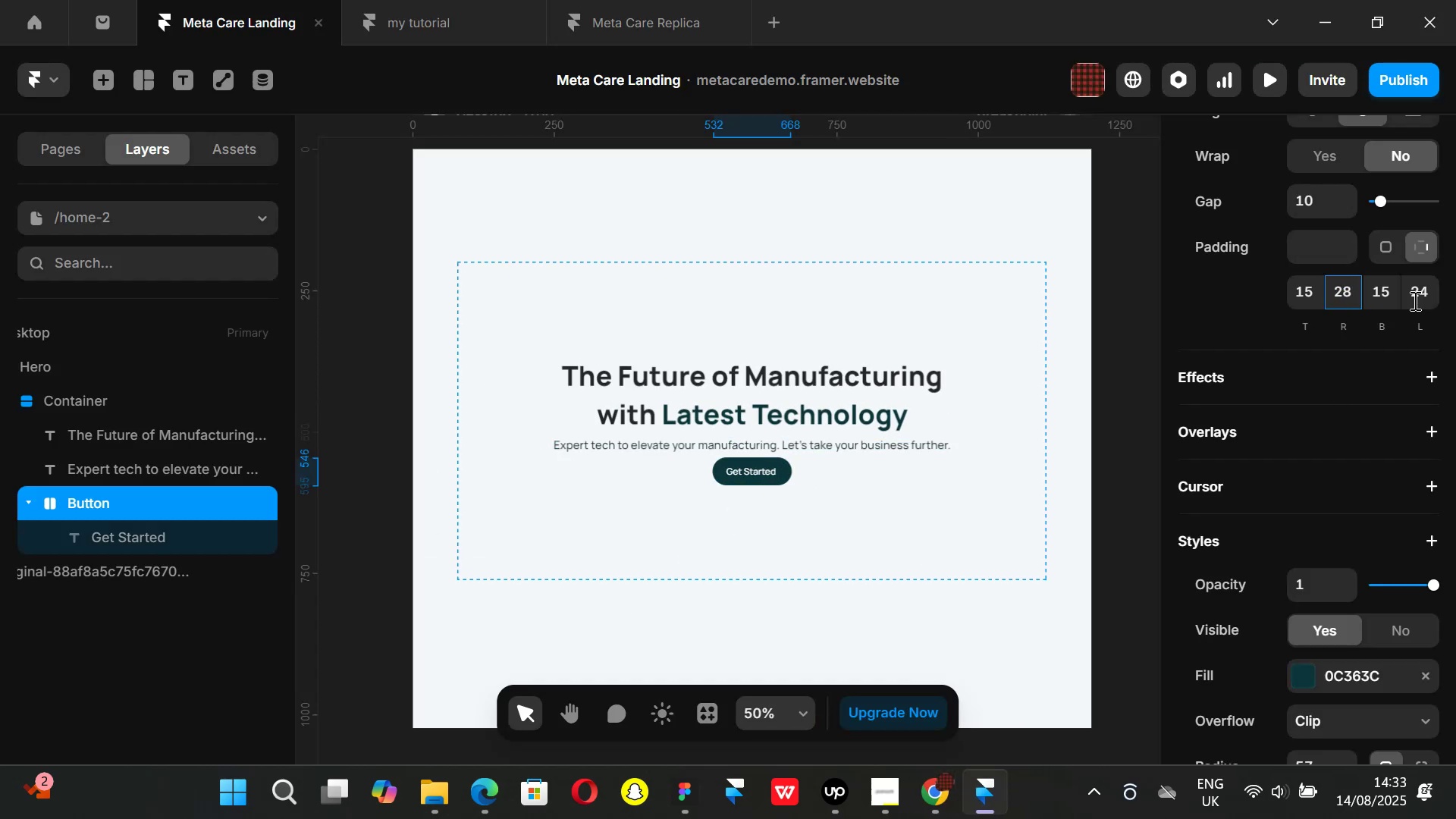 
left_click([1426, 297])
 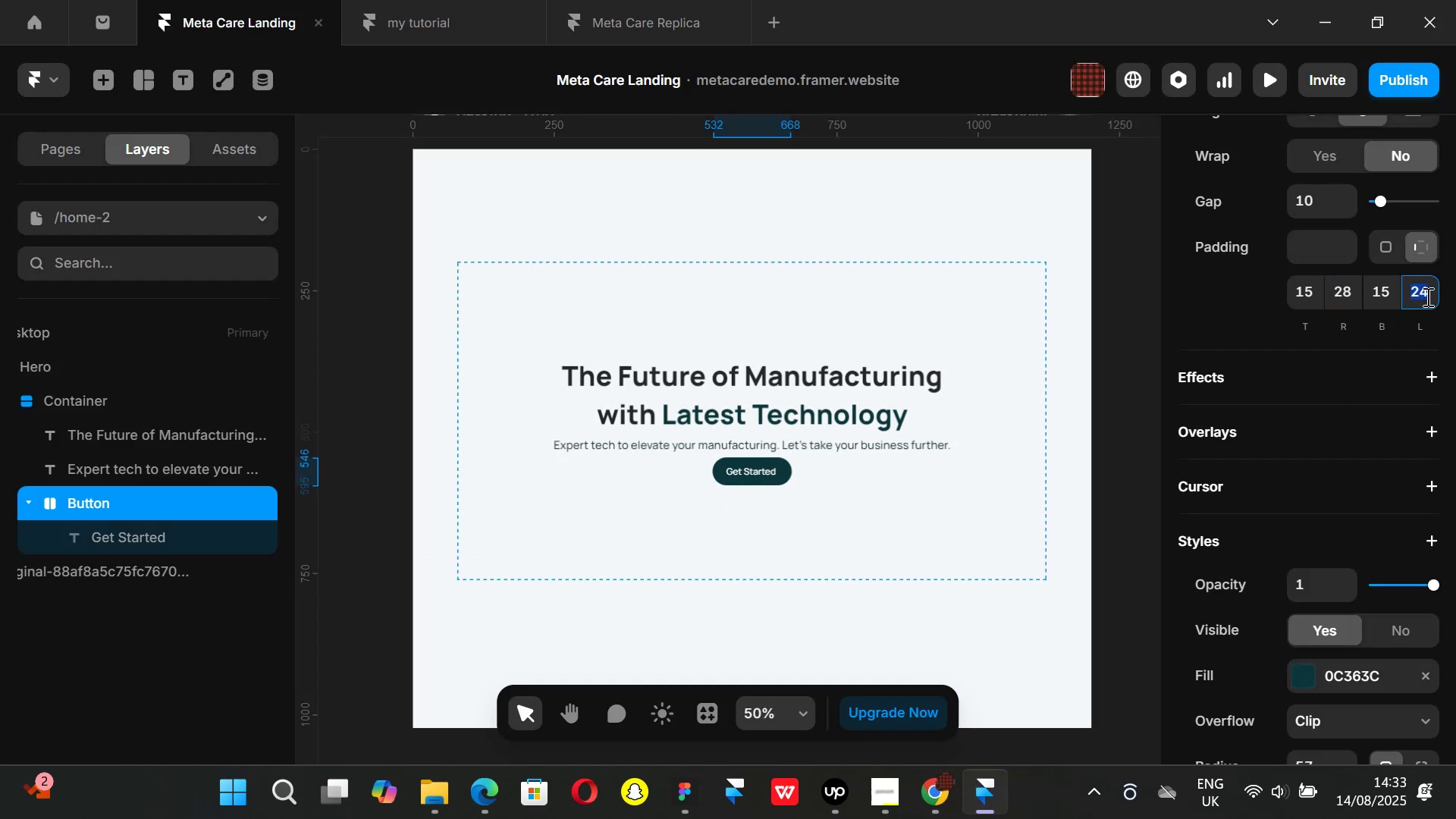 
type(28)
 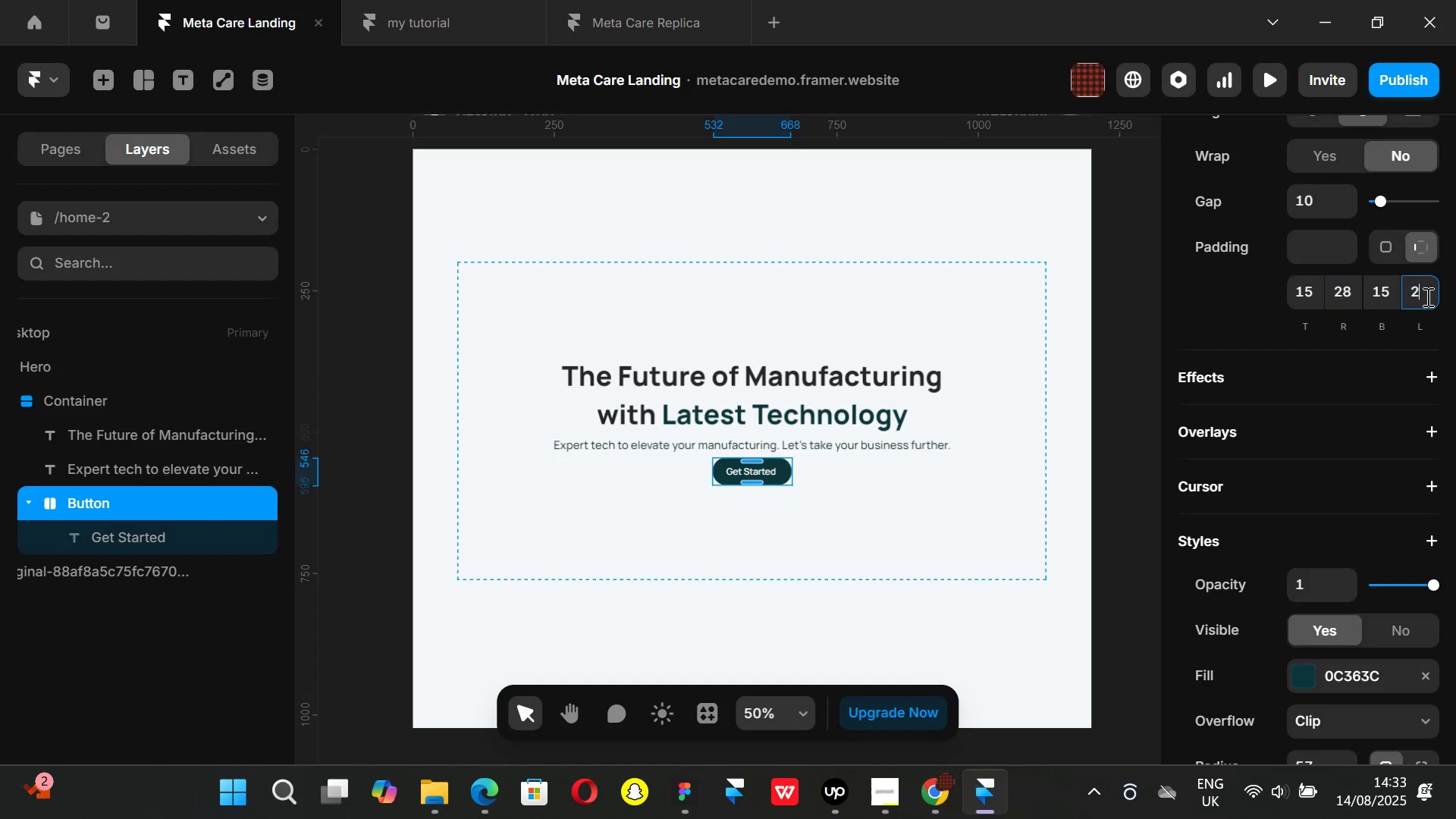 
key(Enter)
 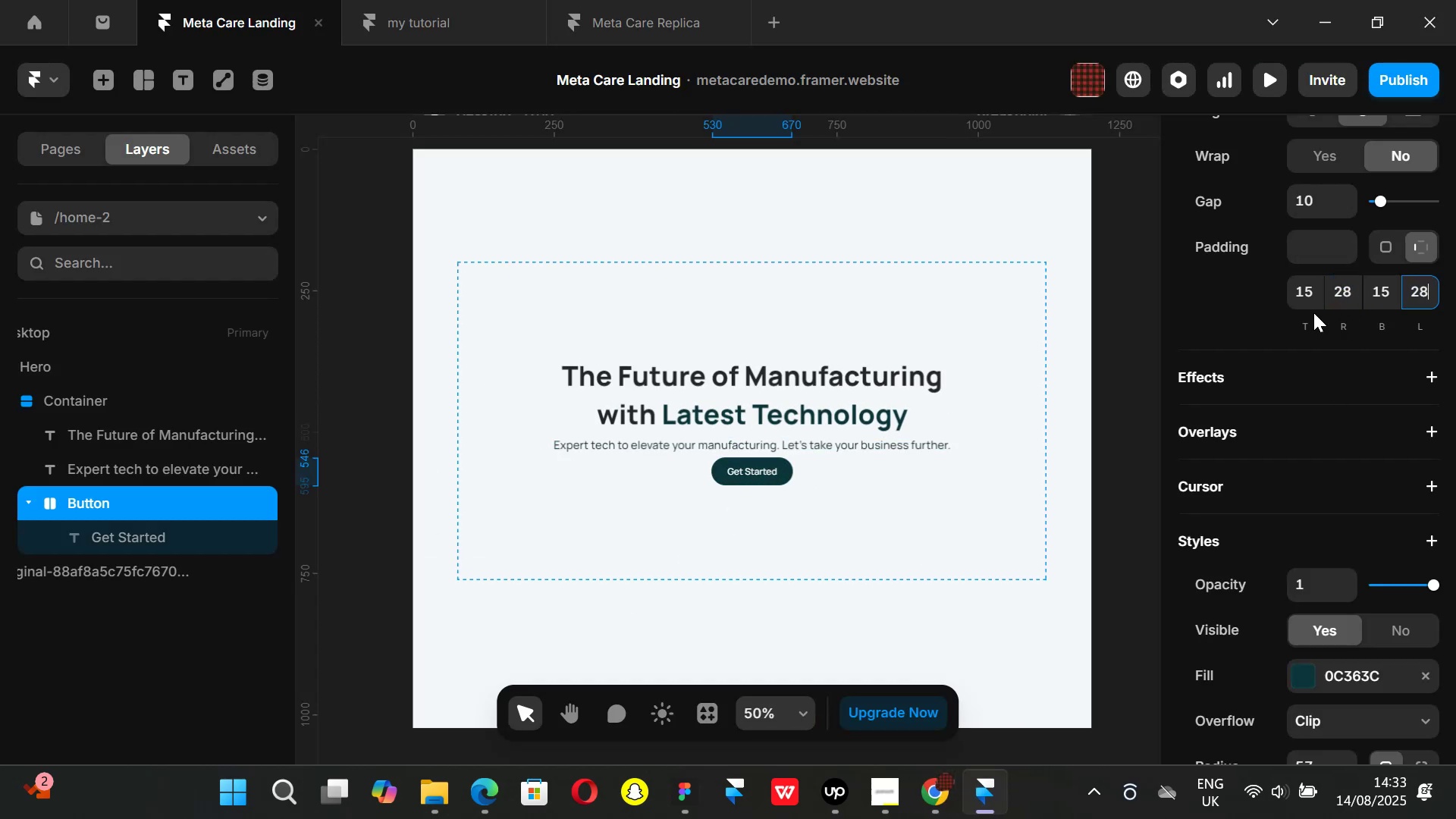 
left_click([1313, 293])
 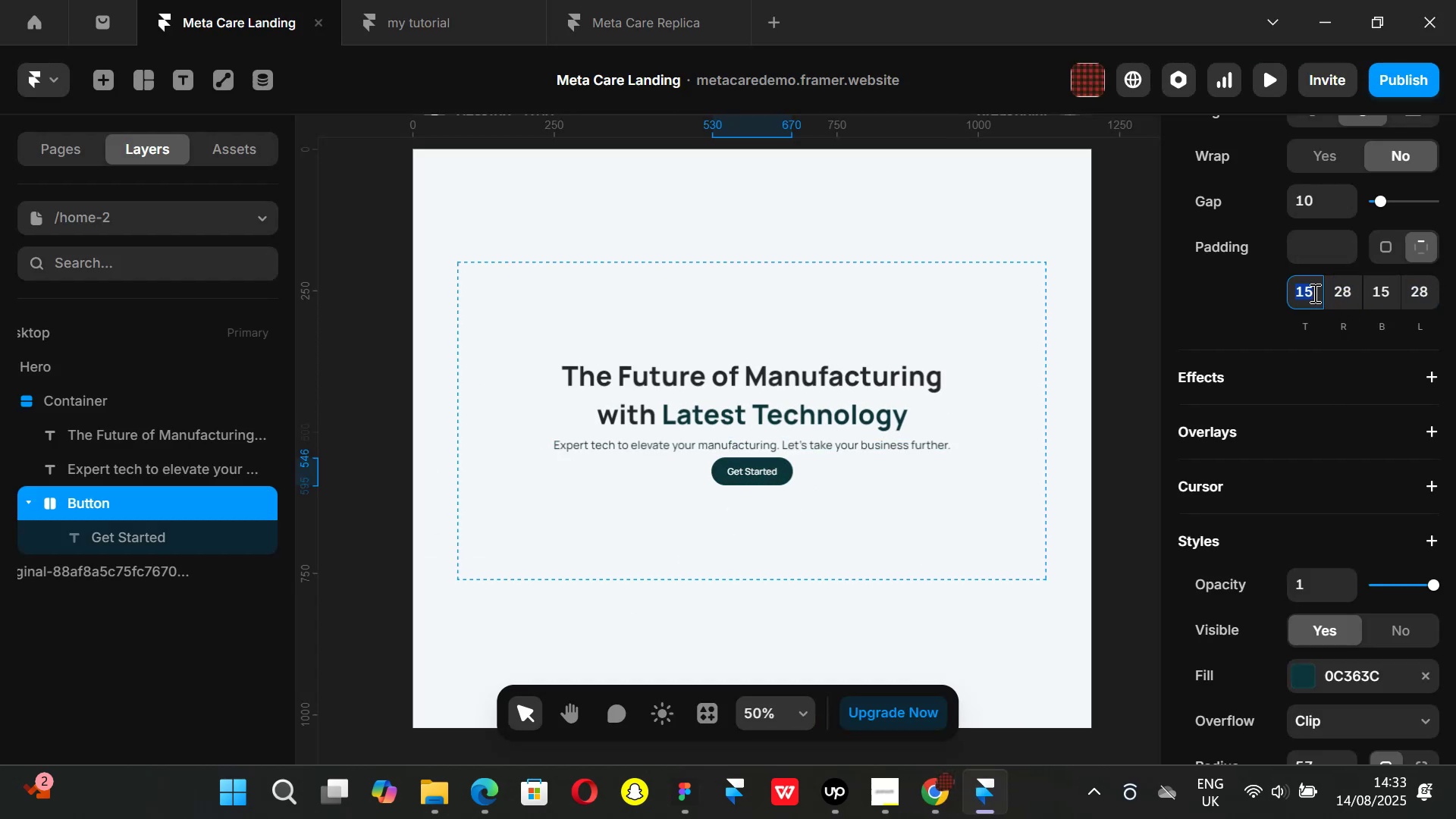 
type(16)
 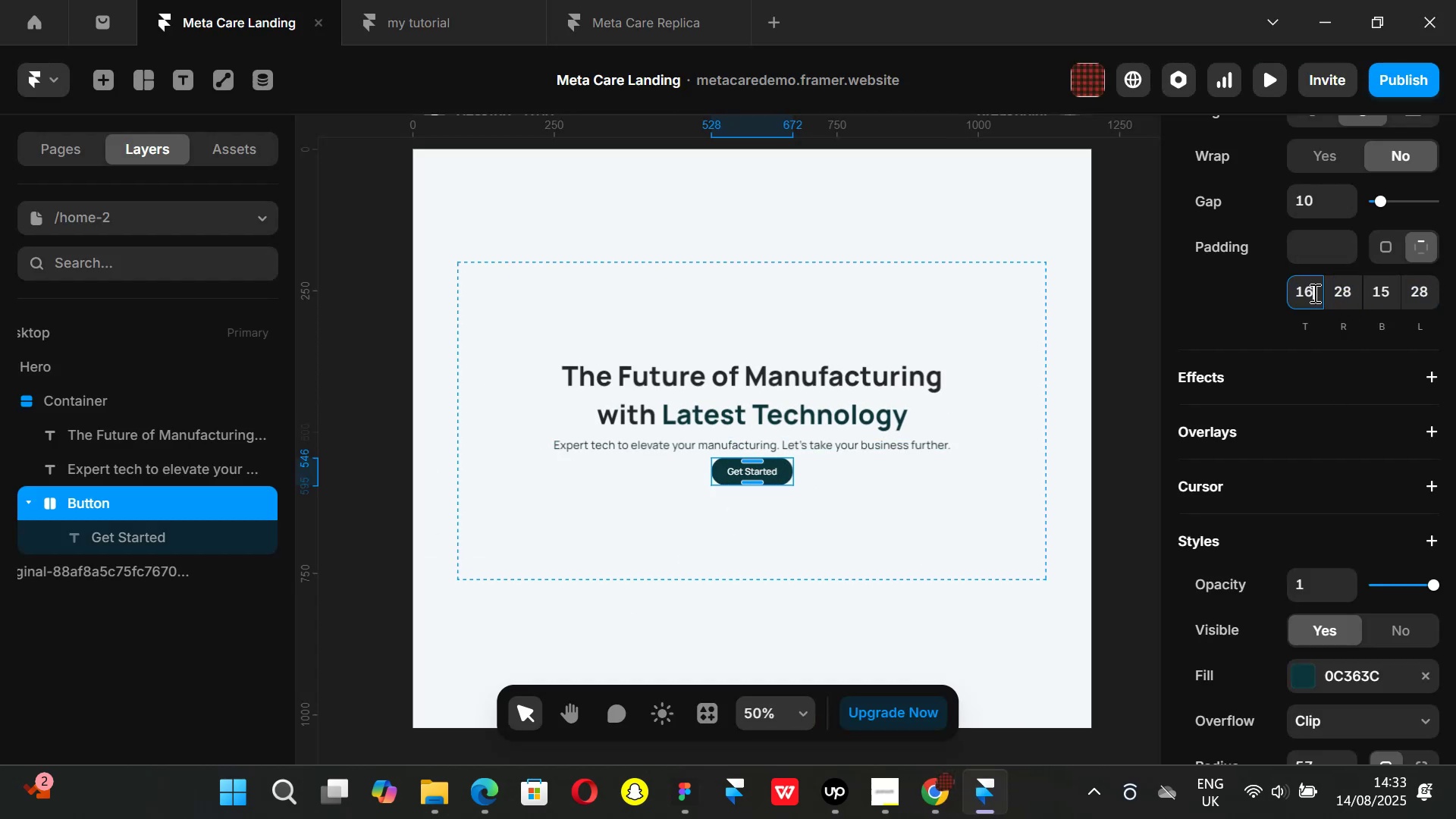 
key(Enter)
 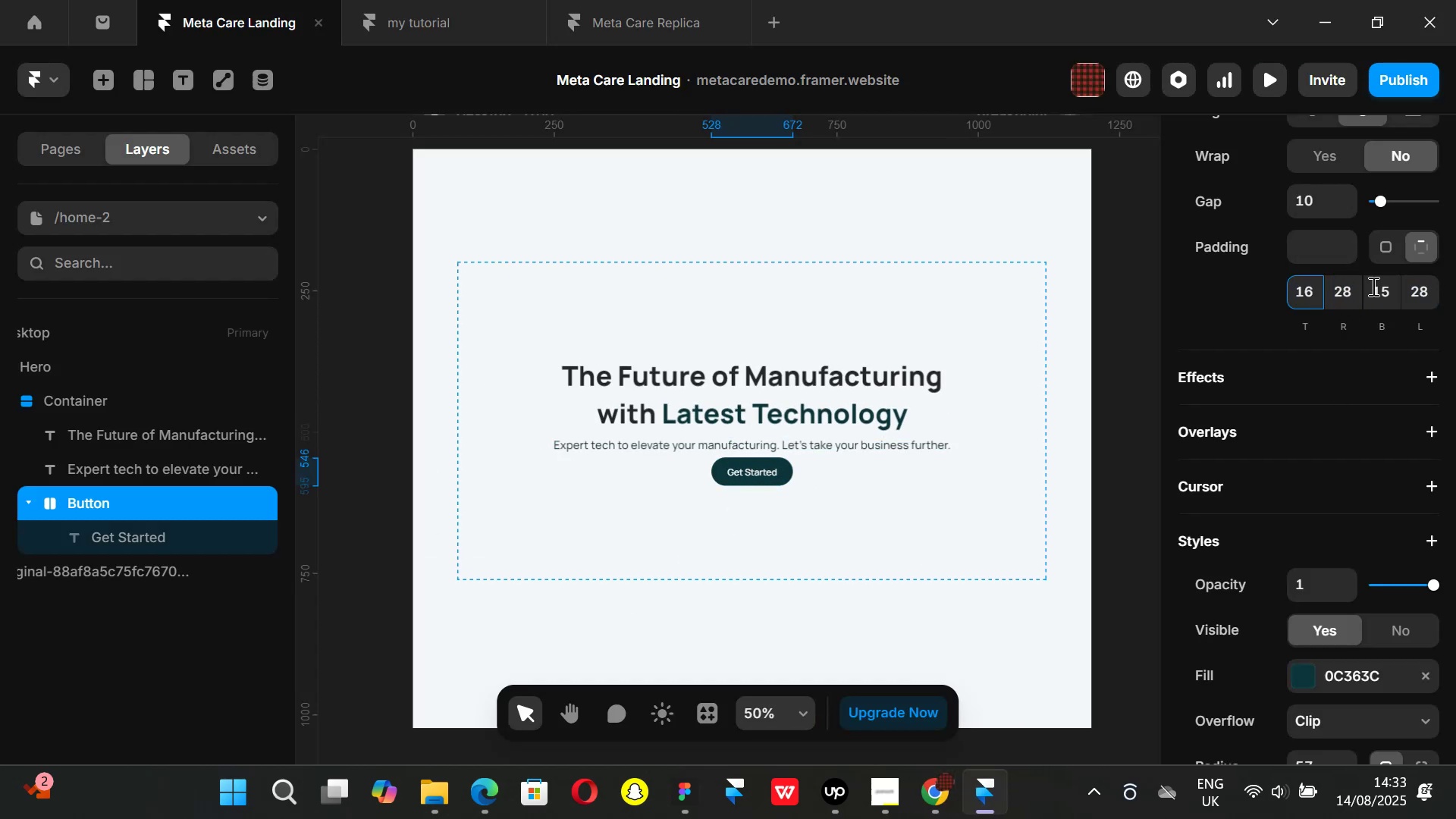 
left_click([1386, 292])
 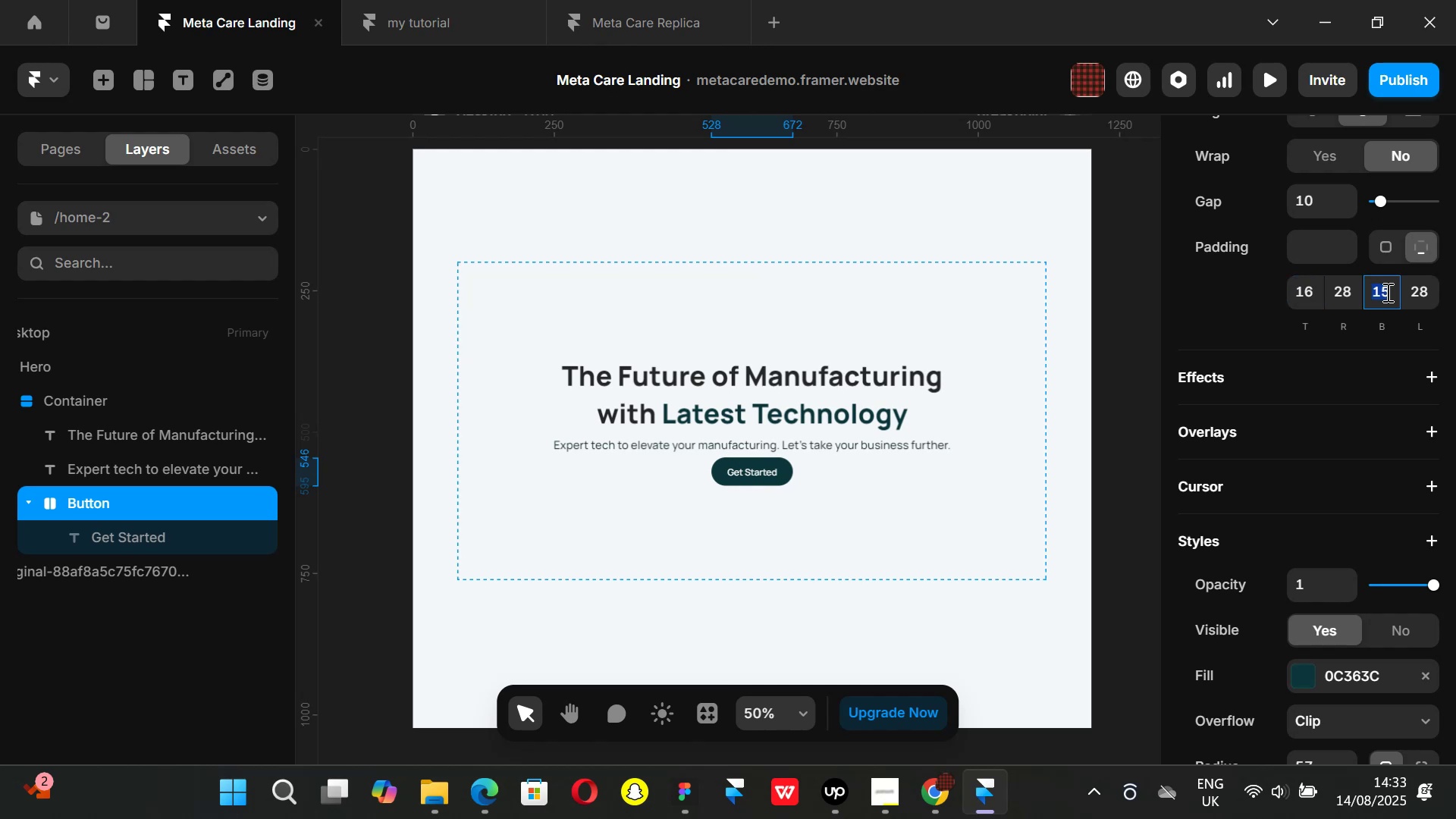 
type(16)
 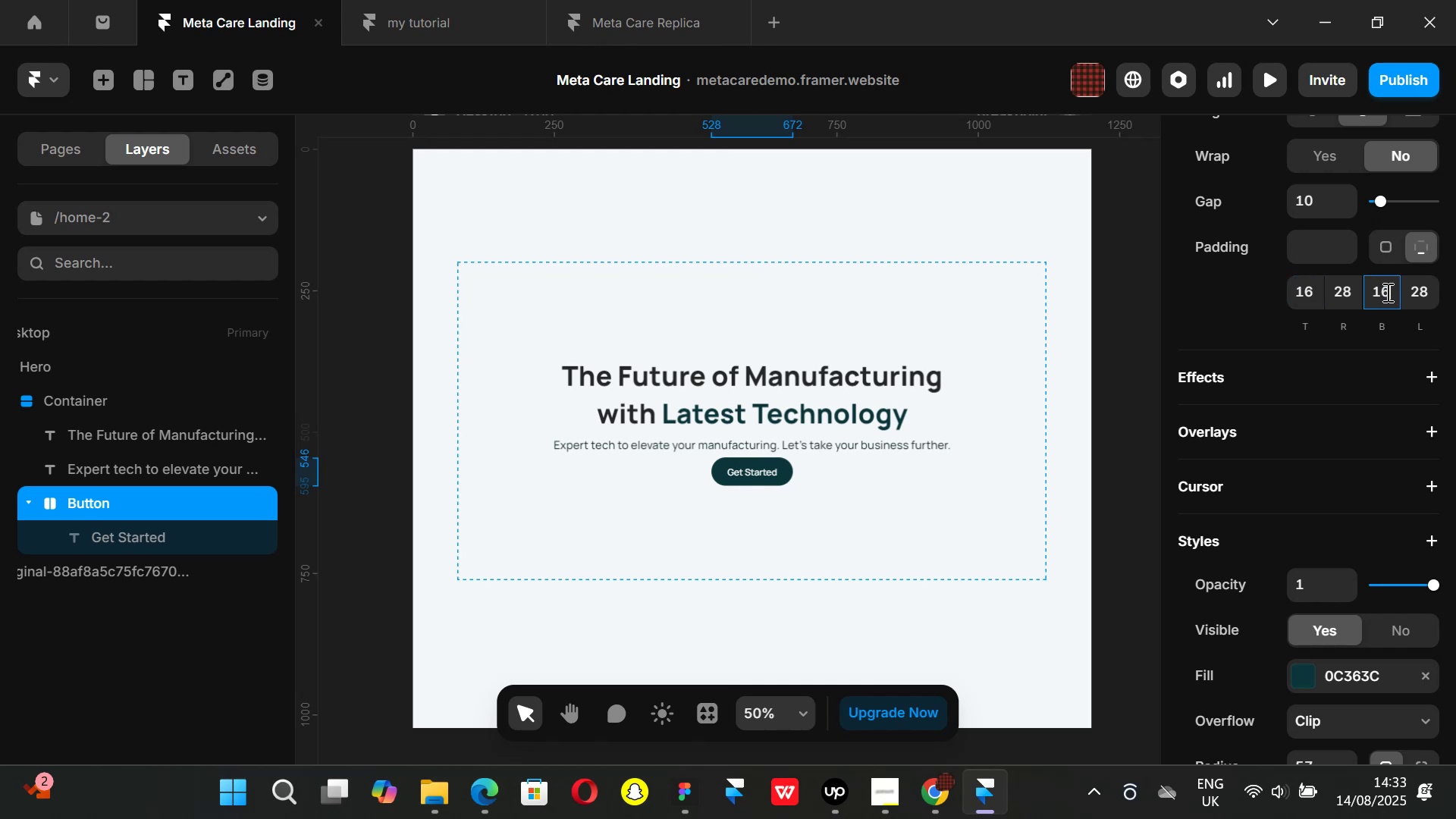 
key(Enter)
 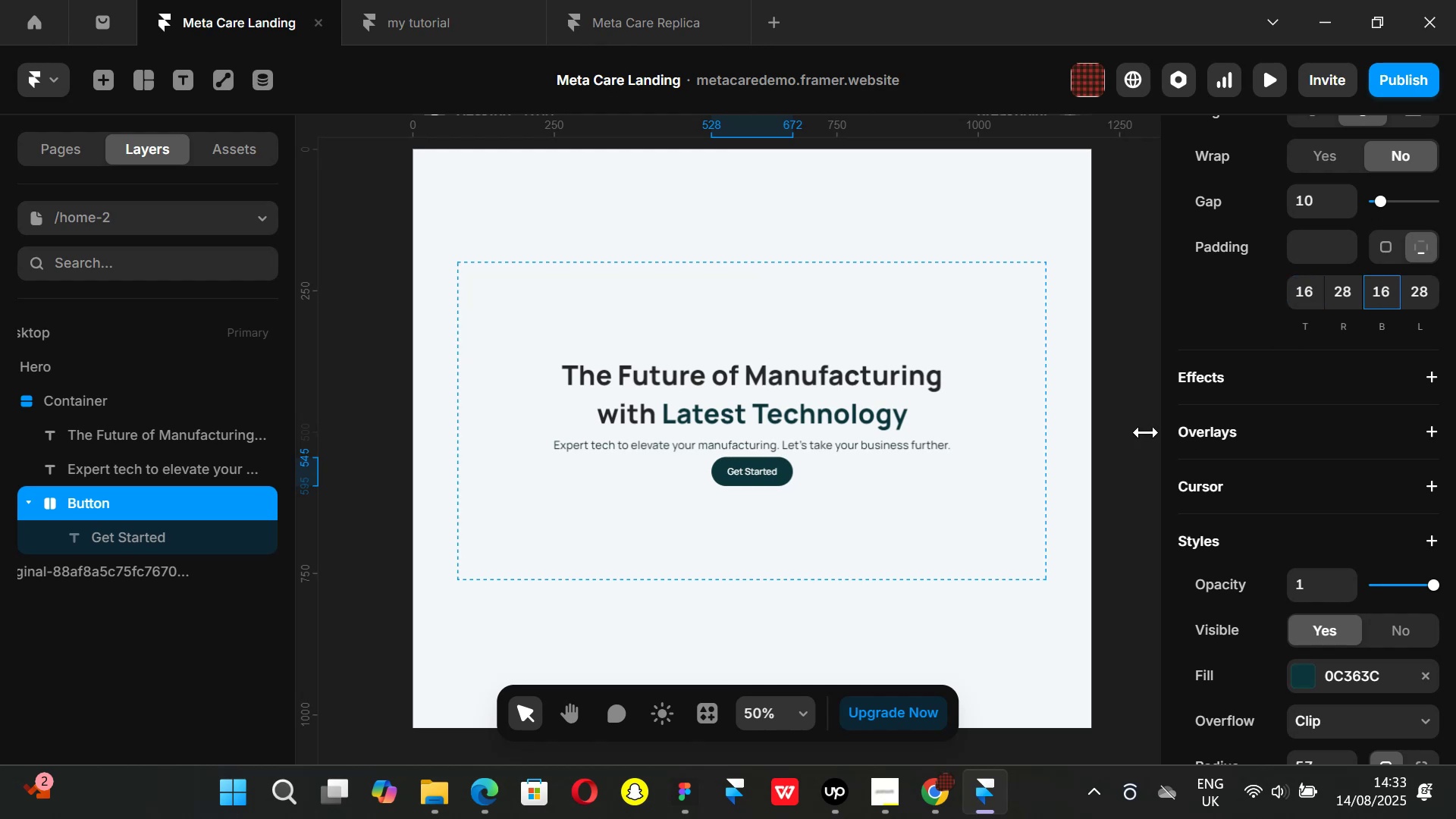 
left_click([1125, 436])
 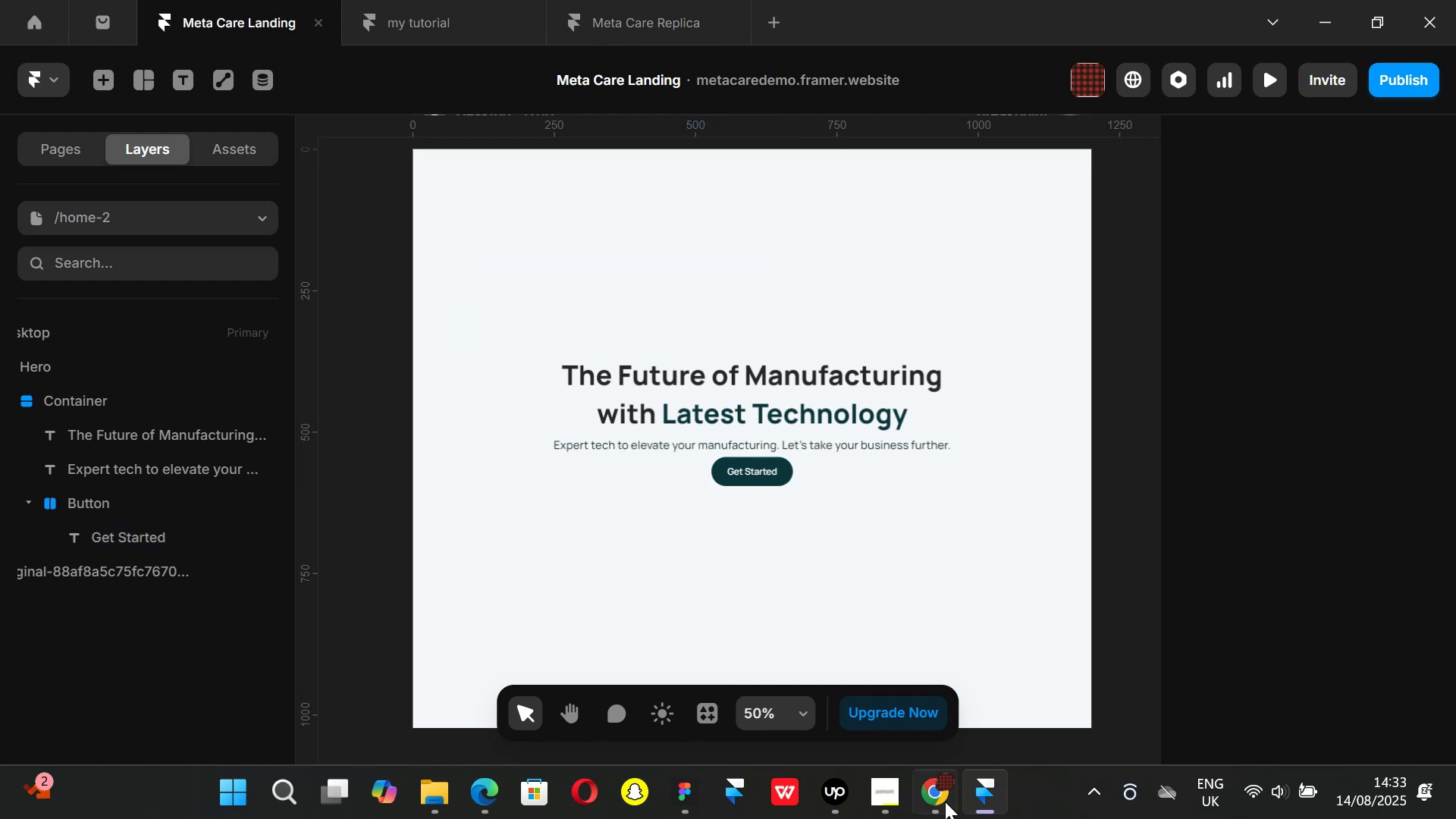 
left_click([945, 809])
 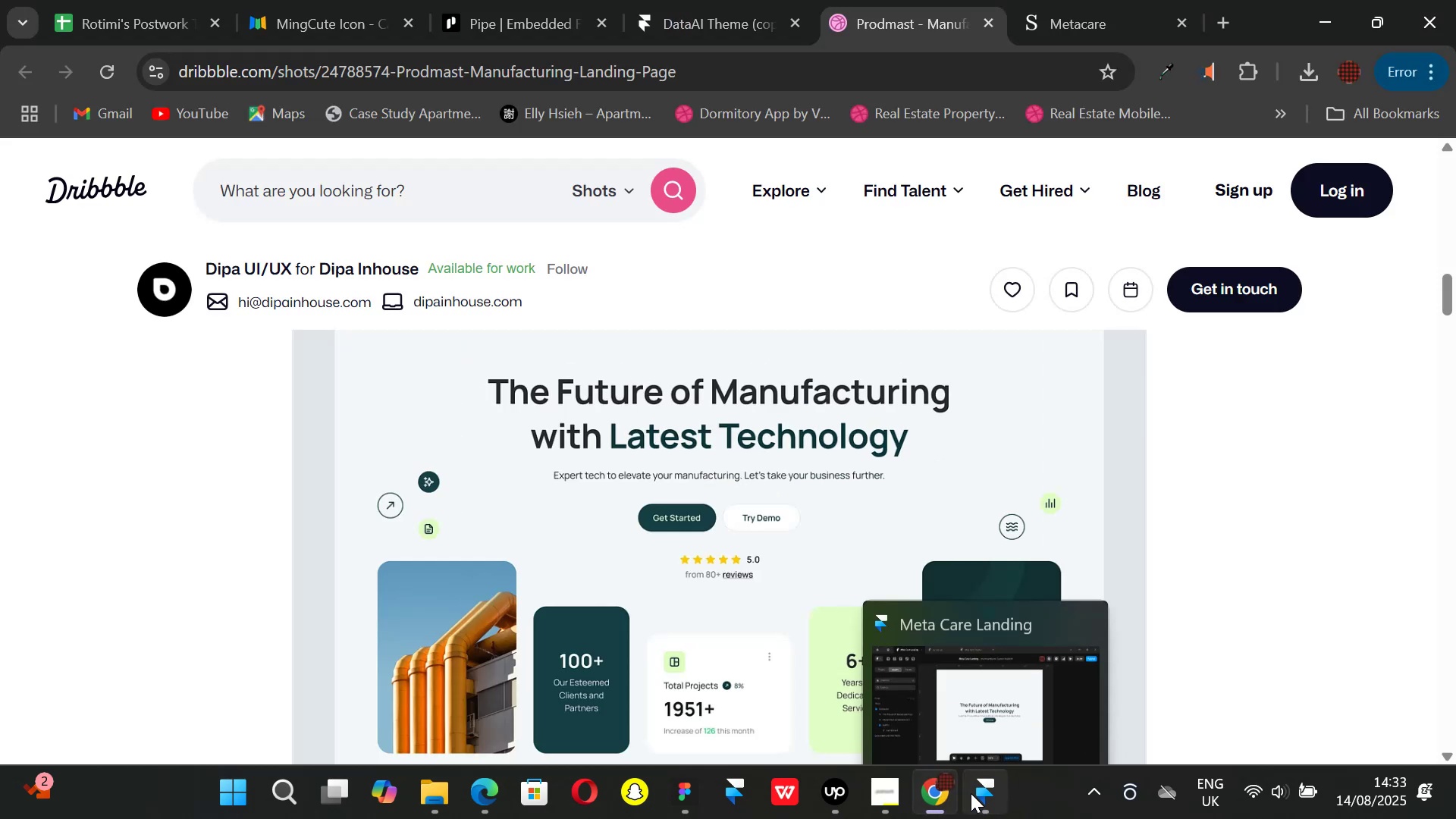 
left_click([971, 793])
 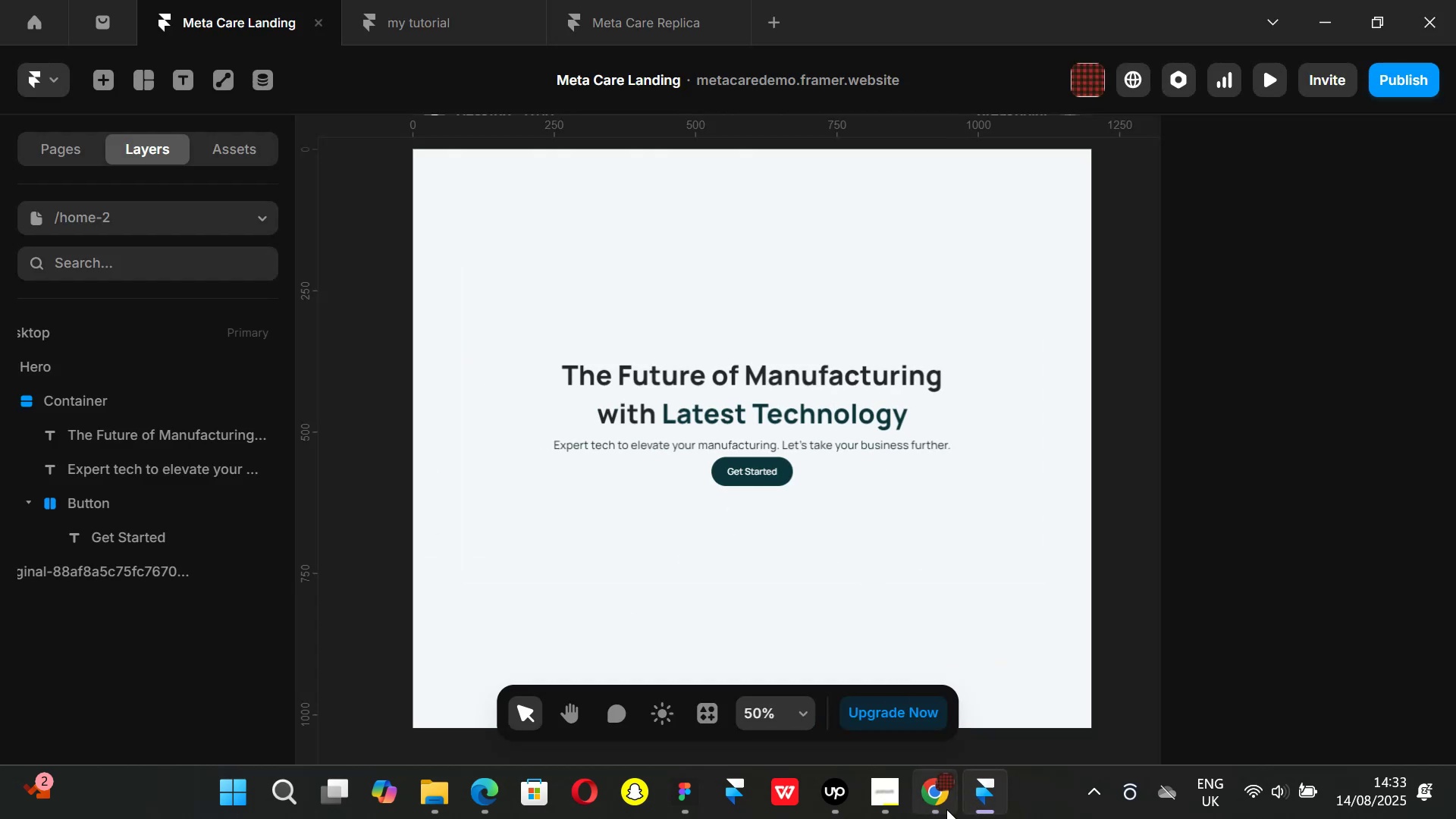 
left_click([937, 797])
 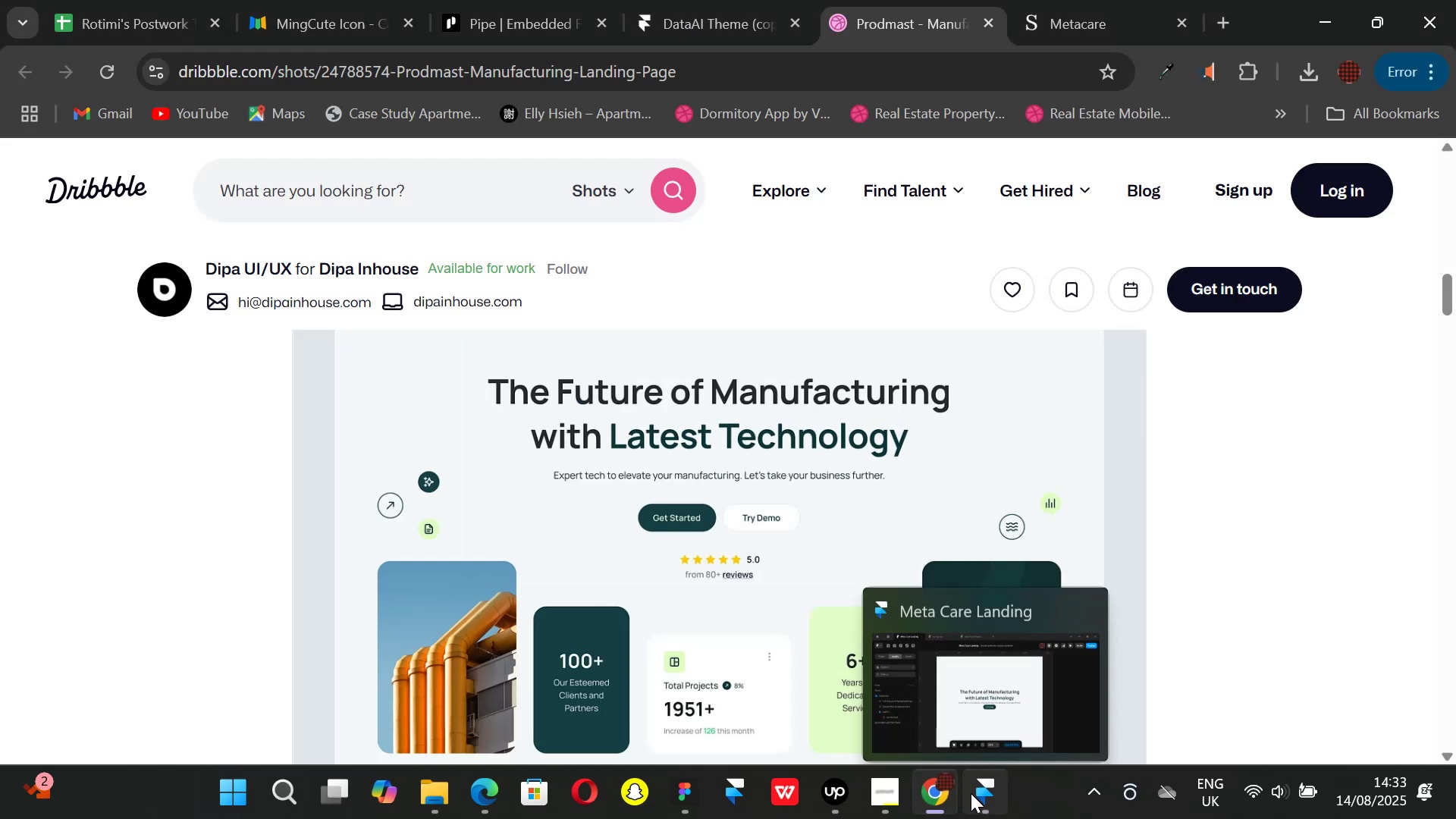 
left_click([971, 793])
 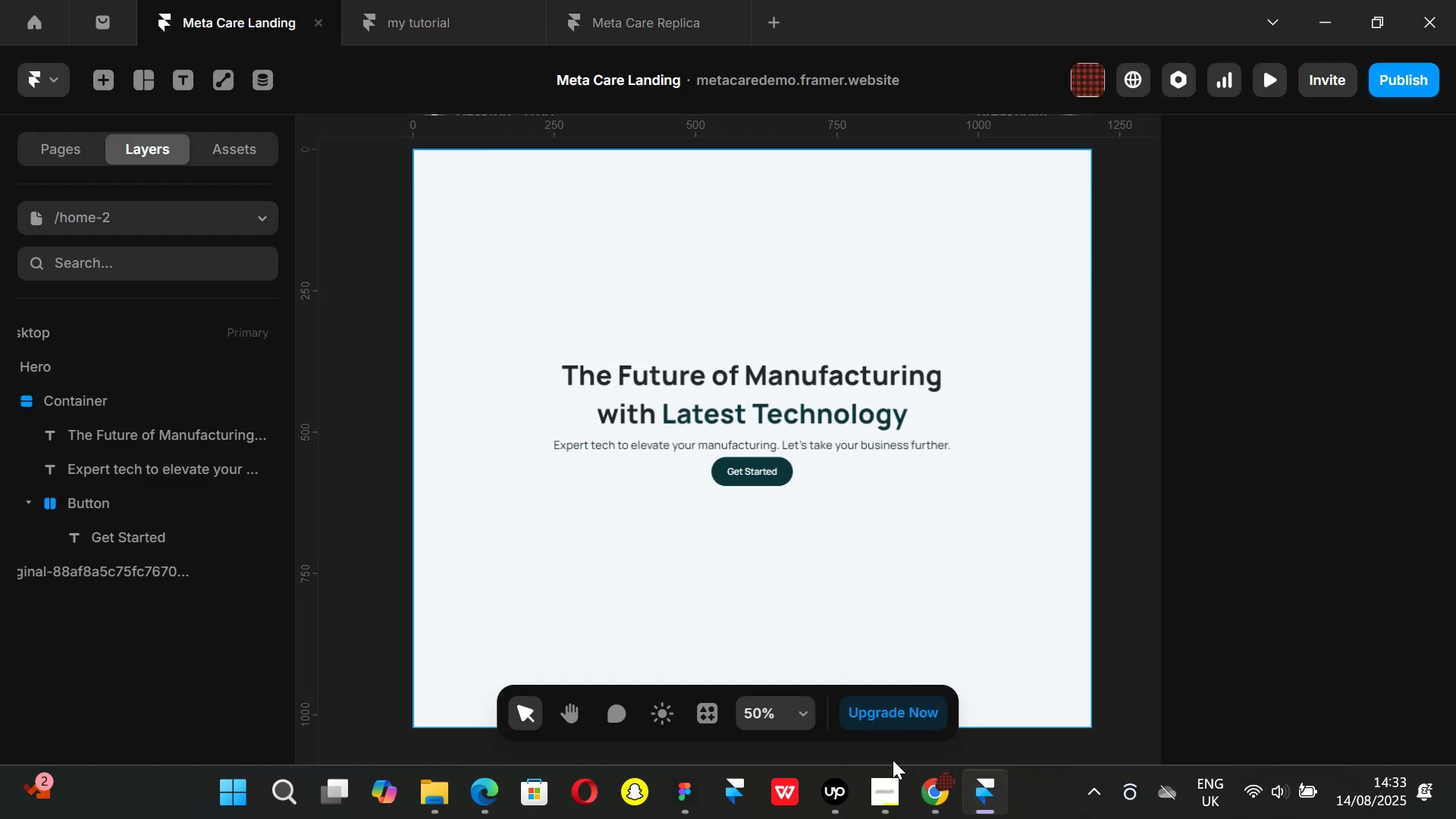 
left_click([920, 803])
 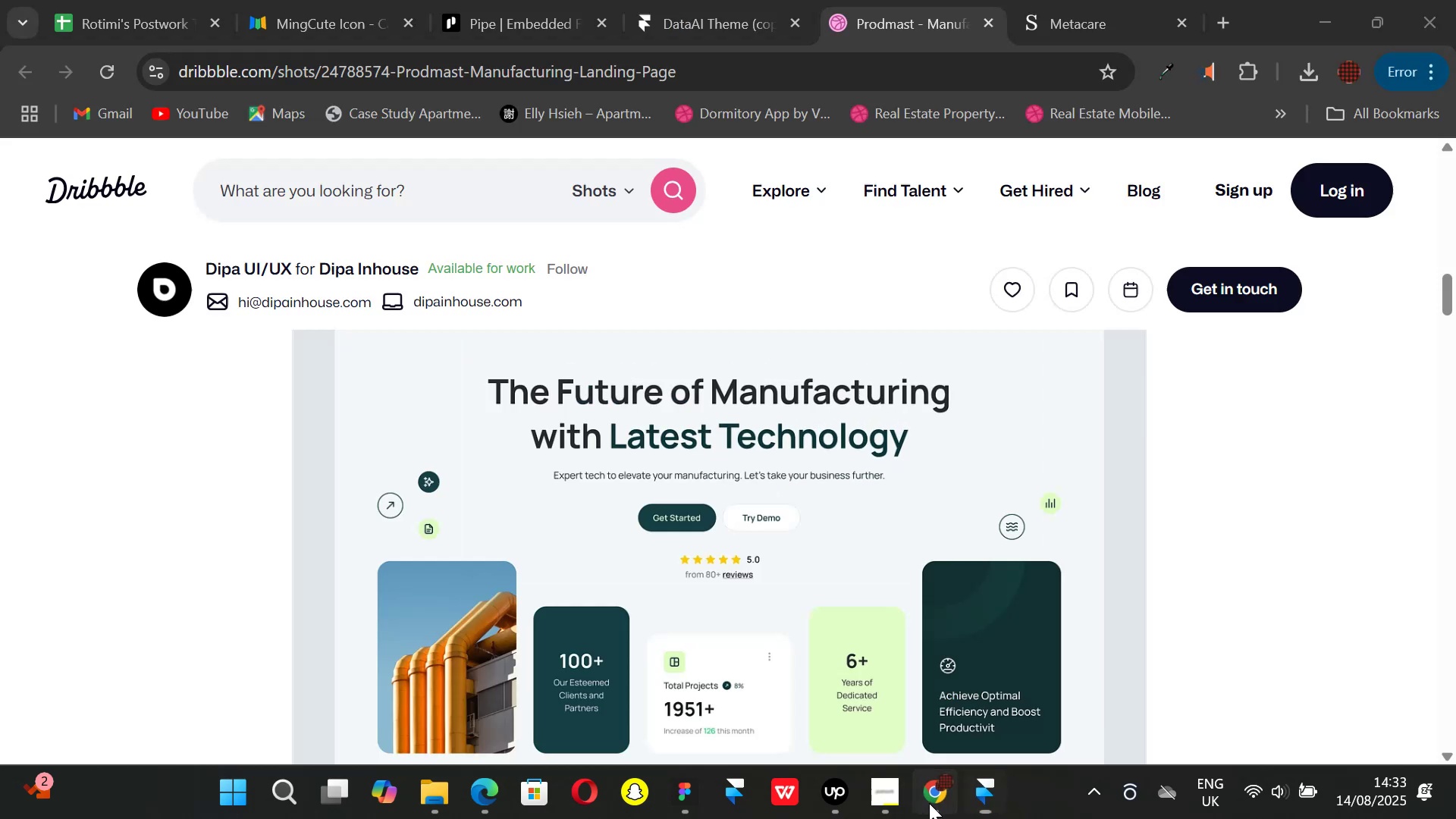 
mouse_move([964, 780])
 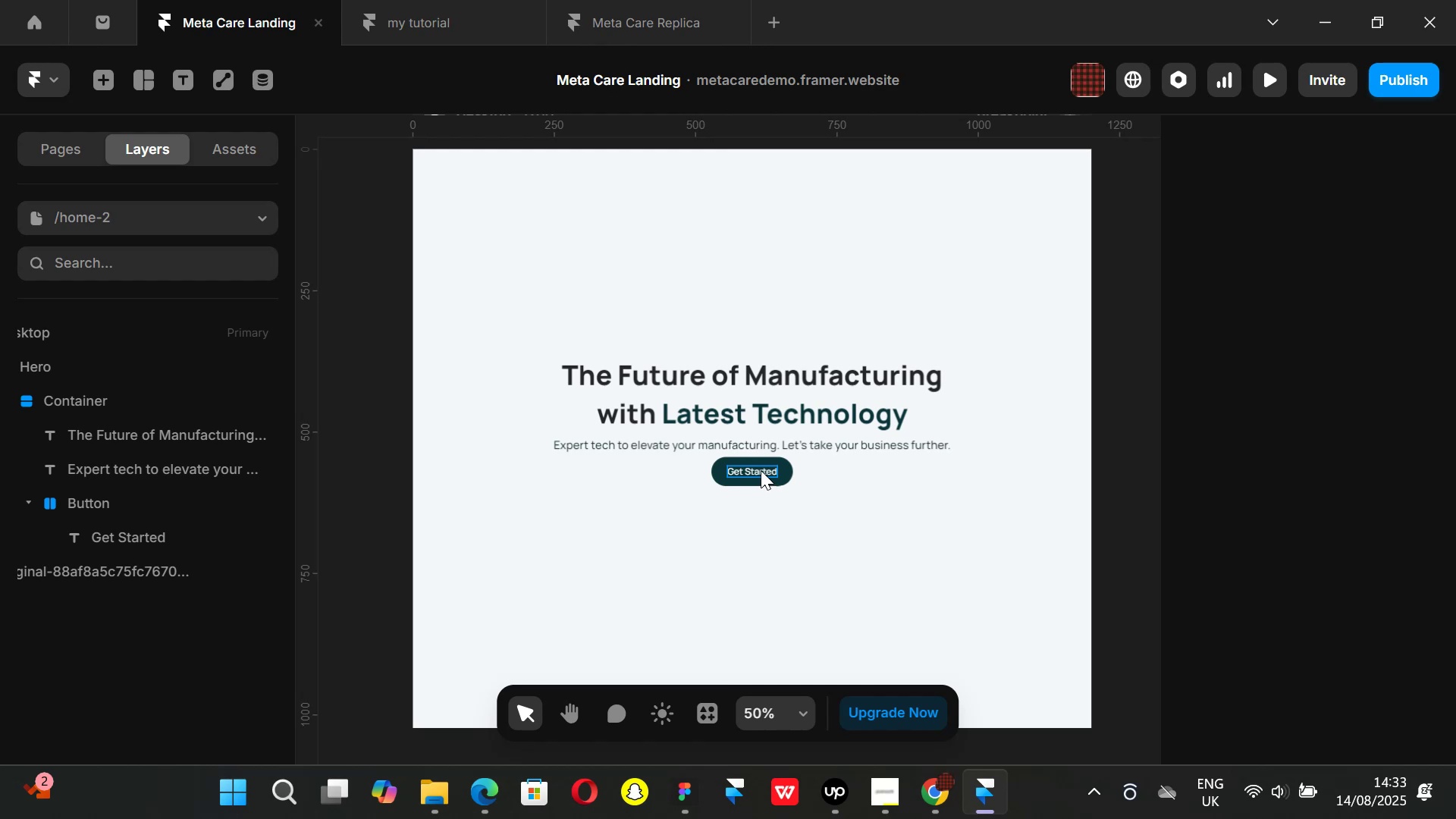 
left_click([761, 470])
 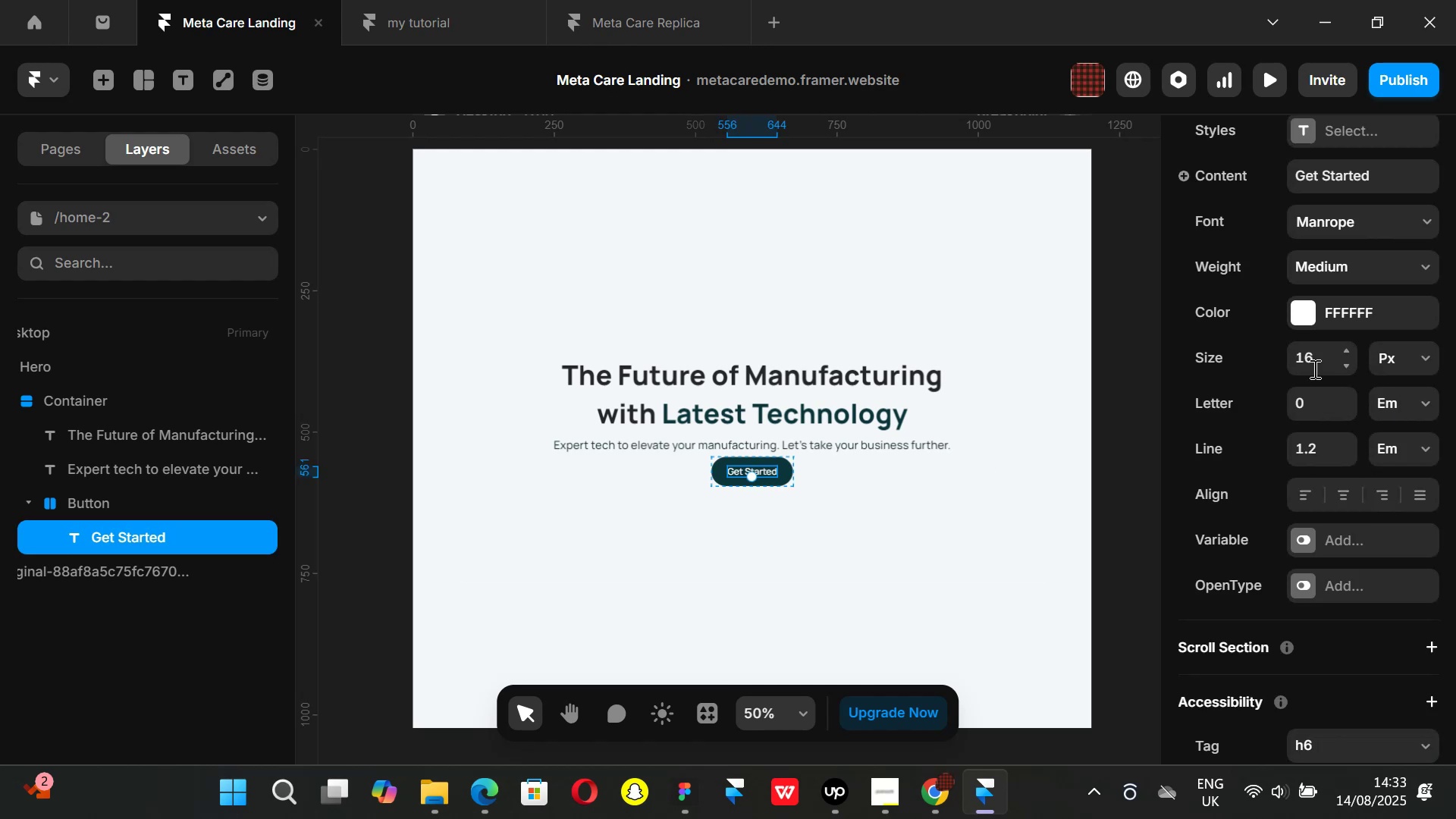 
left_click([1315, 359])
 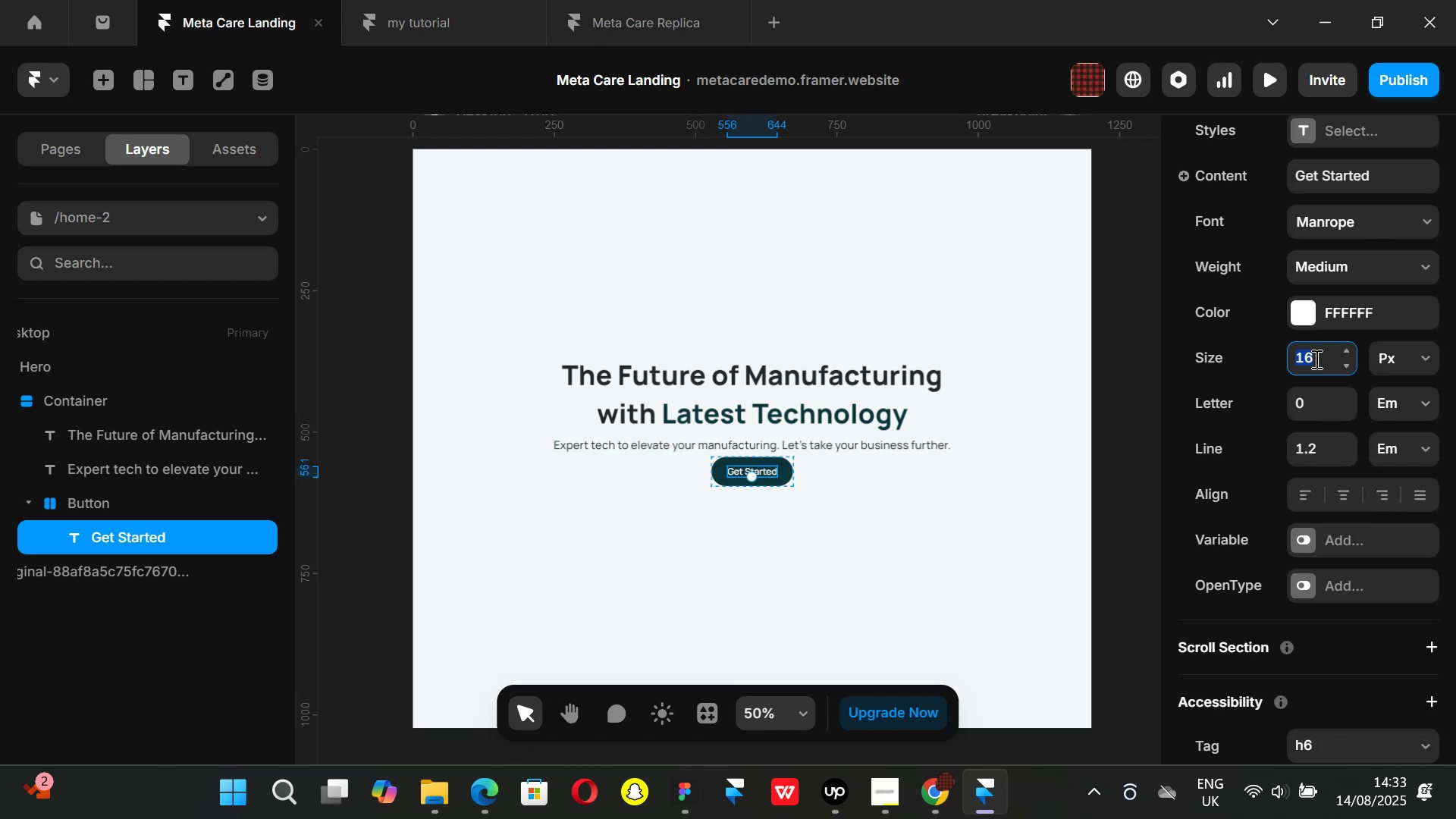 
type(18)
 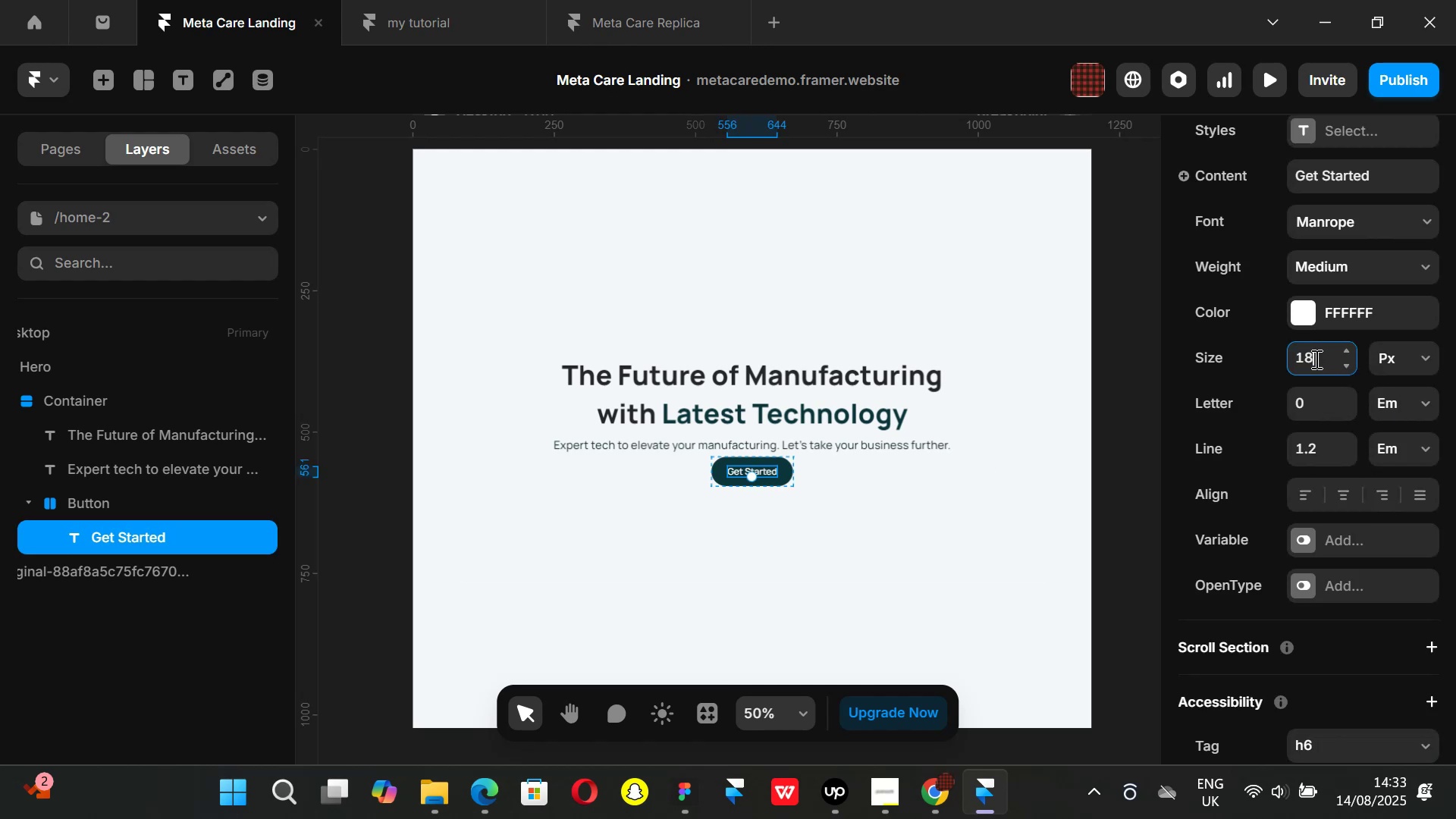 
key(Enter)
 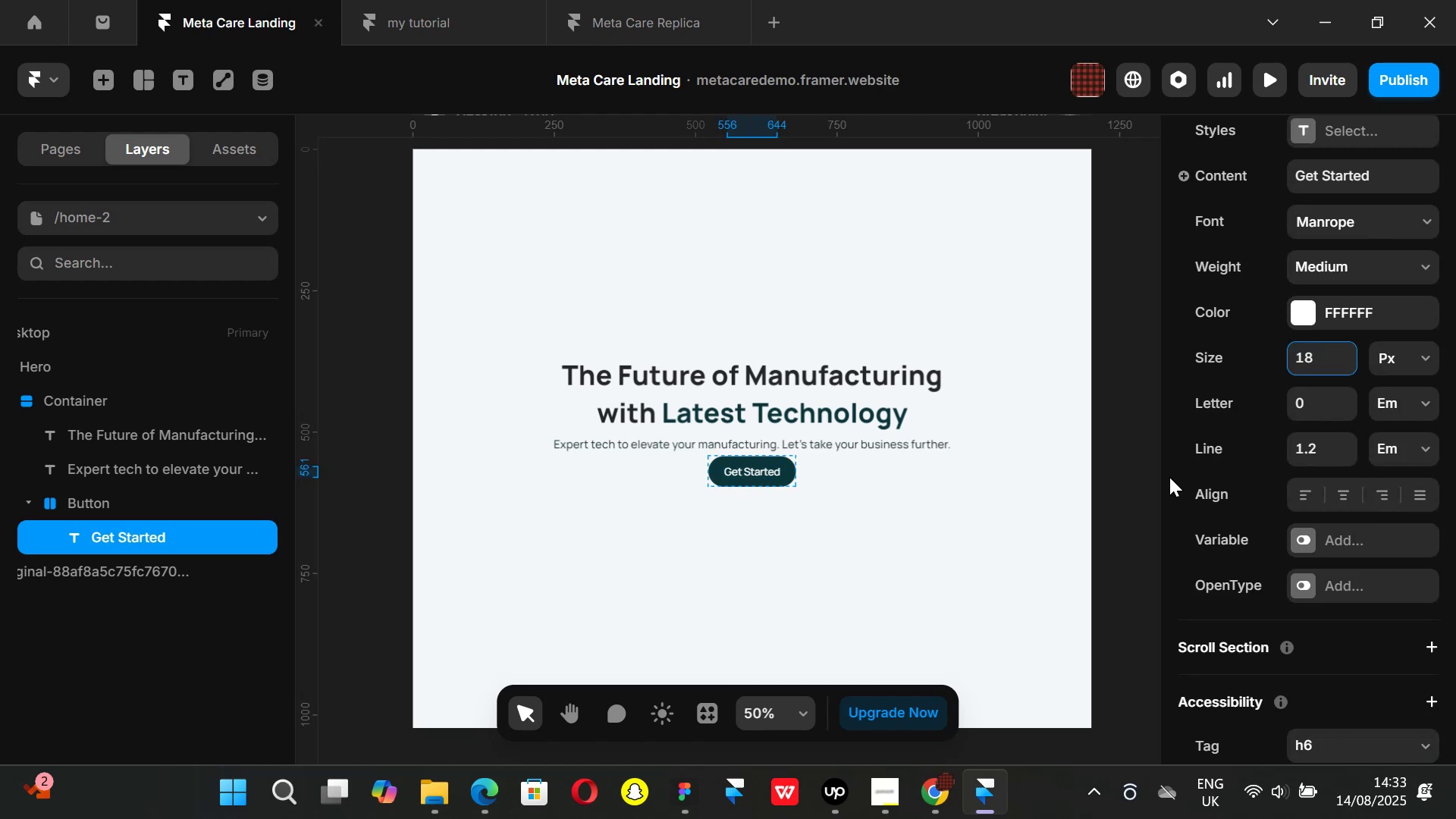 
left_click([1155, 474])
 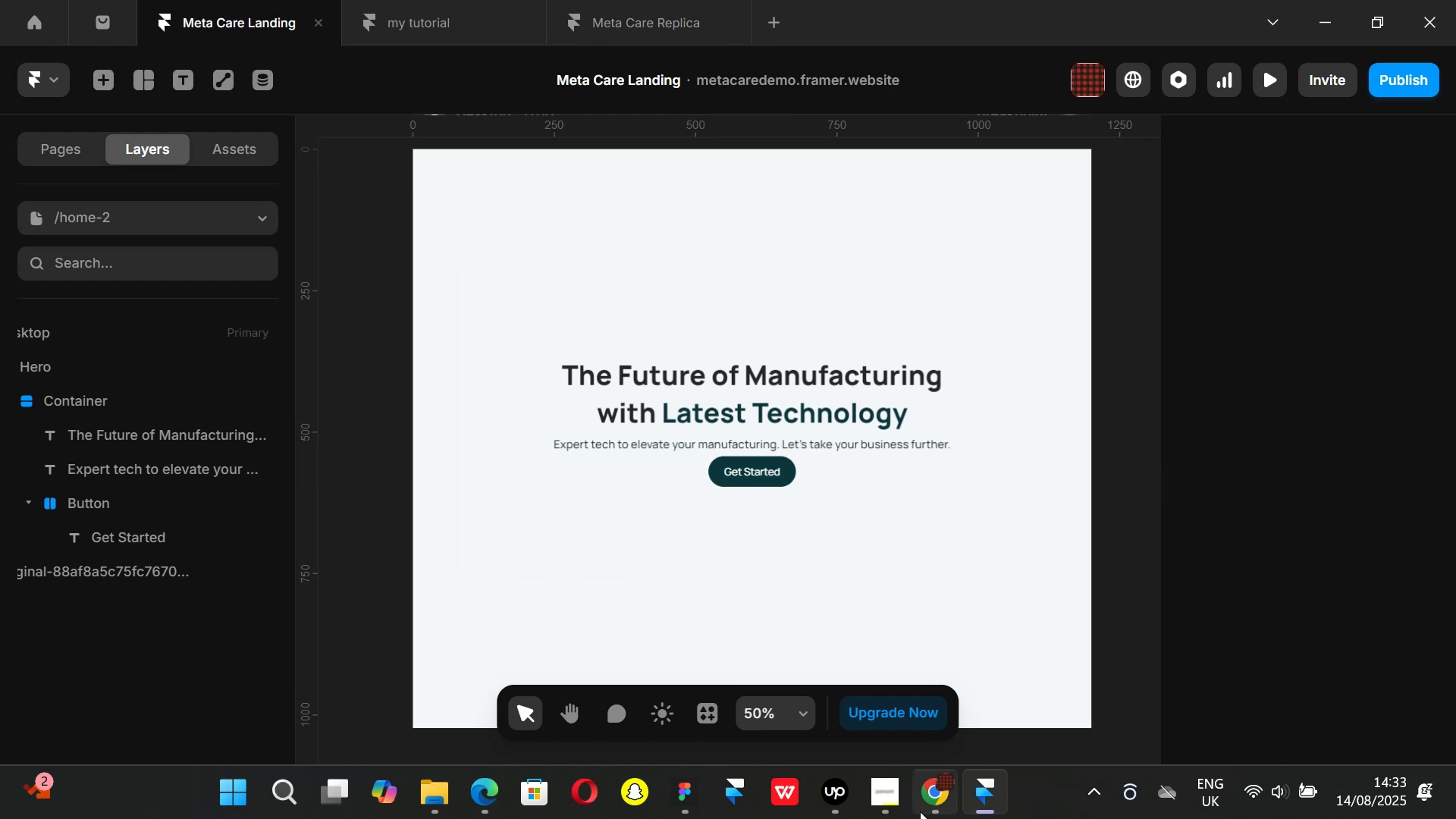 
left_click([925, 811])
 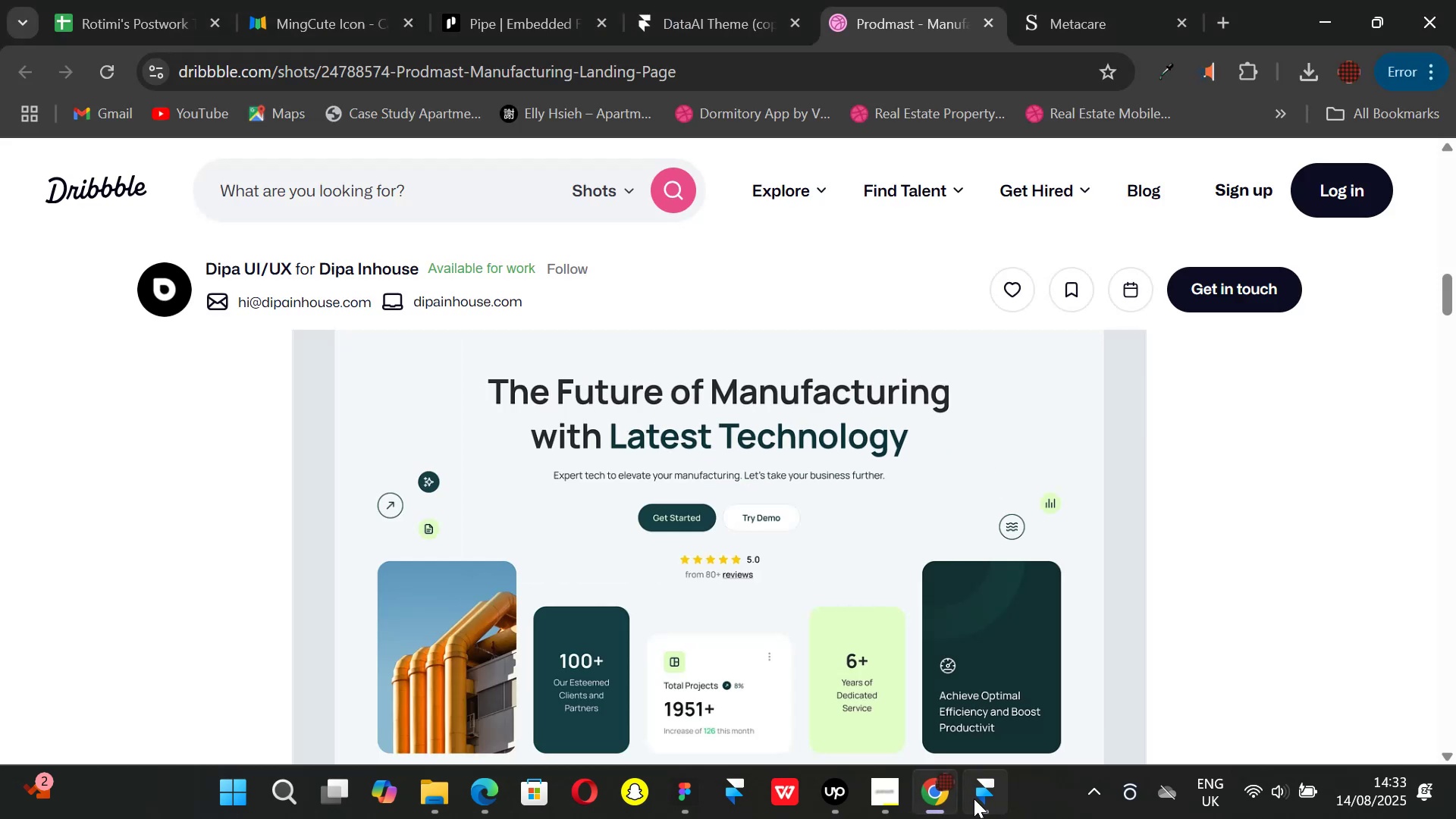 
left_click([974, 799])
 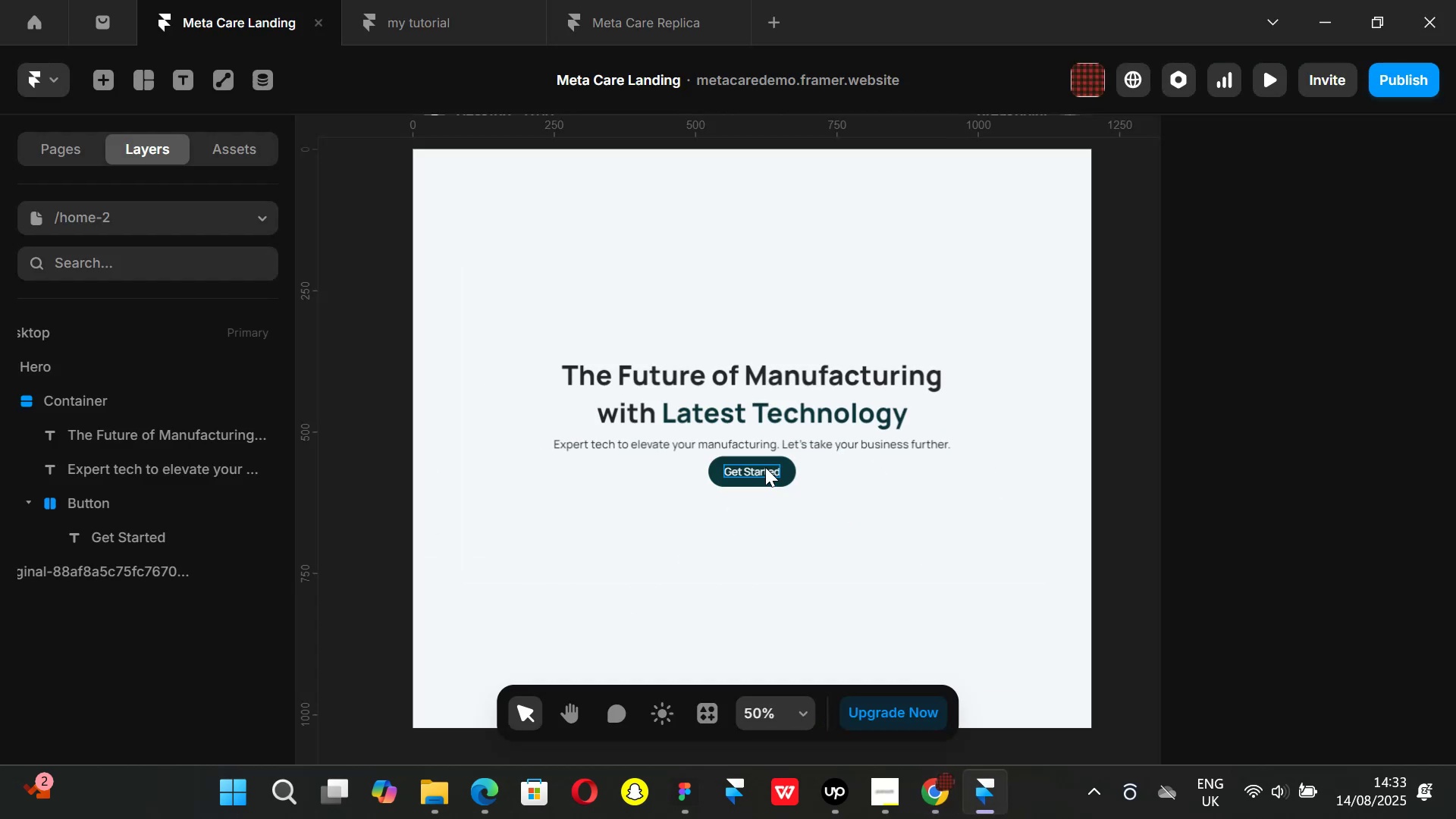 
left_click([764, 466])
 